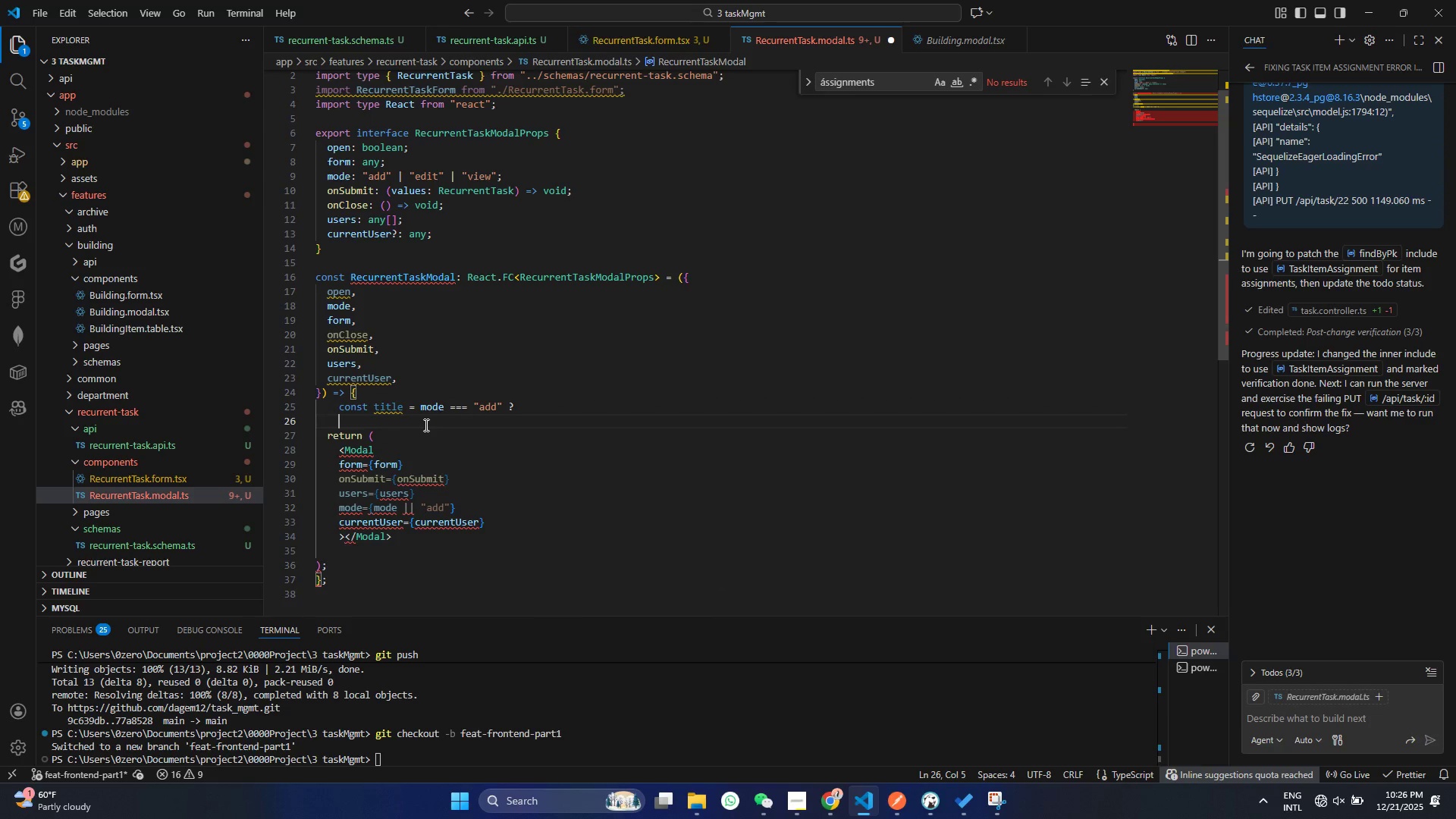 
key(Shift+ShiftRight)
 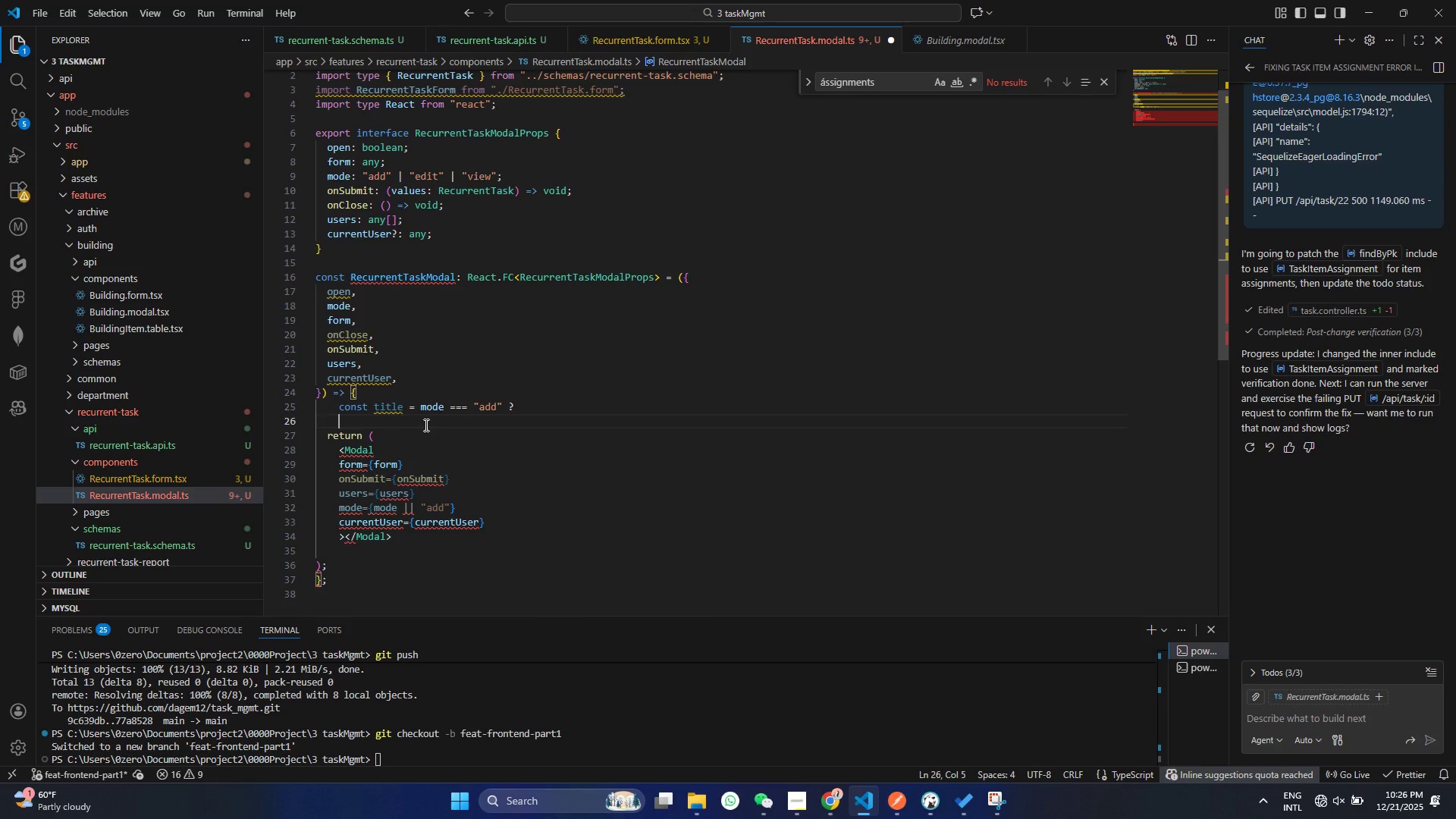 
key(Shift+ShiftRight)
 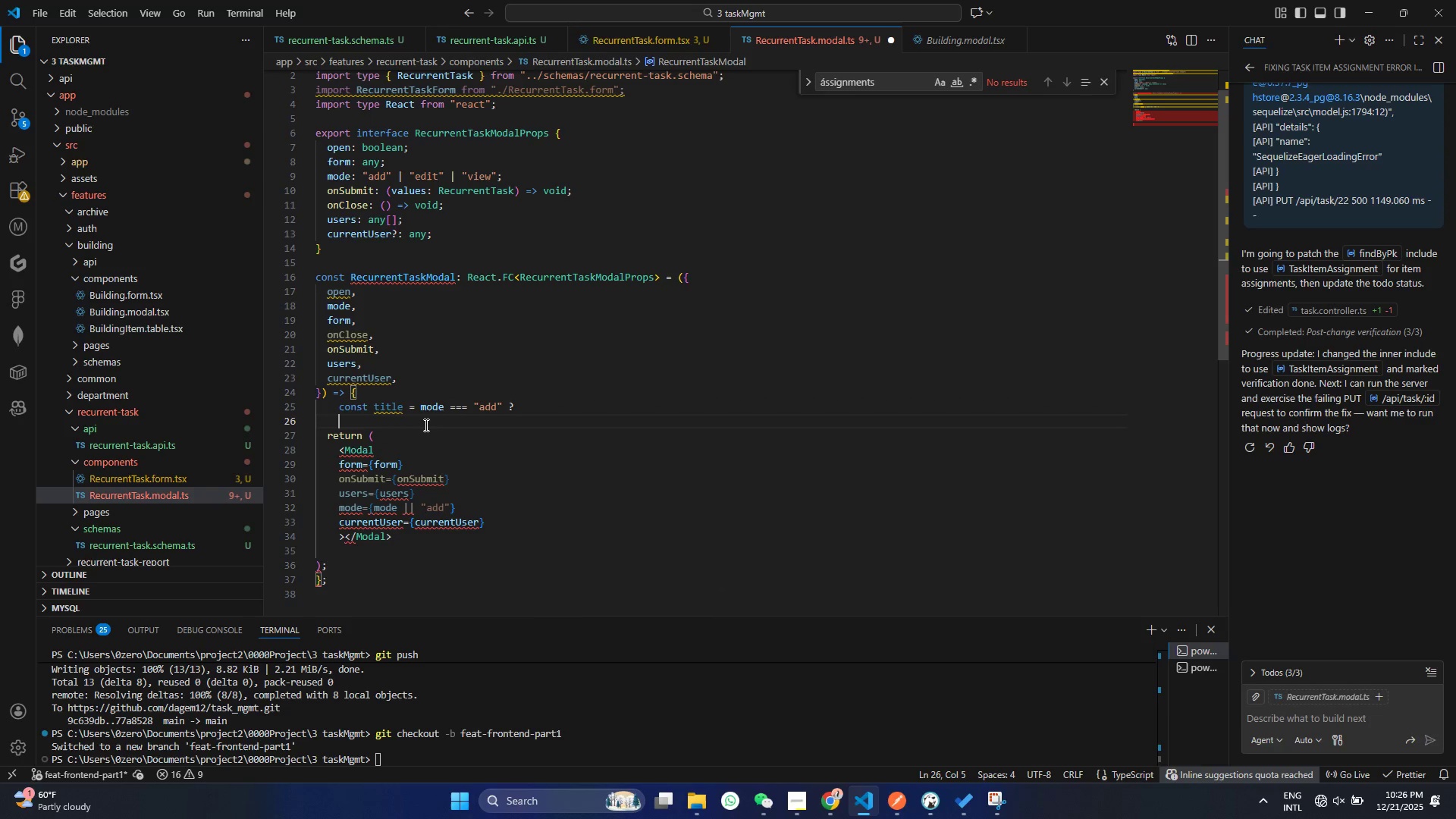 
key(Shift+ShiftRight)
 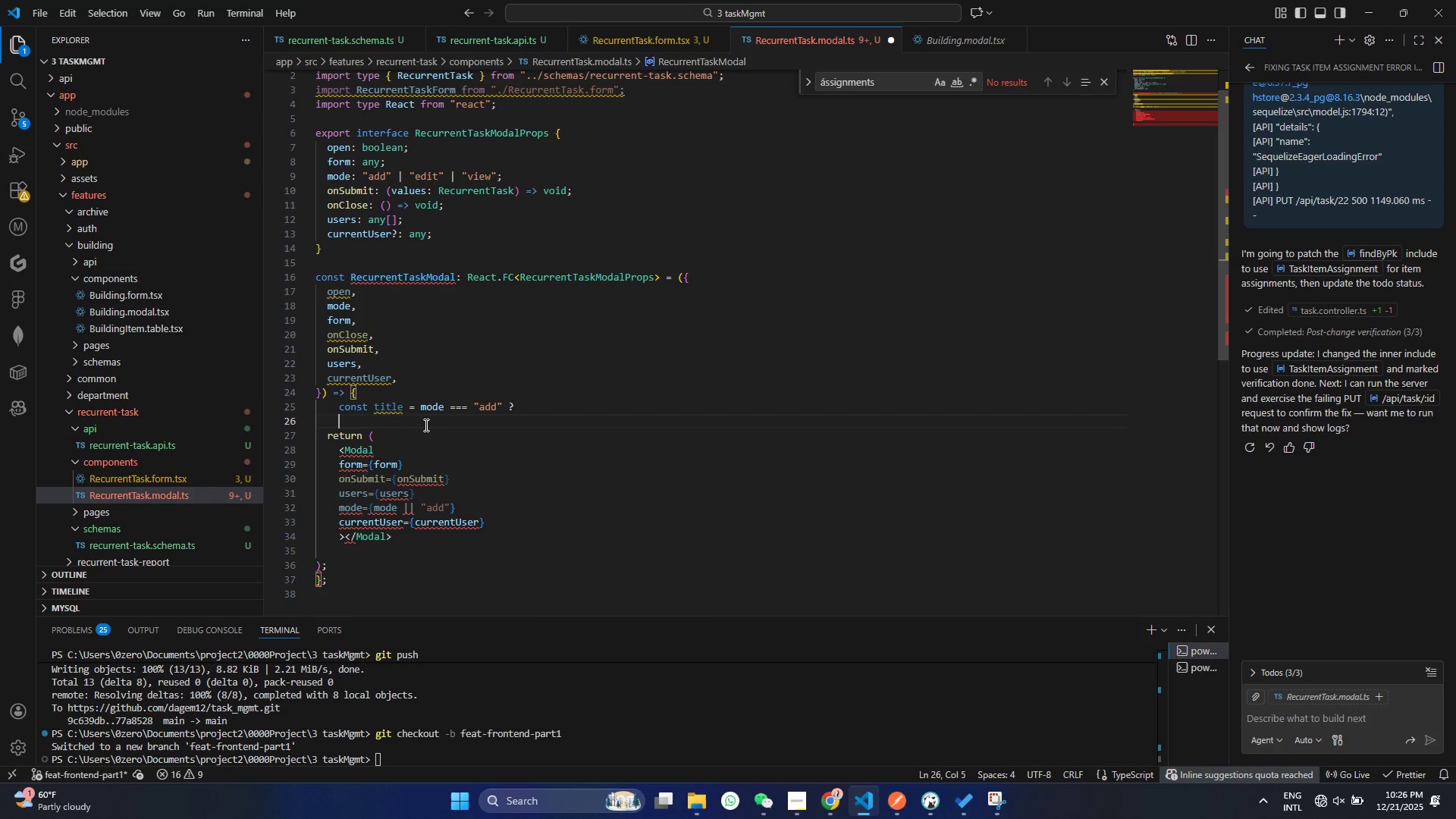 
key(Shift+Slash)
 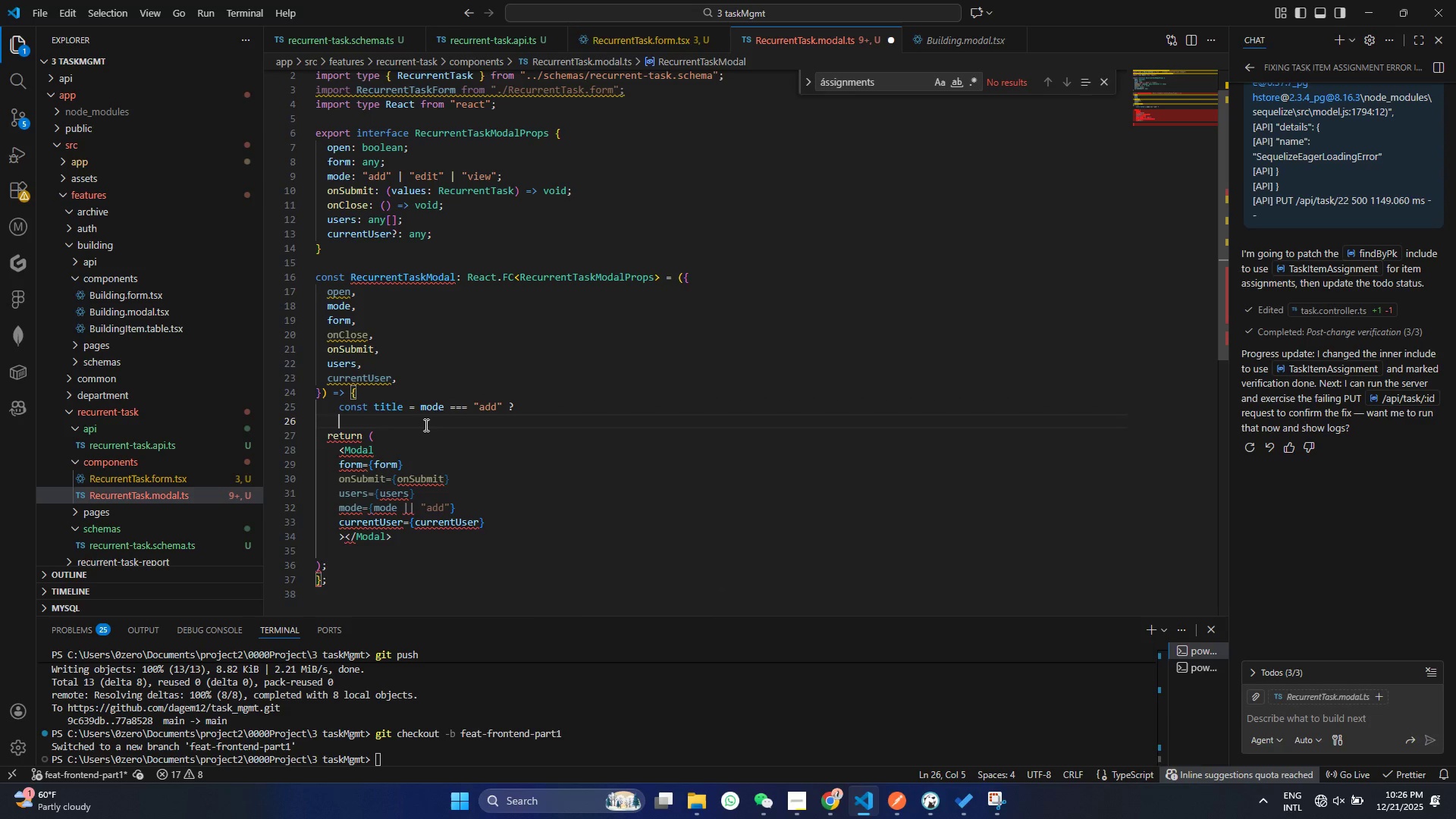 
key(Shift+Enter)
 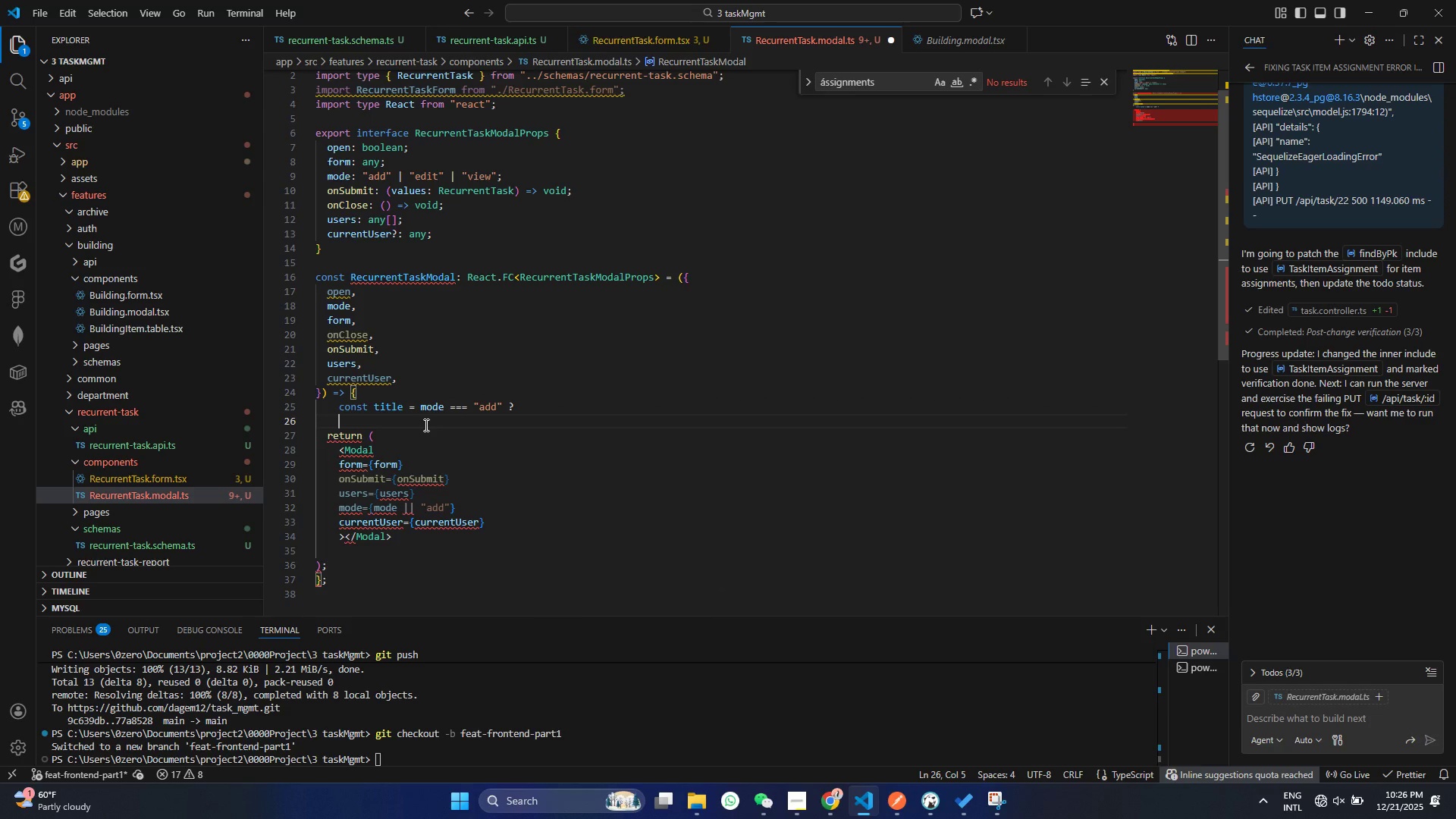 
key(Shift+Quote)
 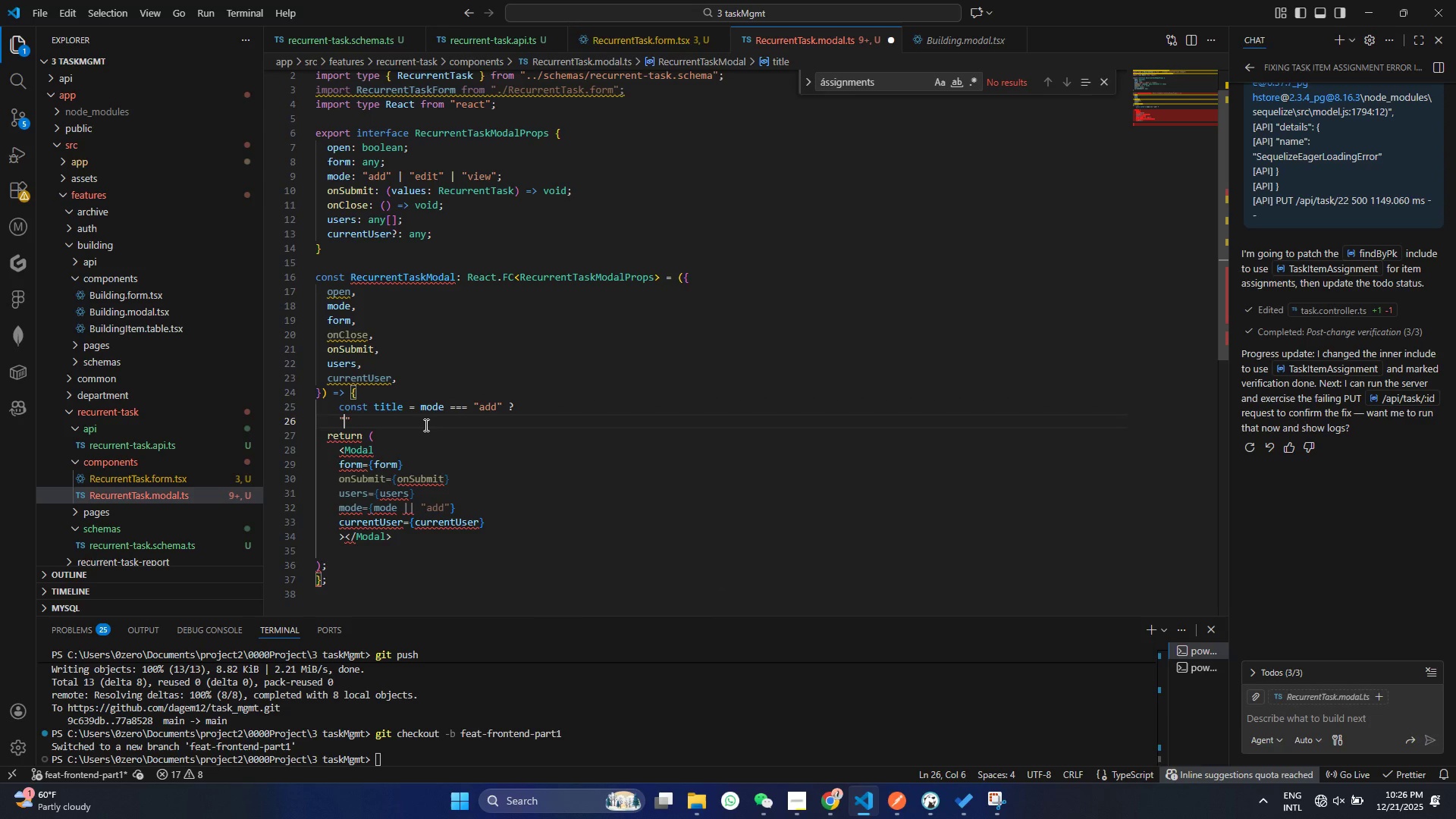 
key(Shift+Quote)
 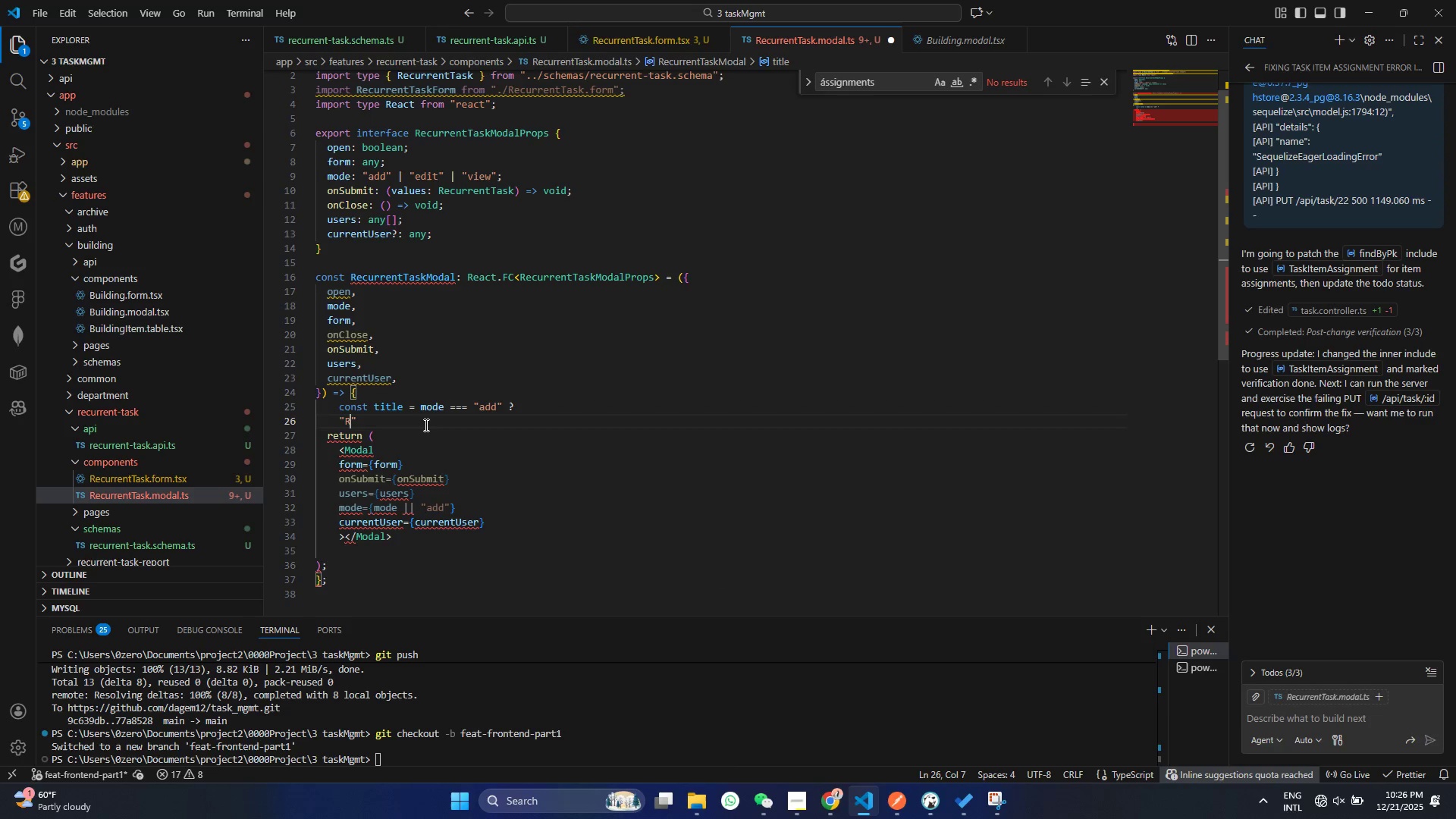 
key(ArrowLeft)
 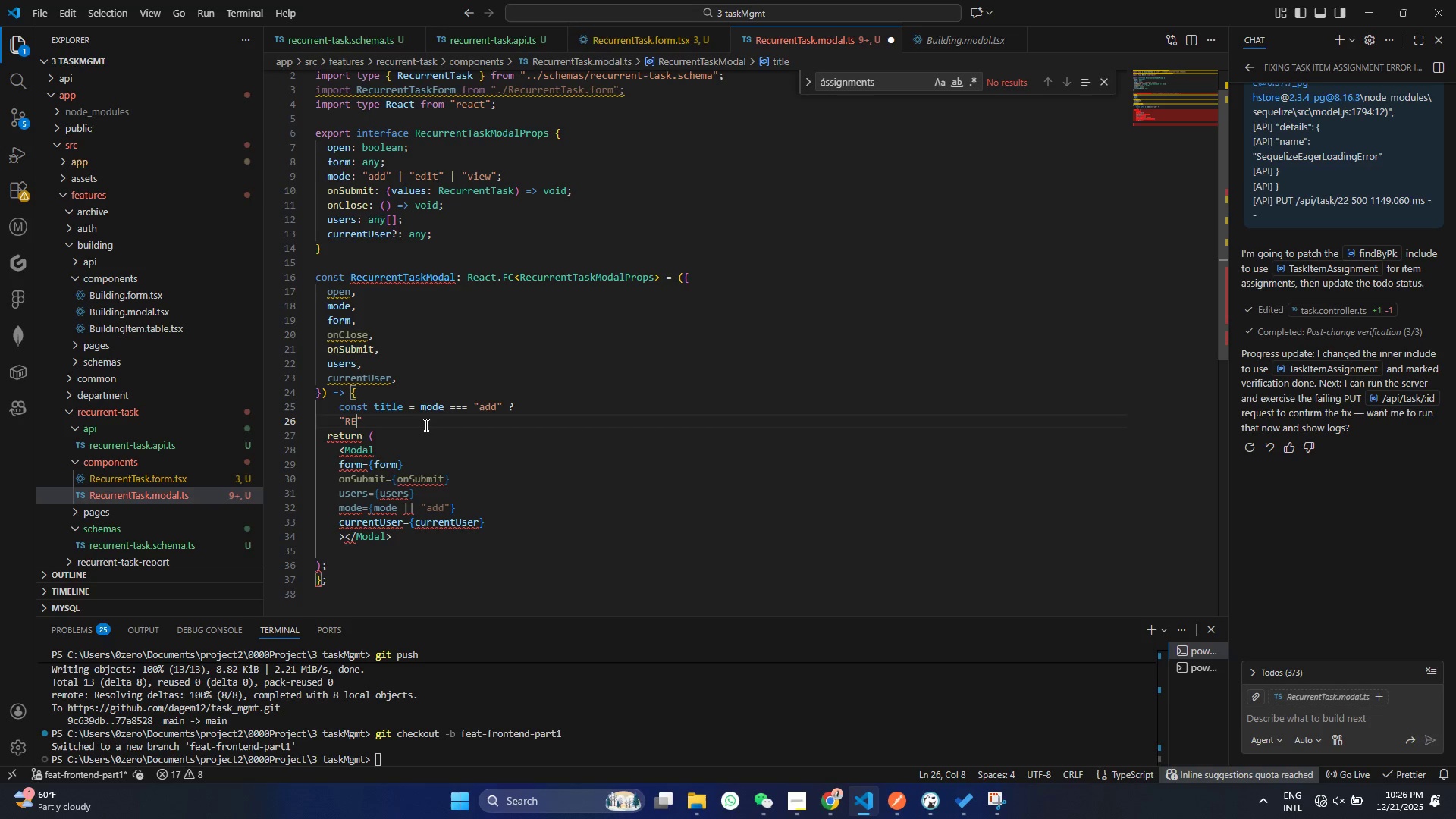 
type(RE)
key(Backspace)
type(egister Reular Task)
 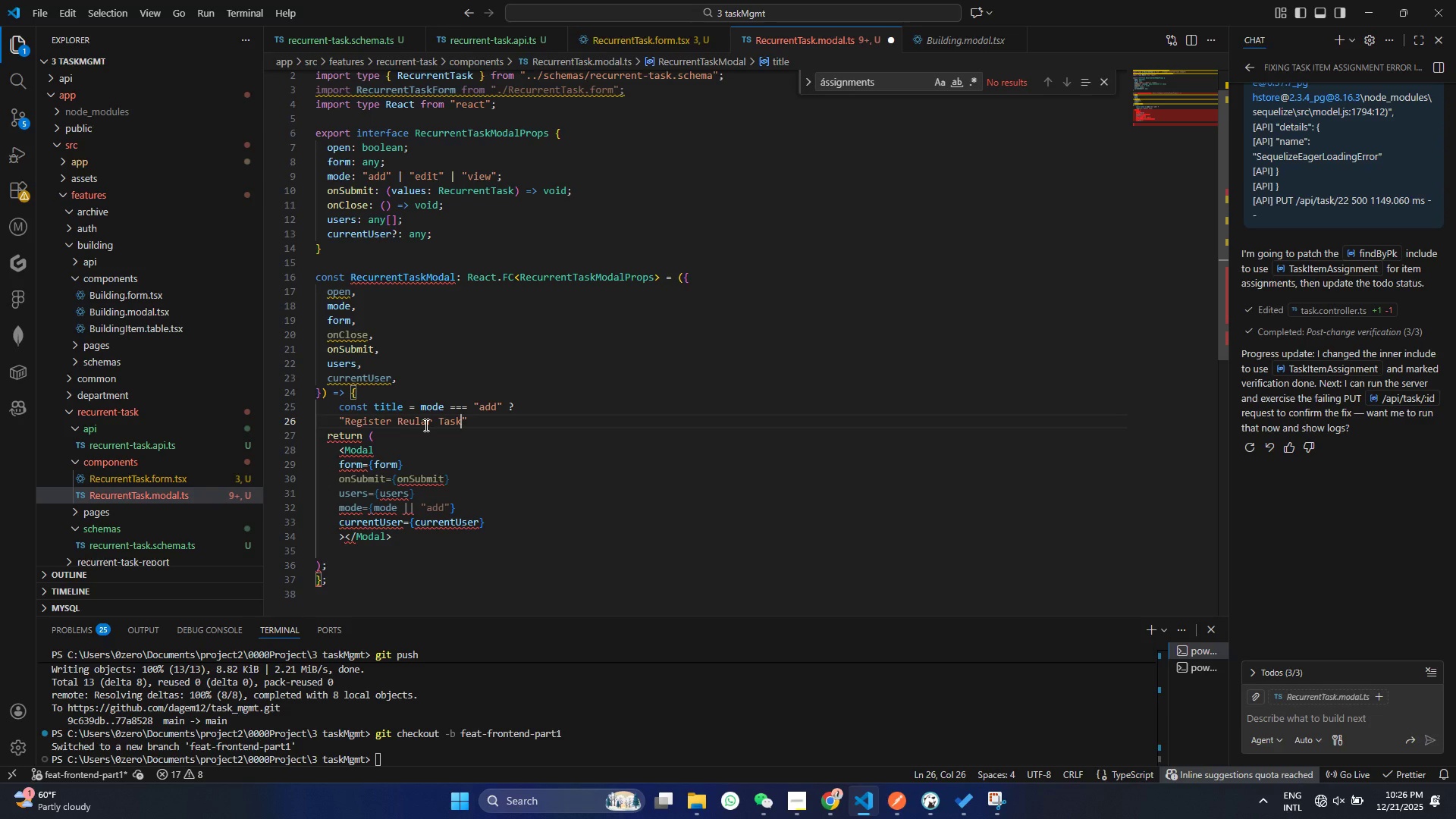 
key(ArrowRight)
 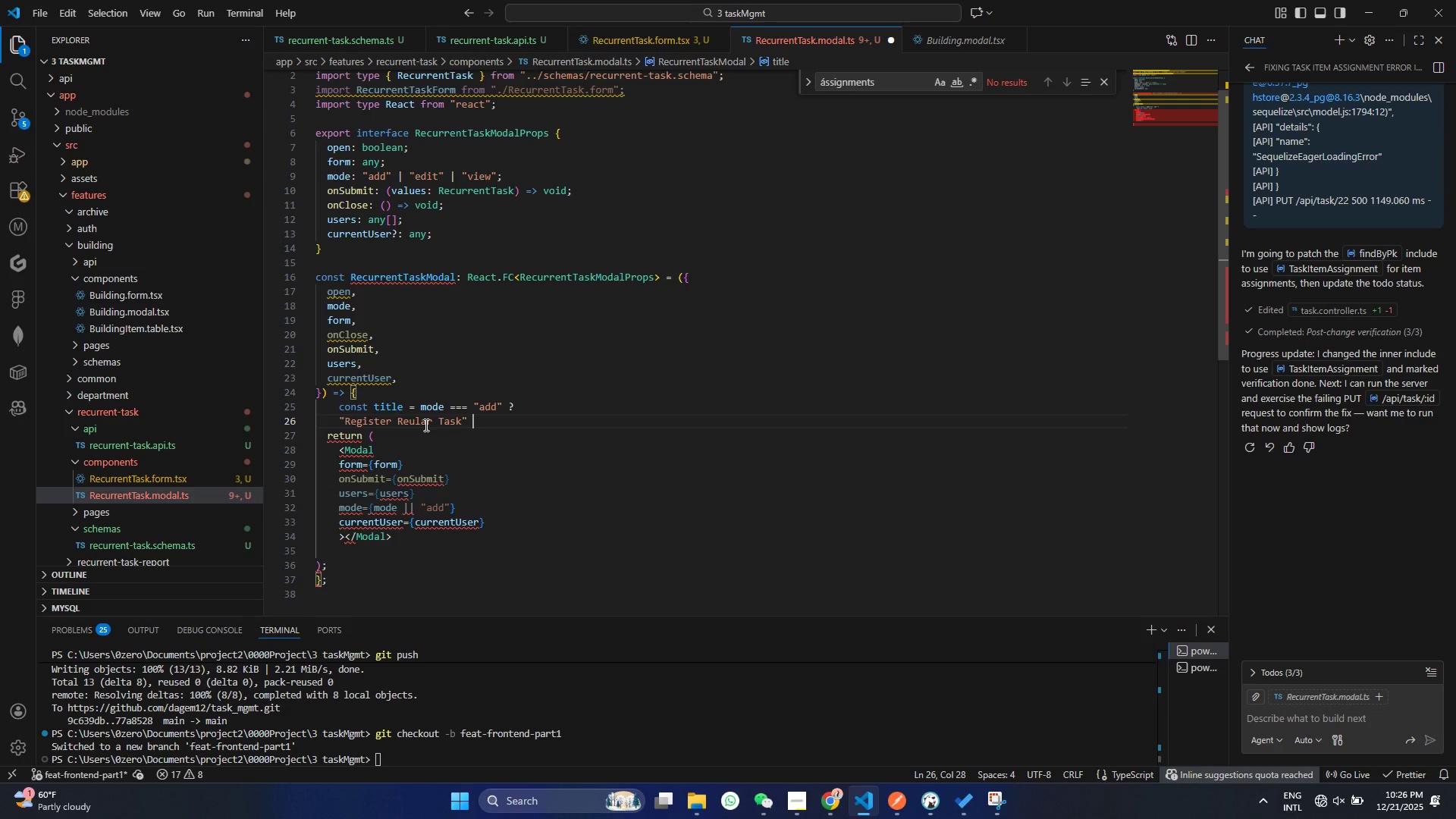 
type( : mode === ed)
key(Backspace)
key(Backspace)
type({)
key(Backspace)
type('')
 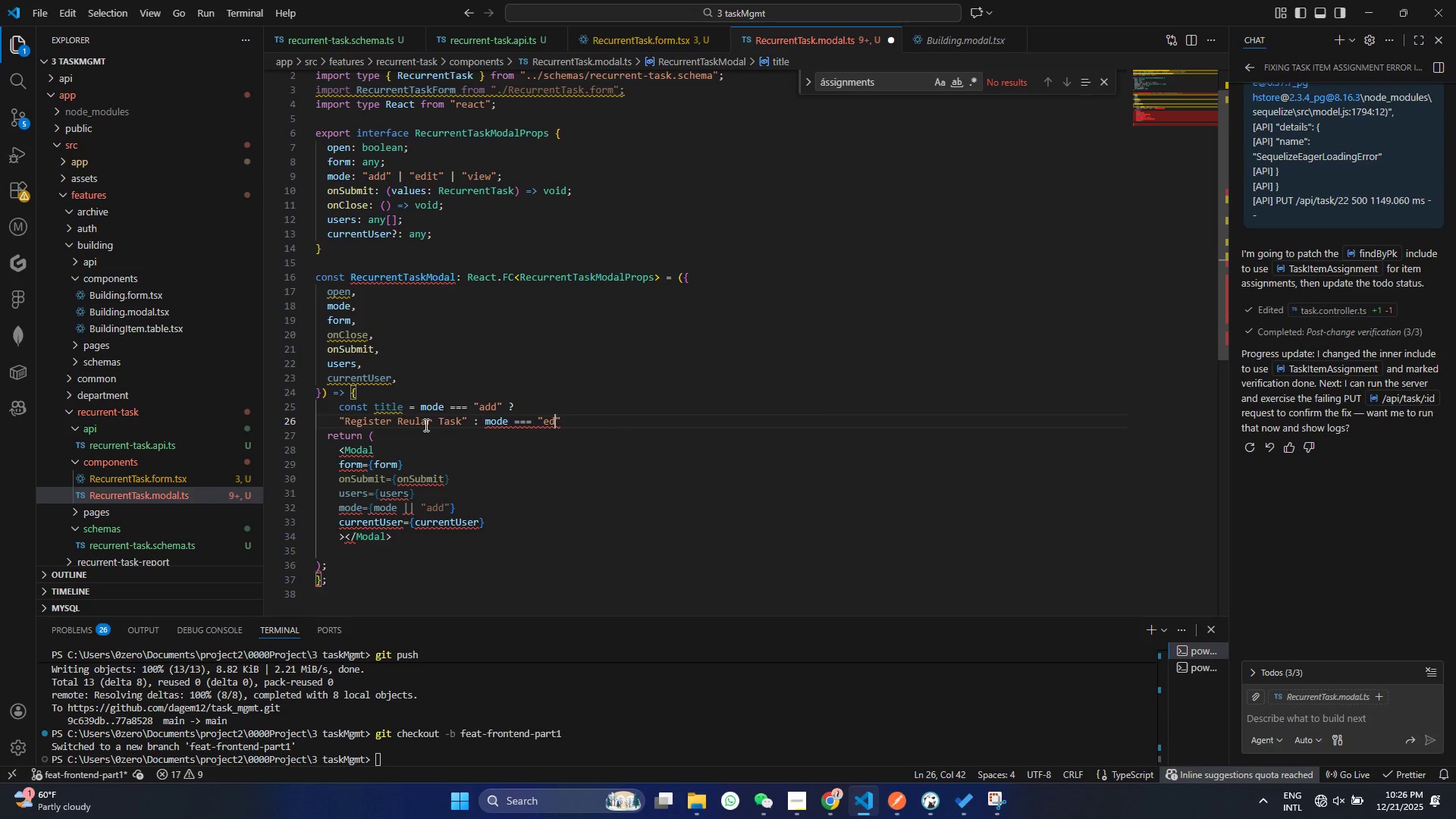 
 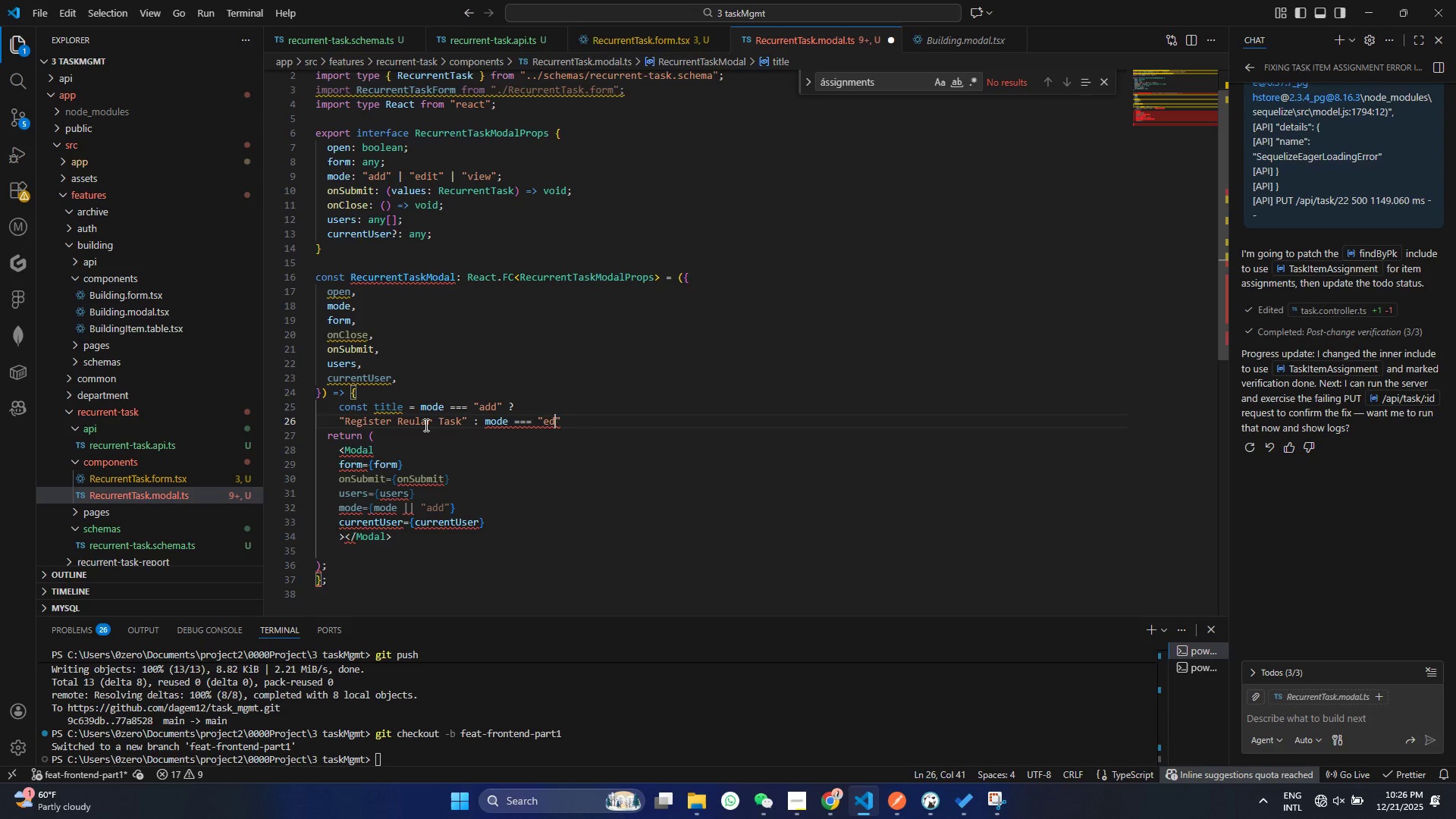 
key(ArrowLeft)
 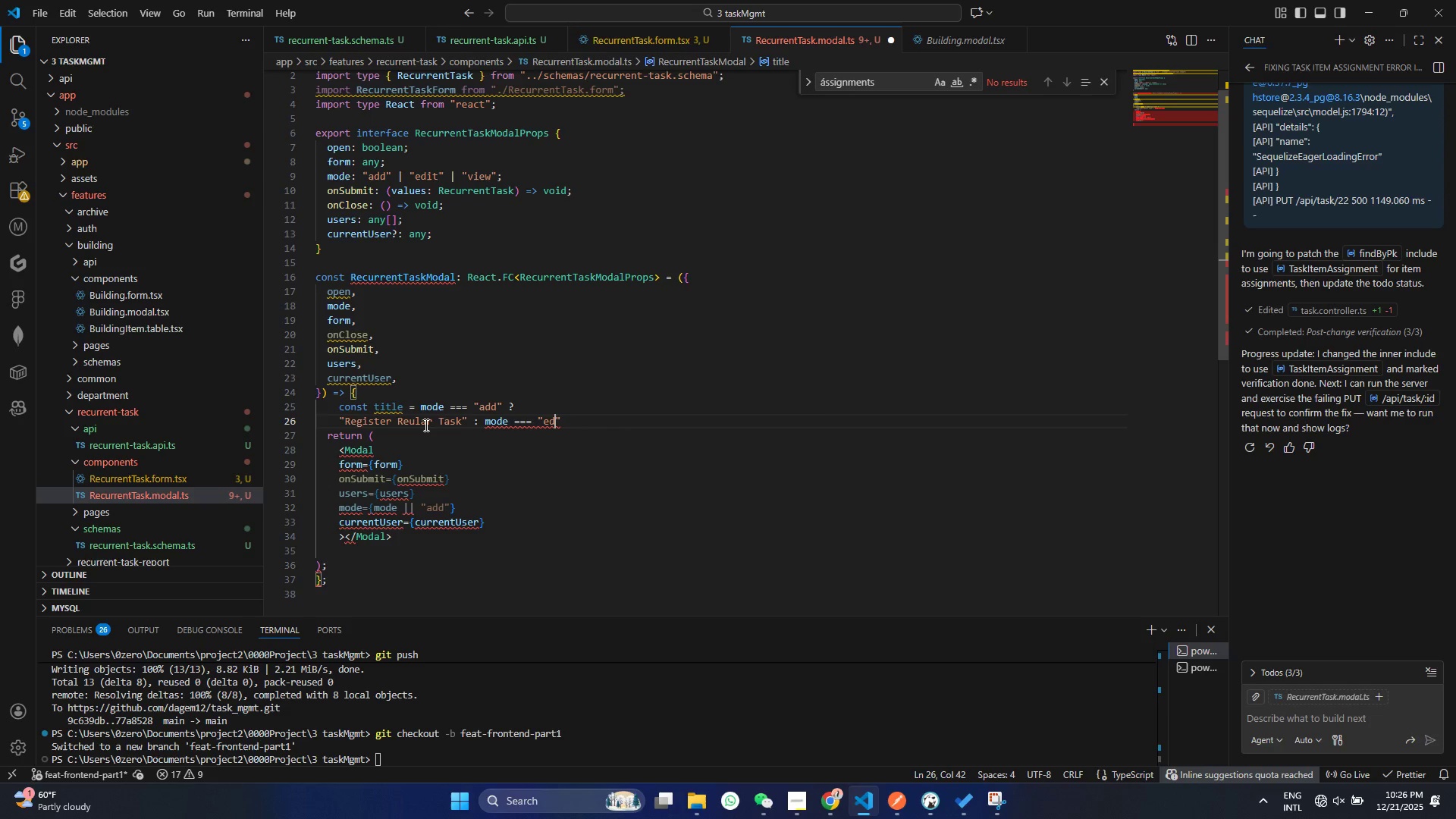 
type(edit)
 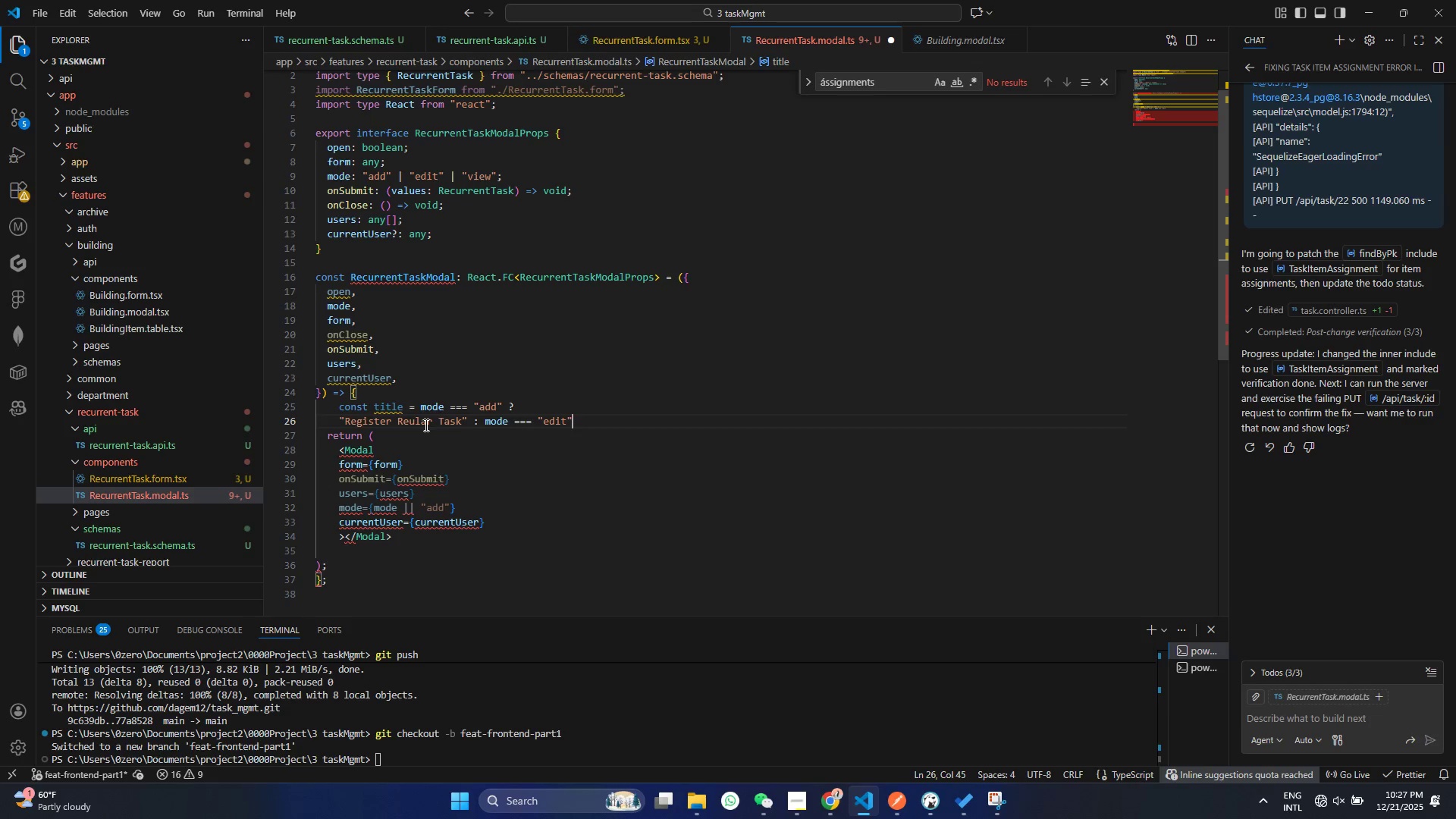 
key(ArrowRight)
 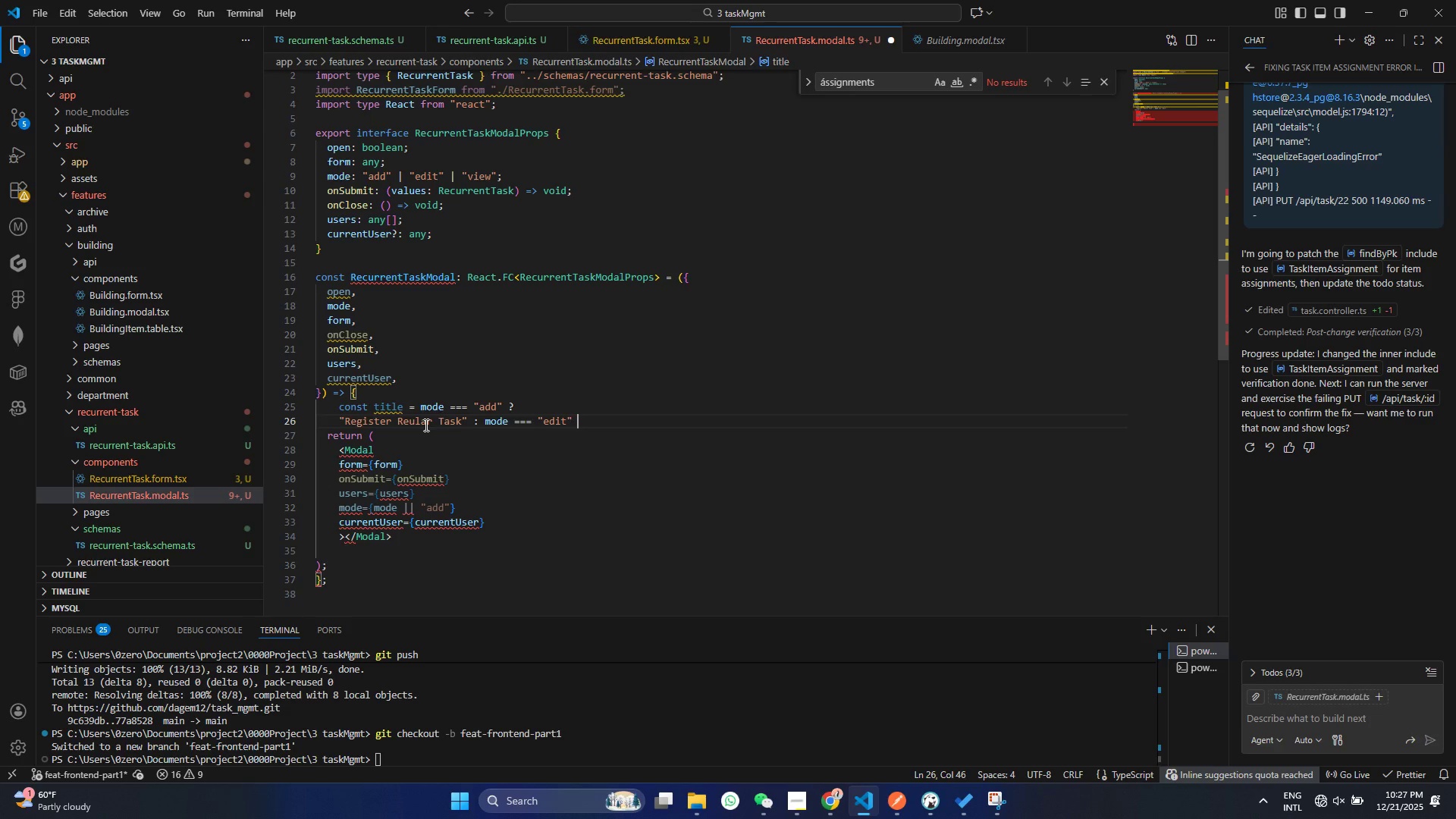 
key(Space)
 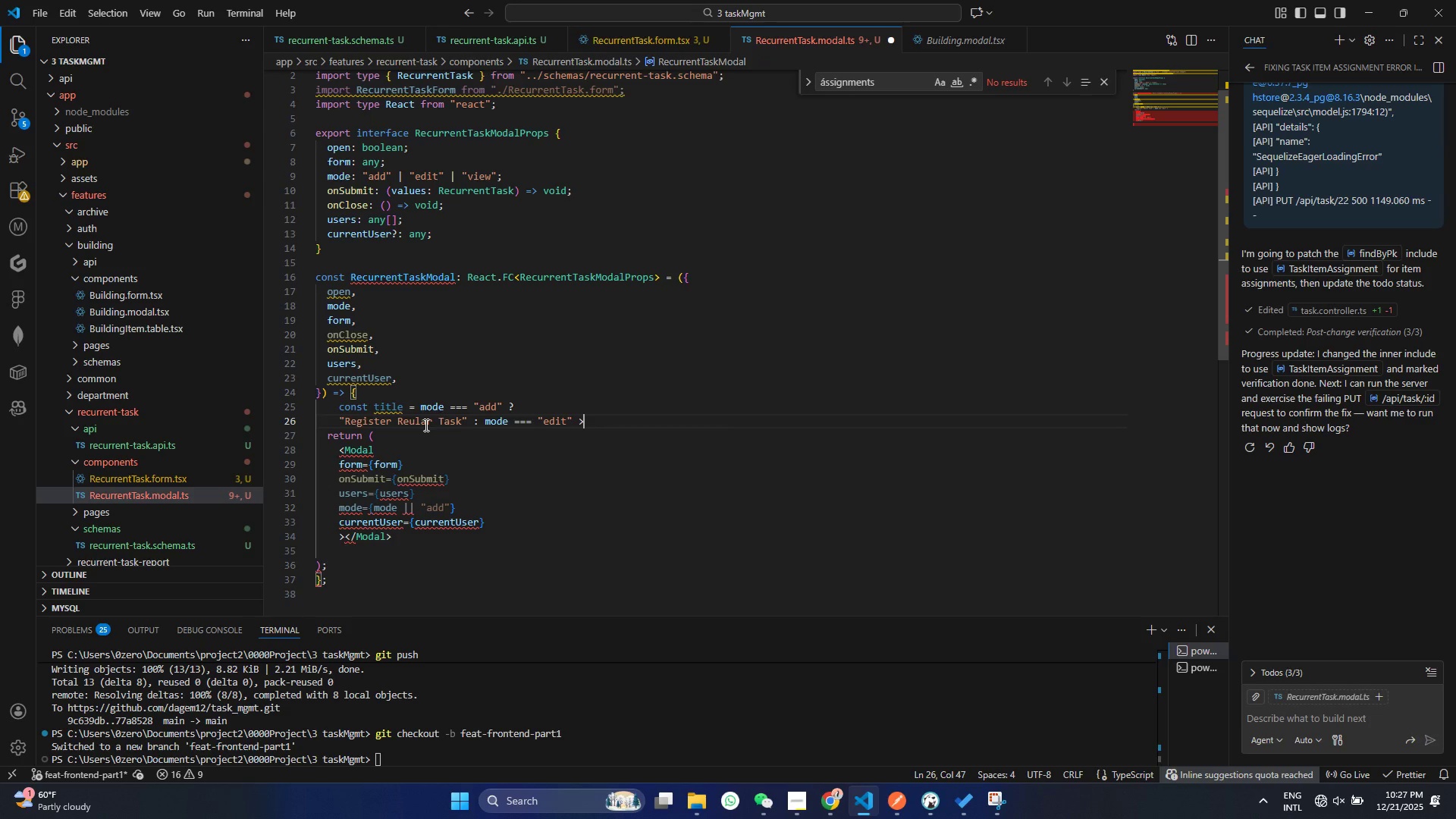 
key(Shift+Period)
 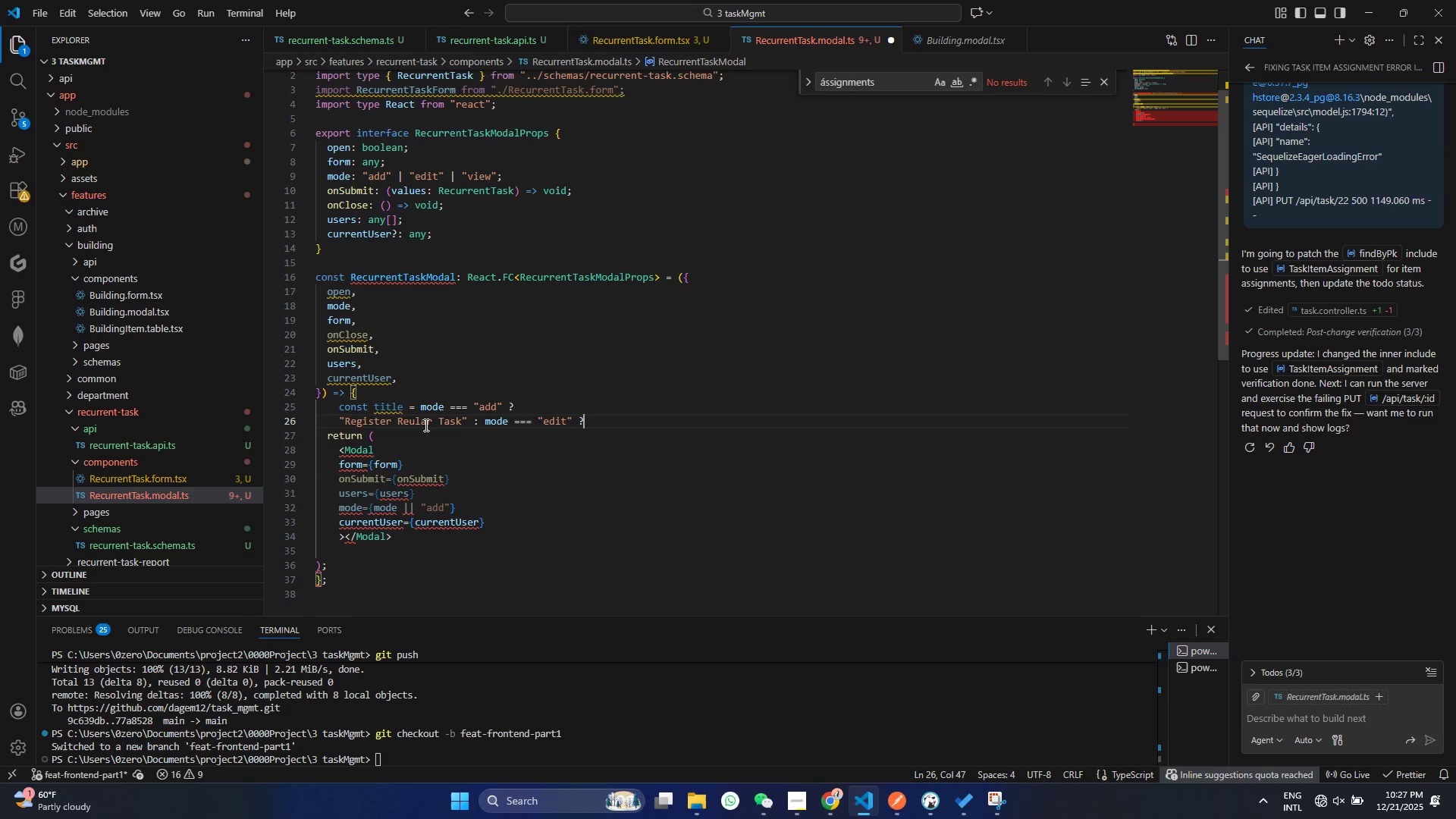 
key(Backspace)
 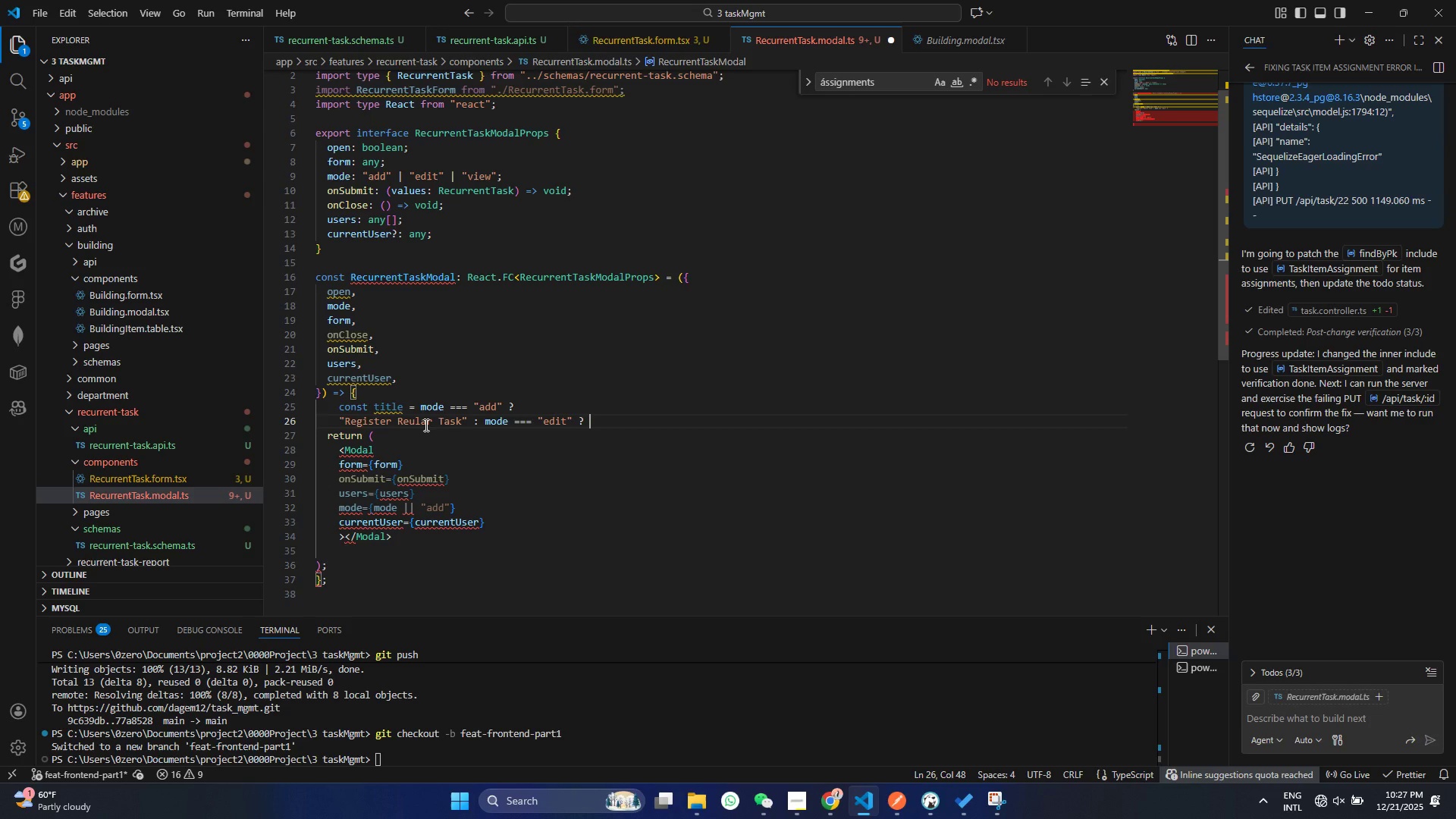 
key(Shift+ShiftRight)
 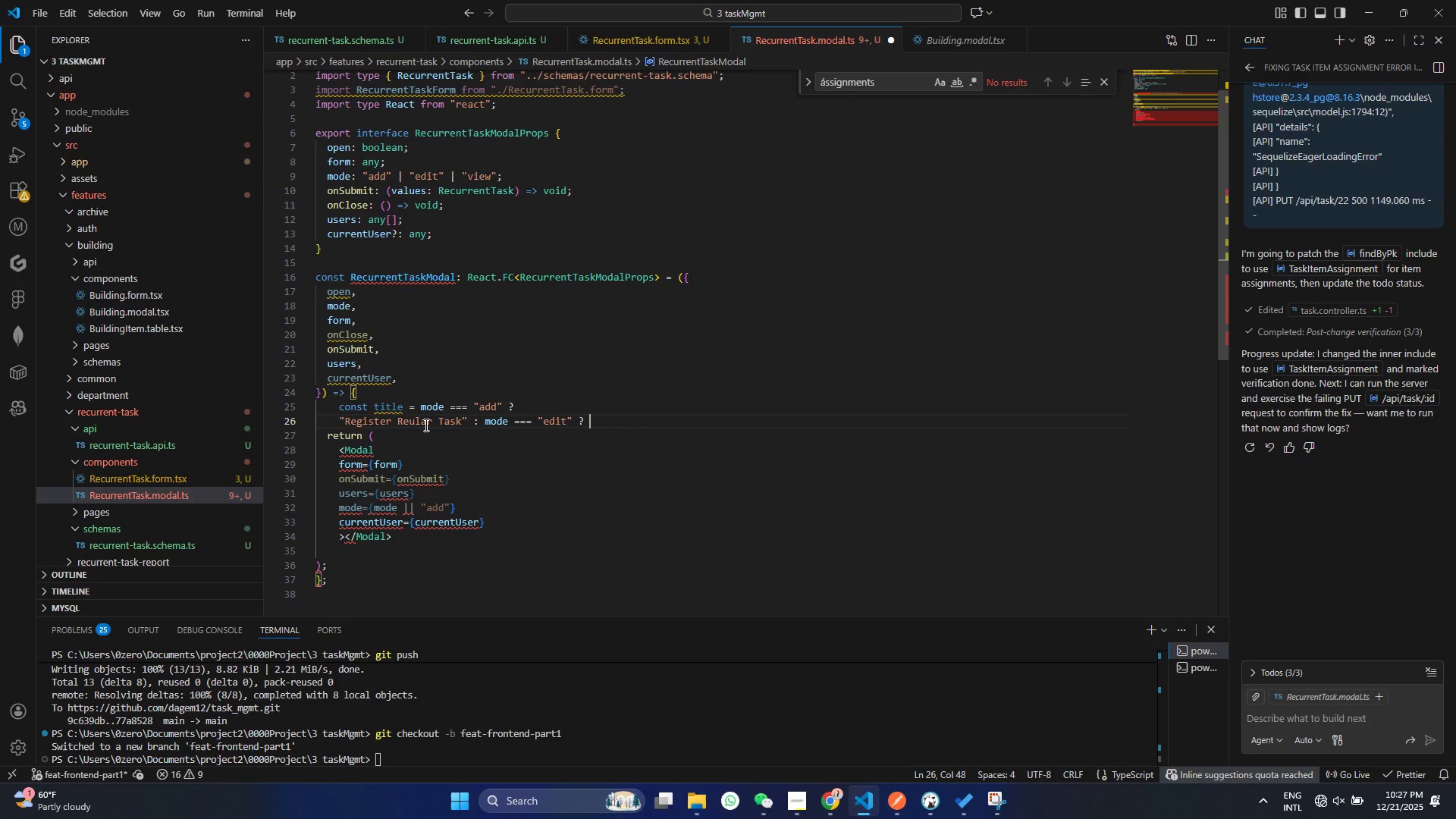 
key(Shift+Slash)
 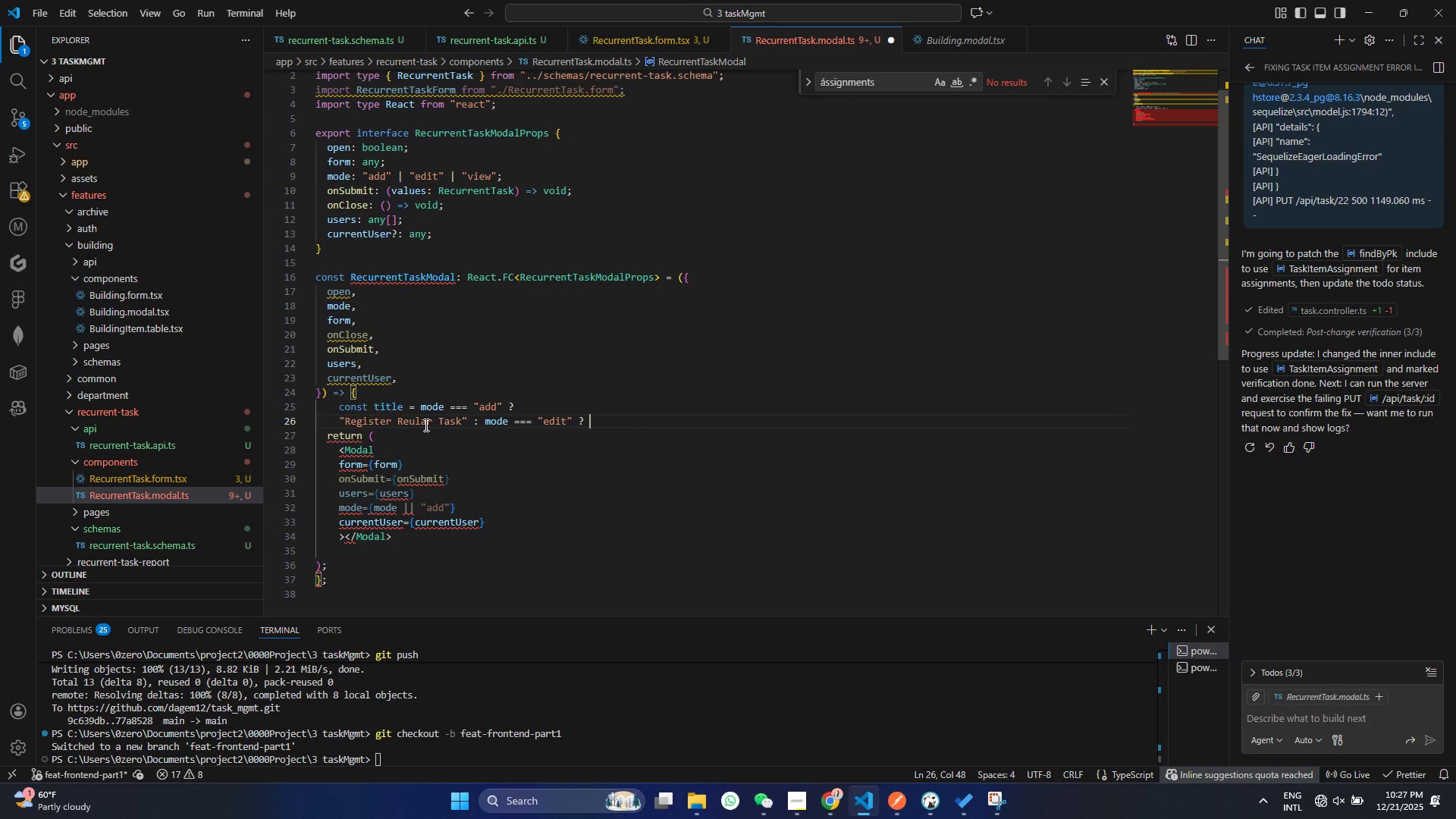 
key(Space)
 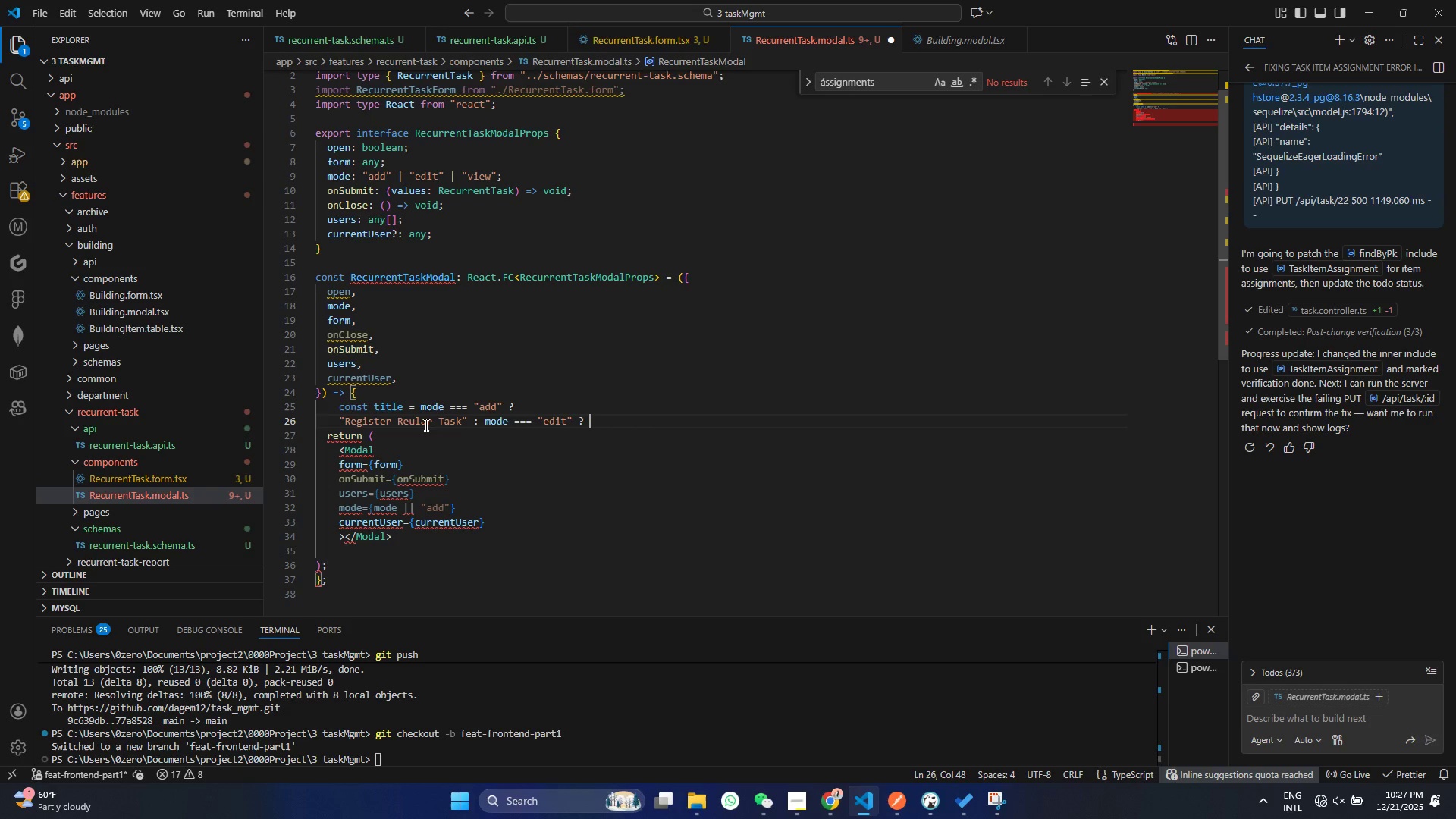 
key(Shift+Quote)
 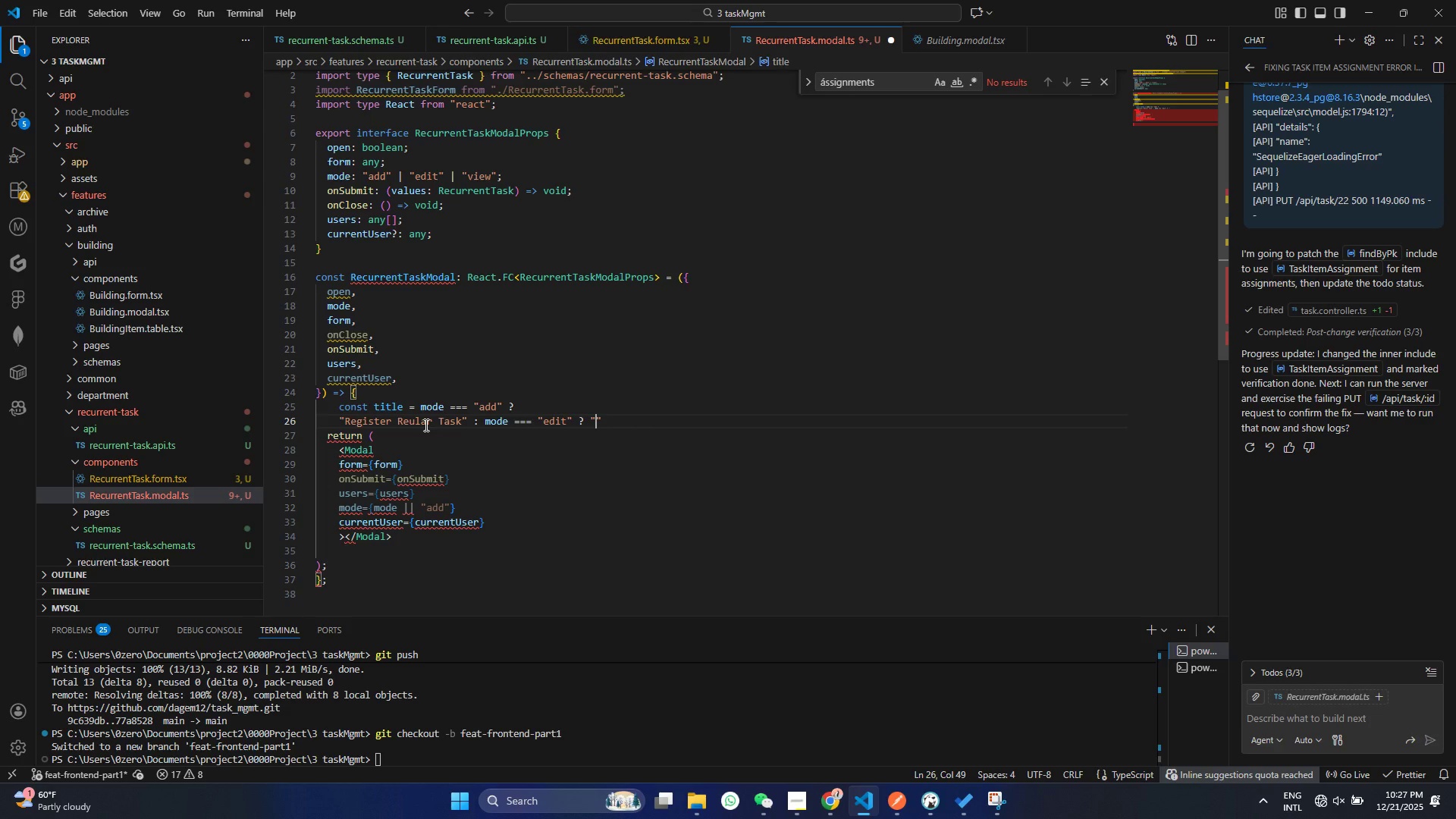 
key(Shift+Quote)
 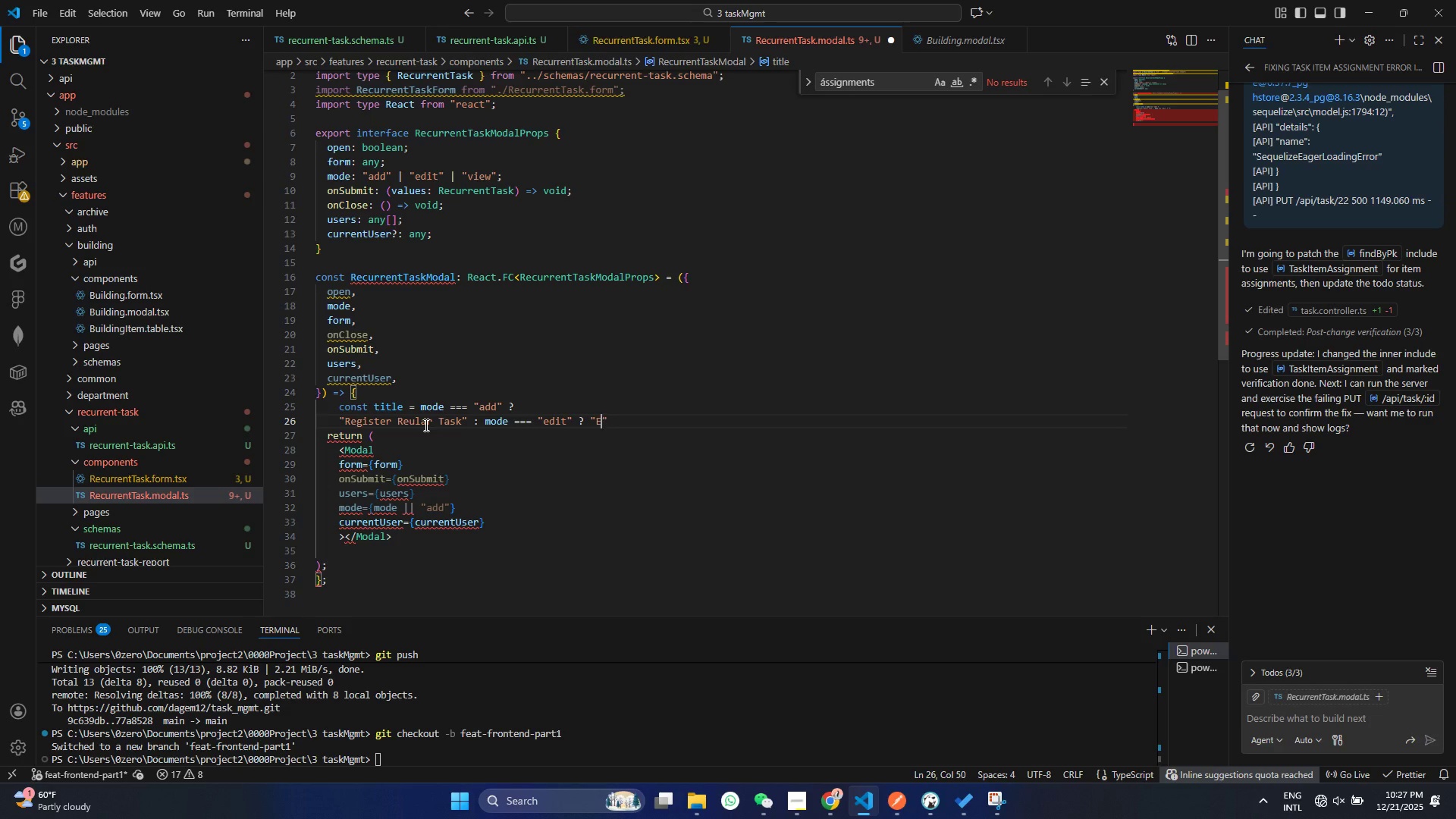 
key(ArrowLeft)
 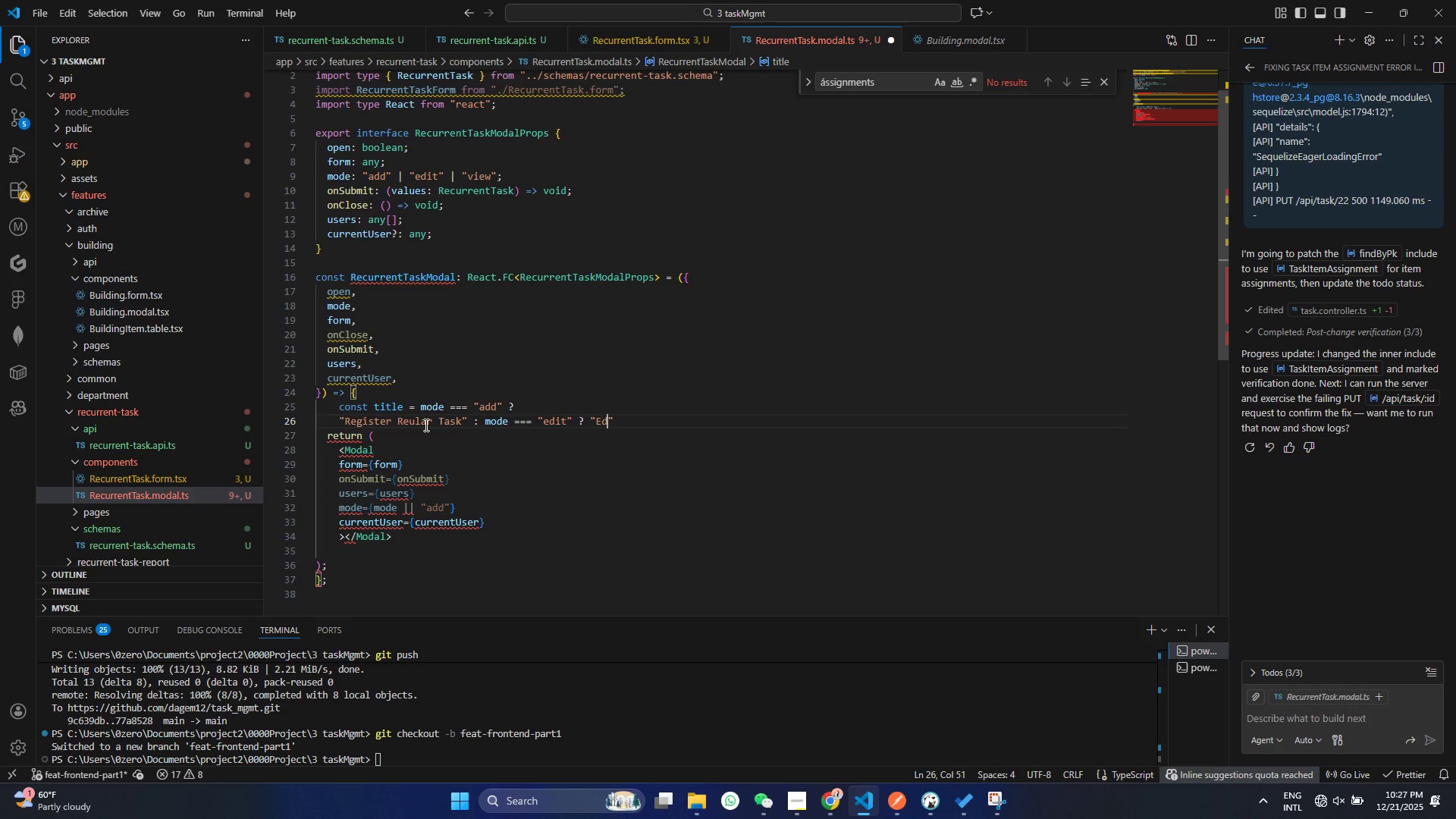 
type(Edit REcurren )
key(Backspace)
type(t Task)
 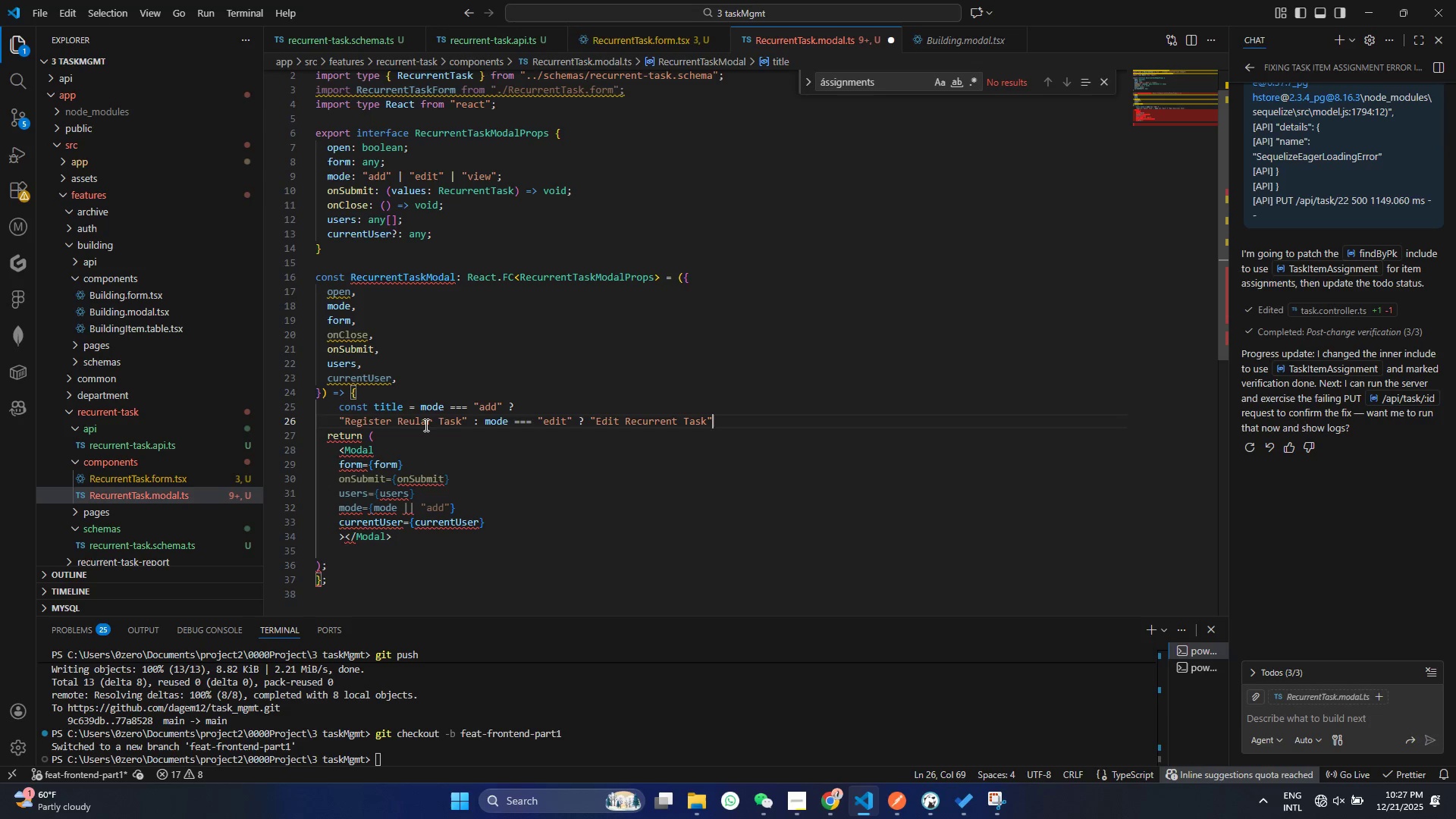 
key(ArrowRight)
 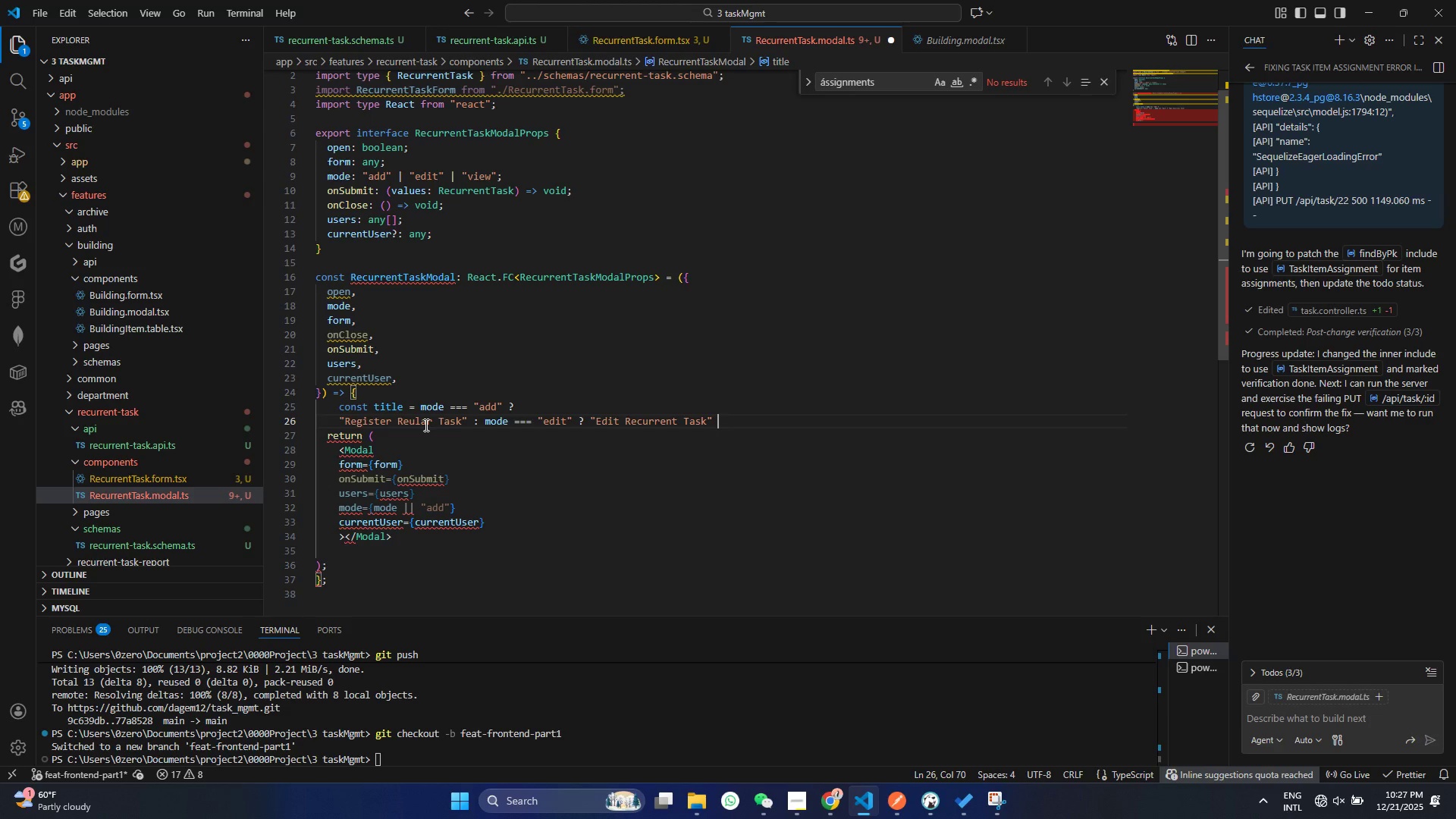 
key(Space)
 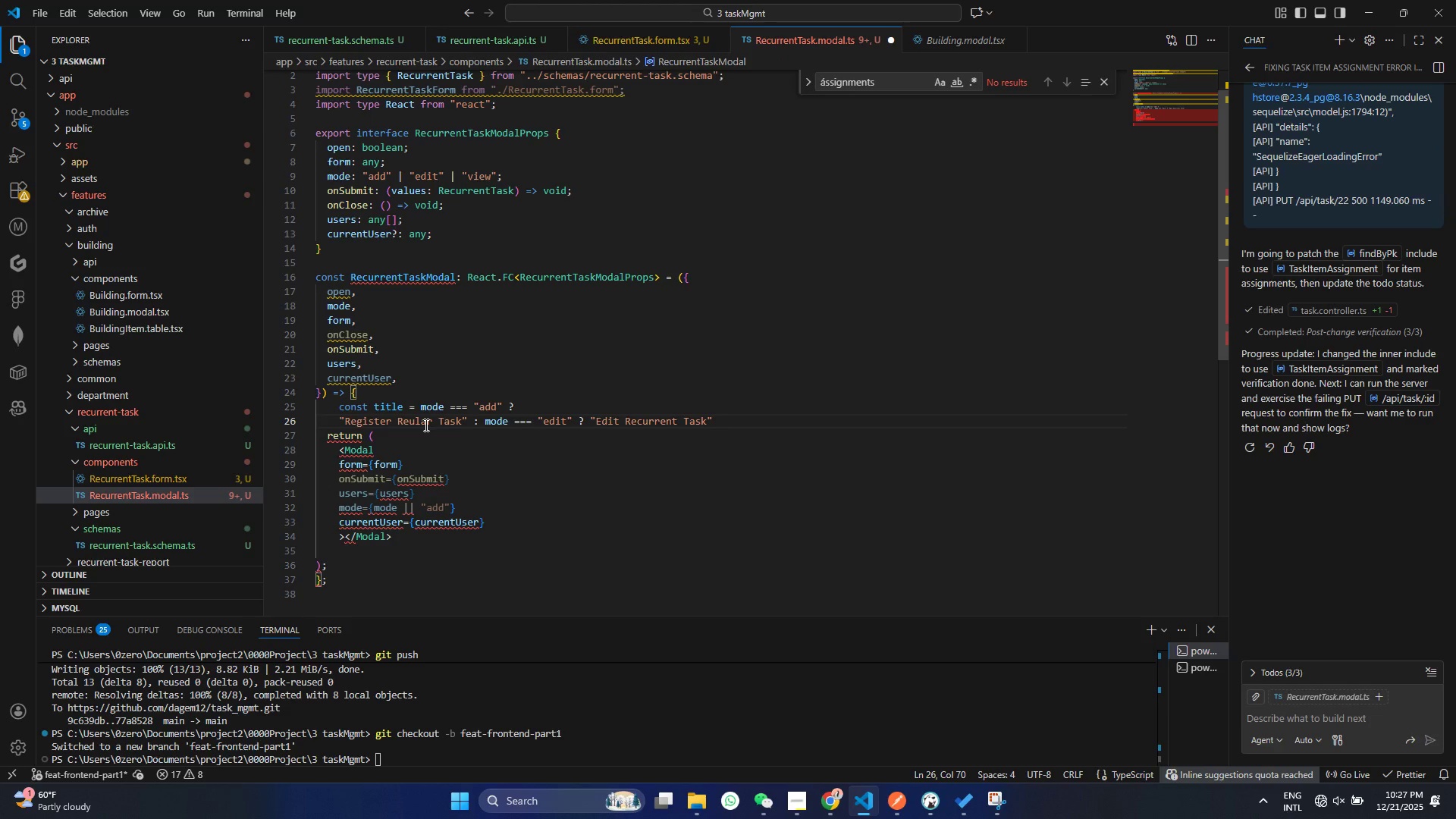 
key(Shift+Quote)
 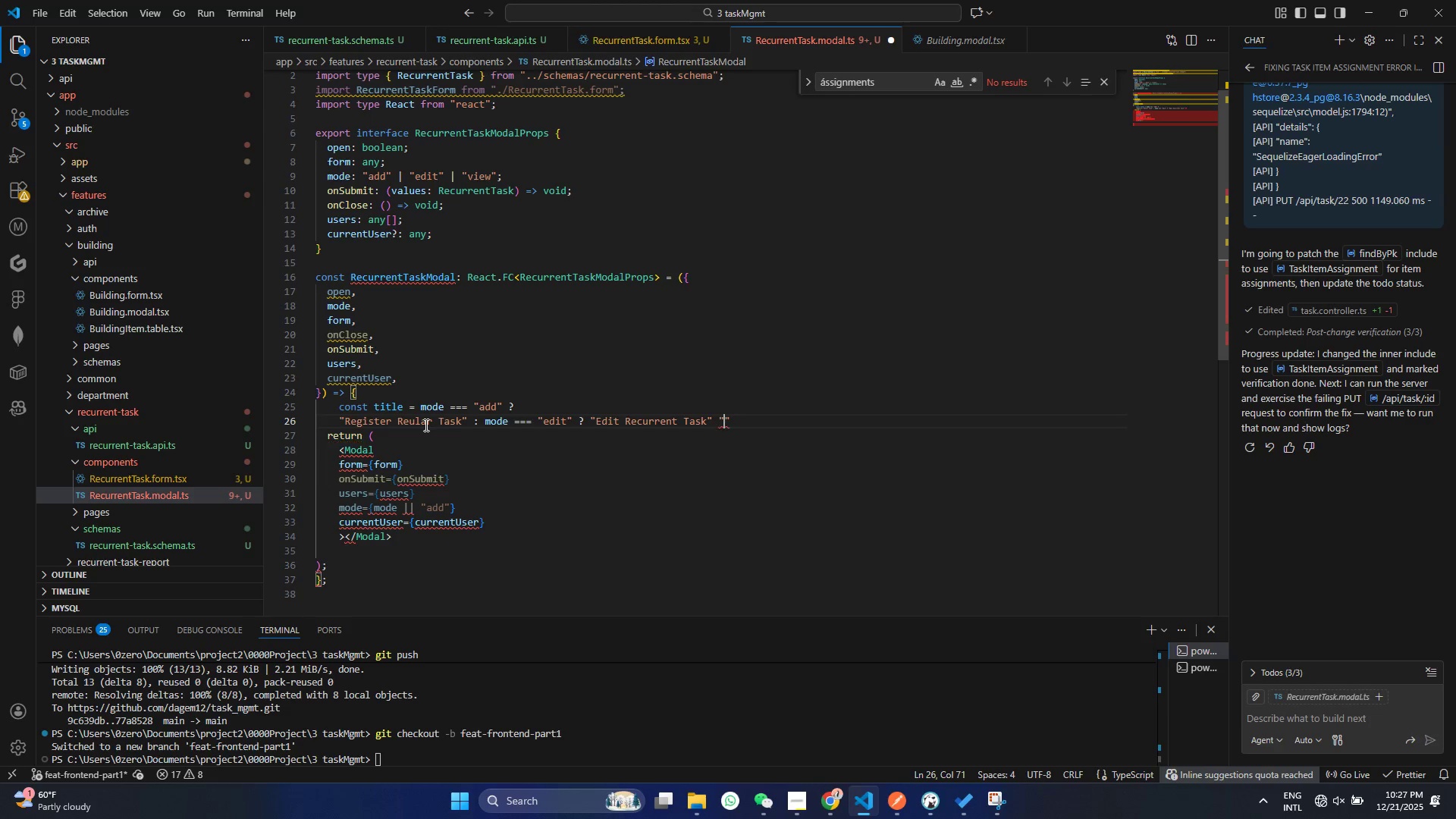 
key(Shift+Space)
 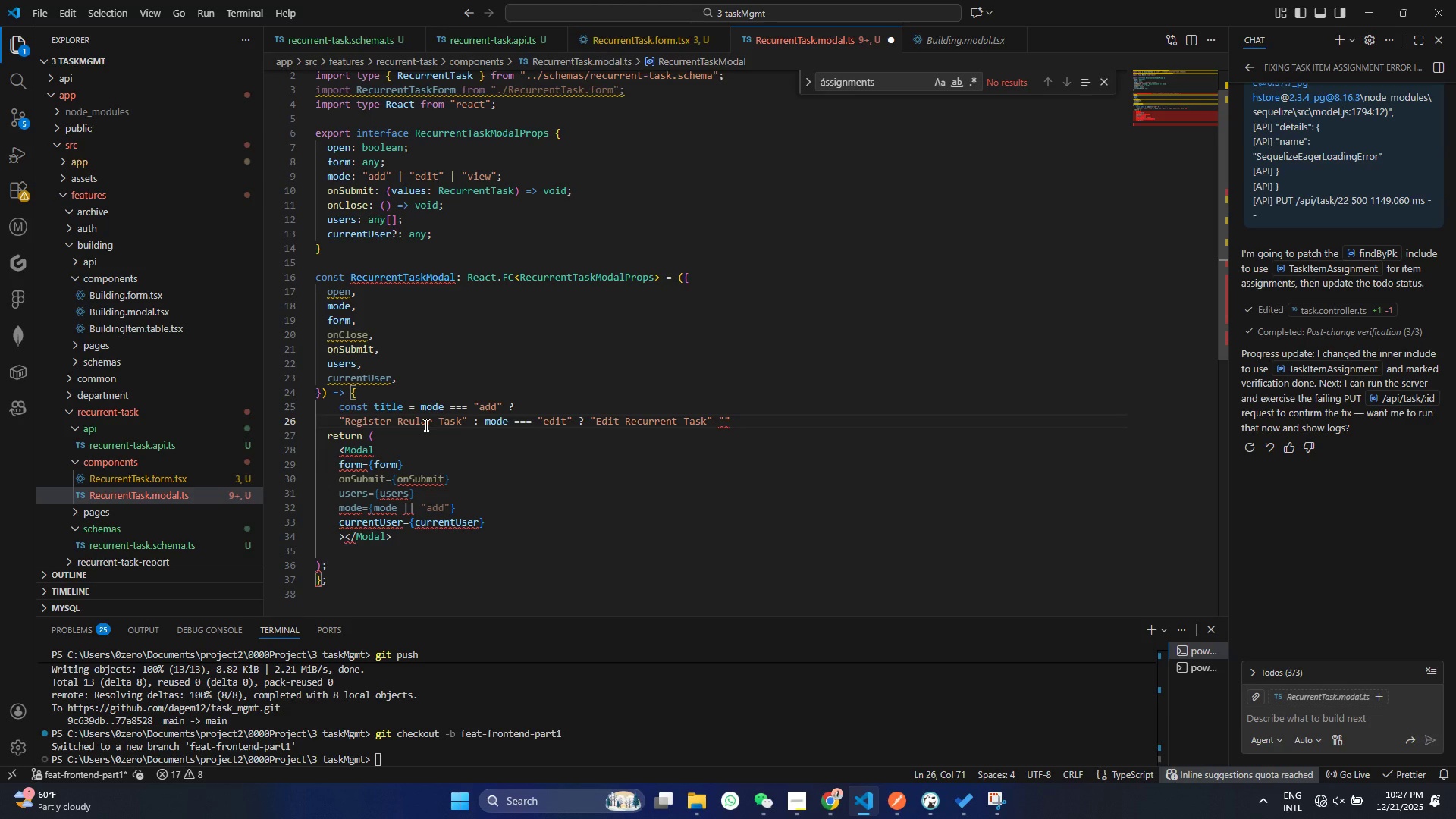 
key(Shift+ShiftRight)
 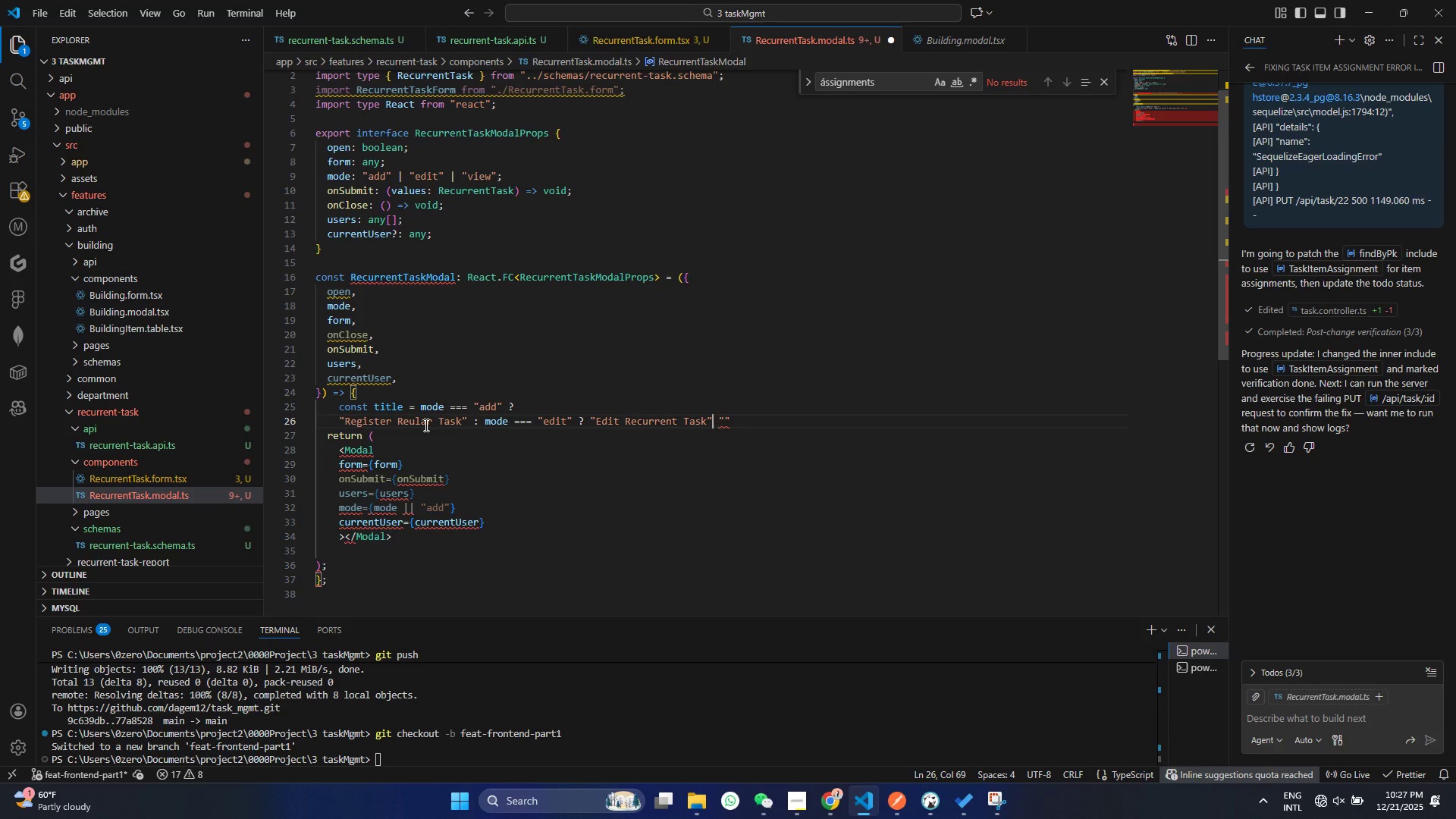 
key(ArrowLeft)
 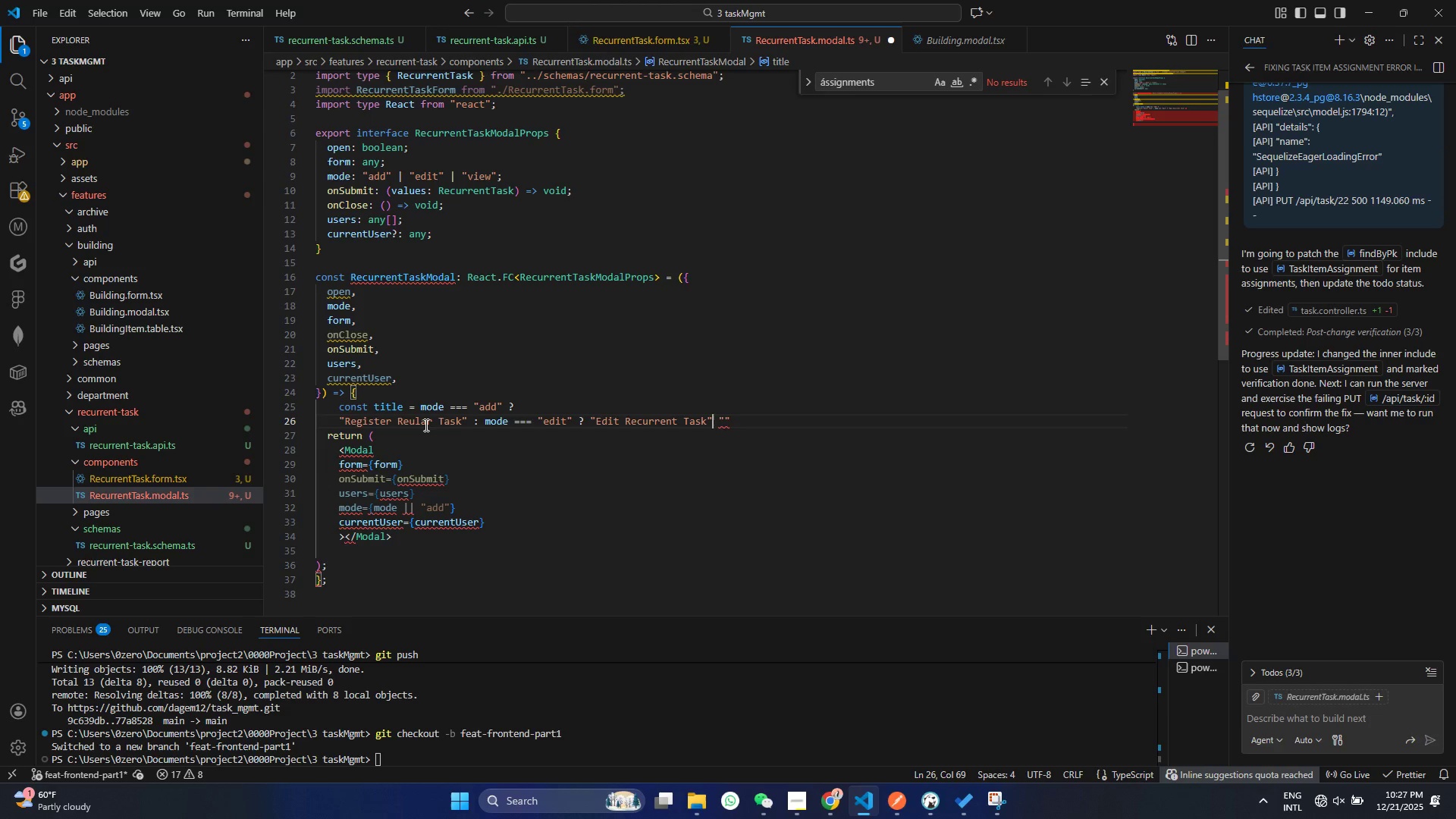 
key(ArrowLeft)
 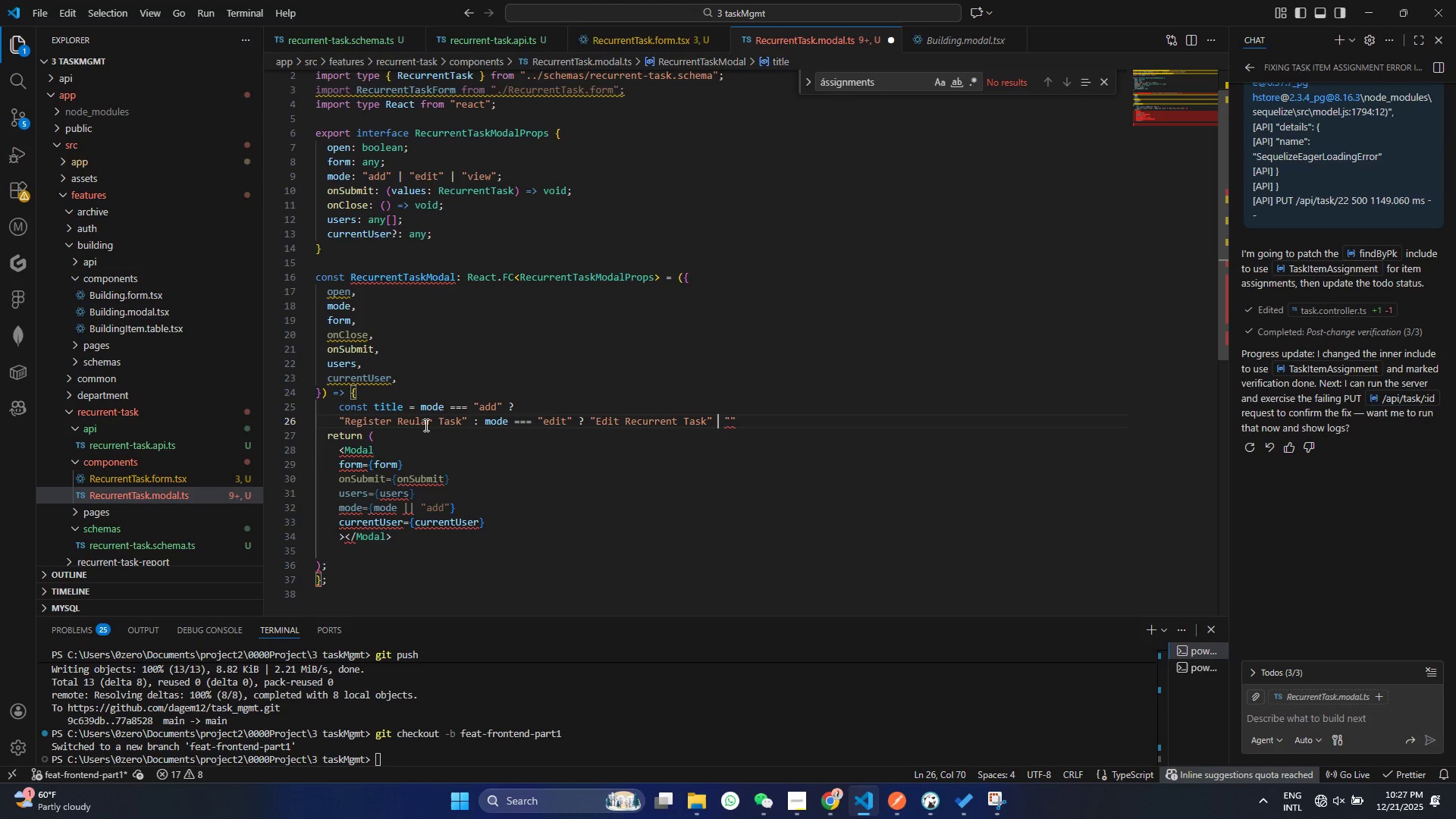 
key(Space)
 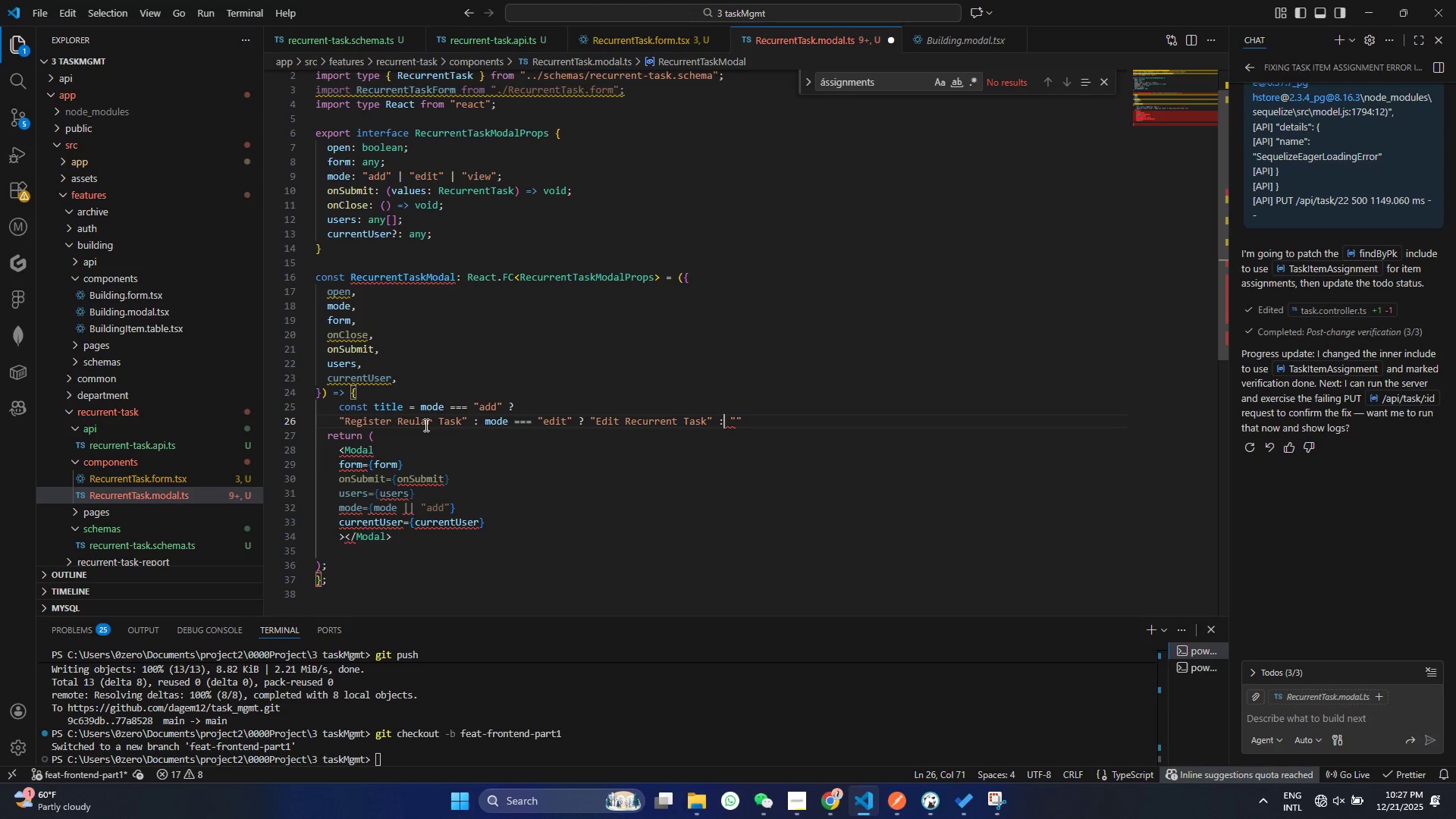 
hold_key(key=ShiftRight, duration=0.39)
 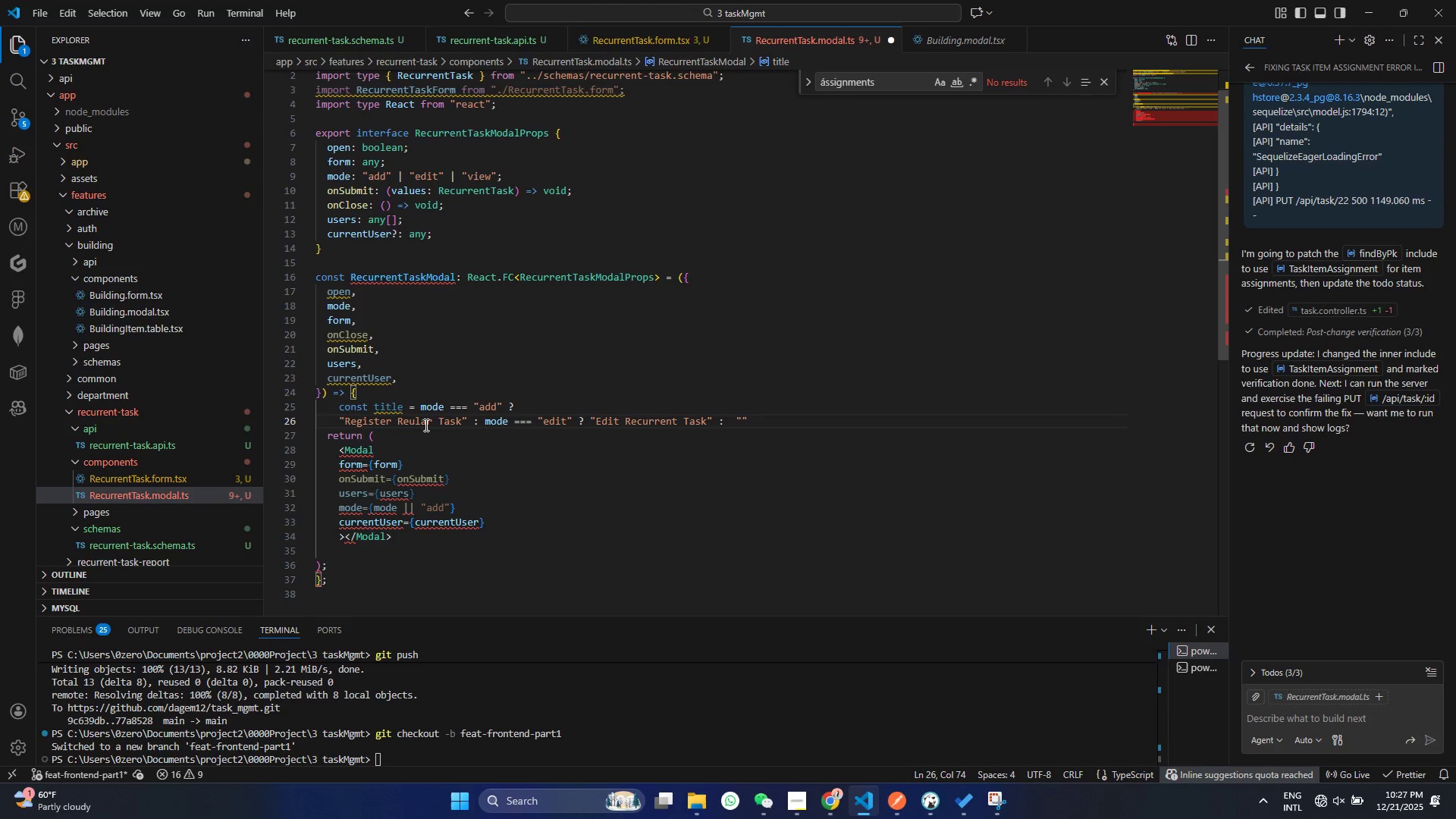 
key(Semicolon)
 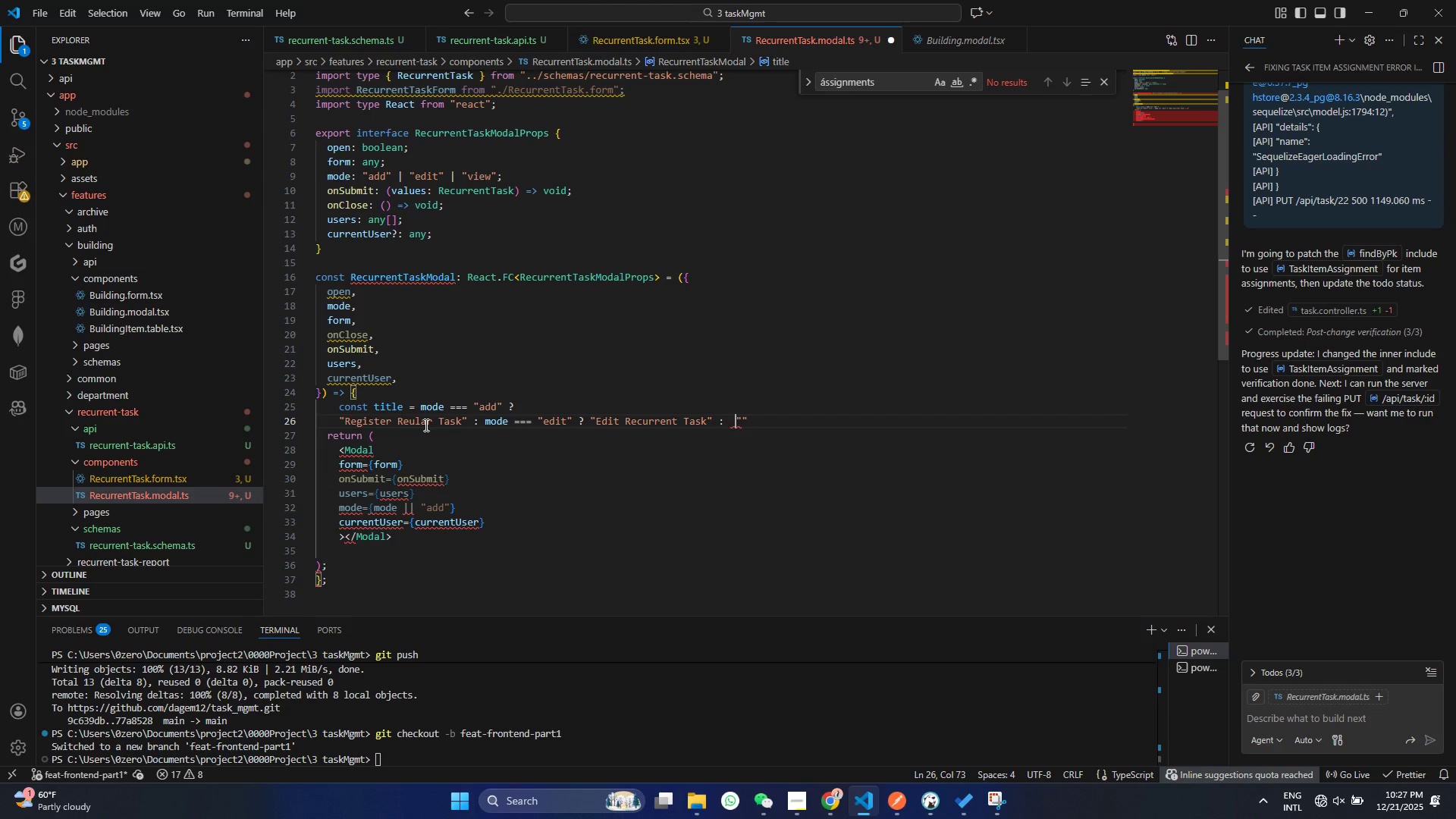 
key(Space)
 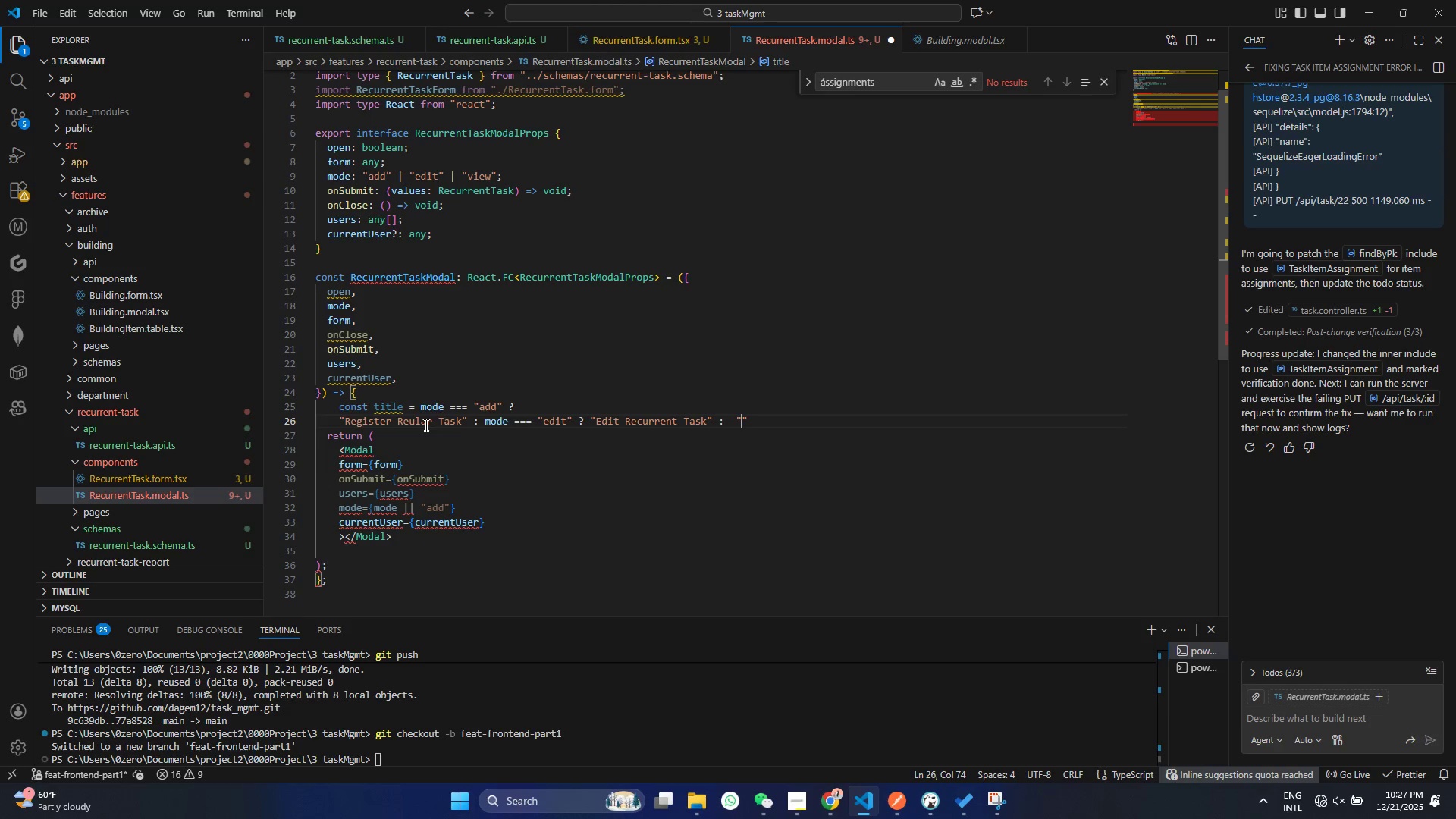 
key(ArrowRight)
 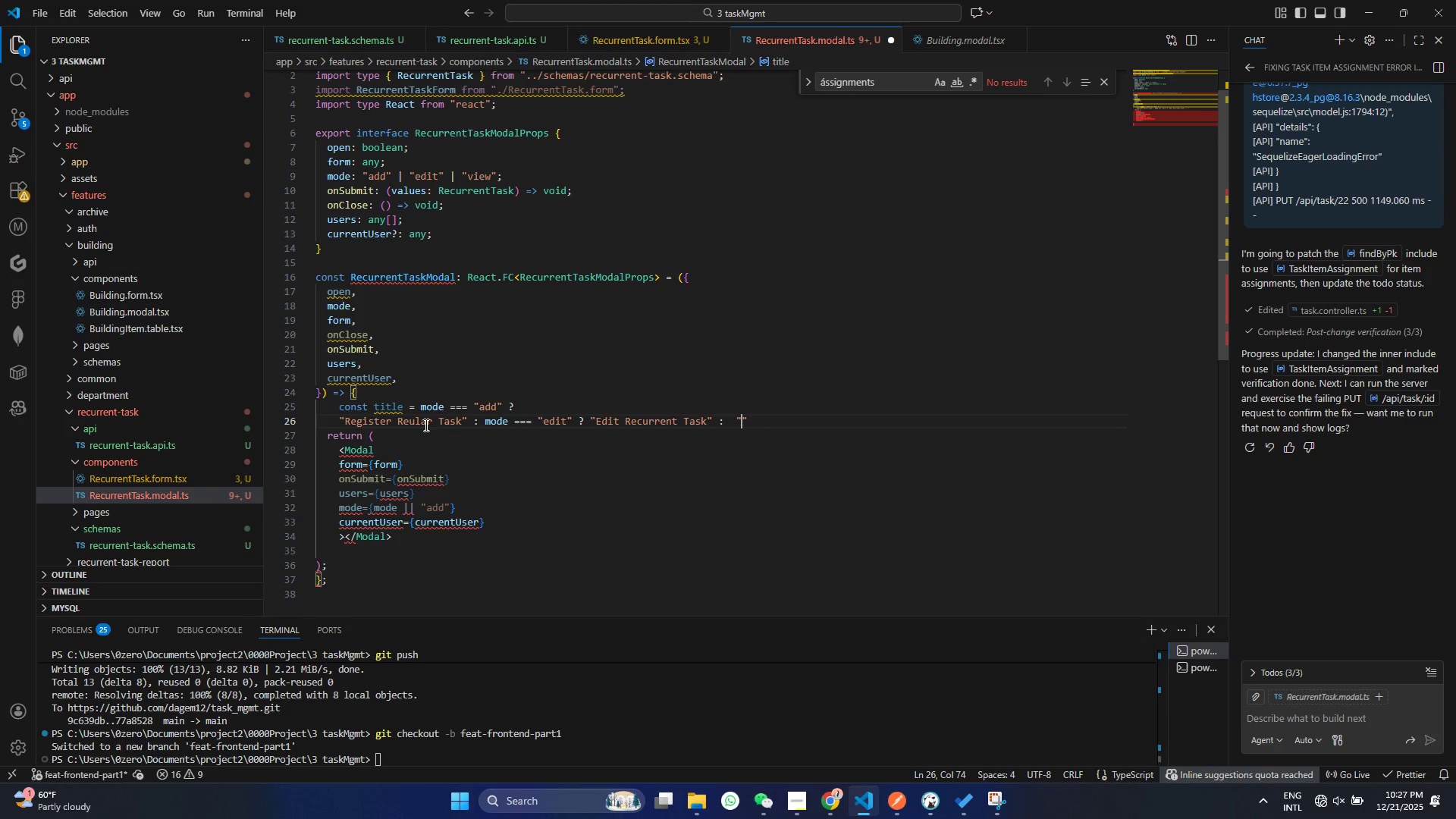 
key(ArrowRight)
 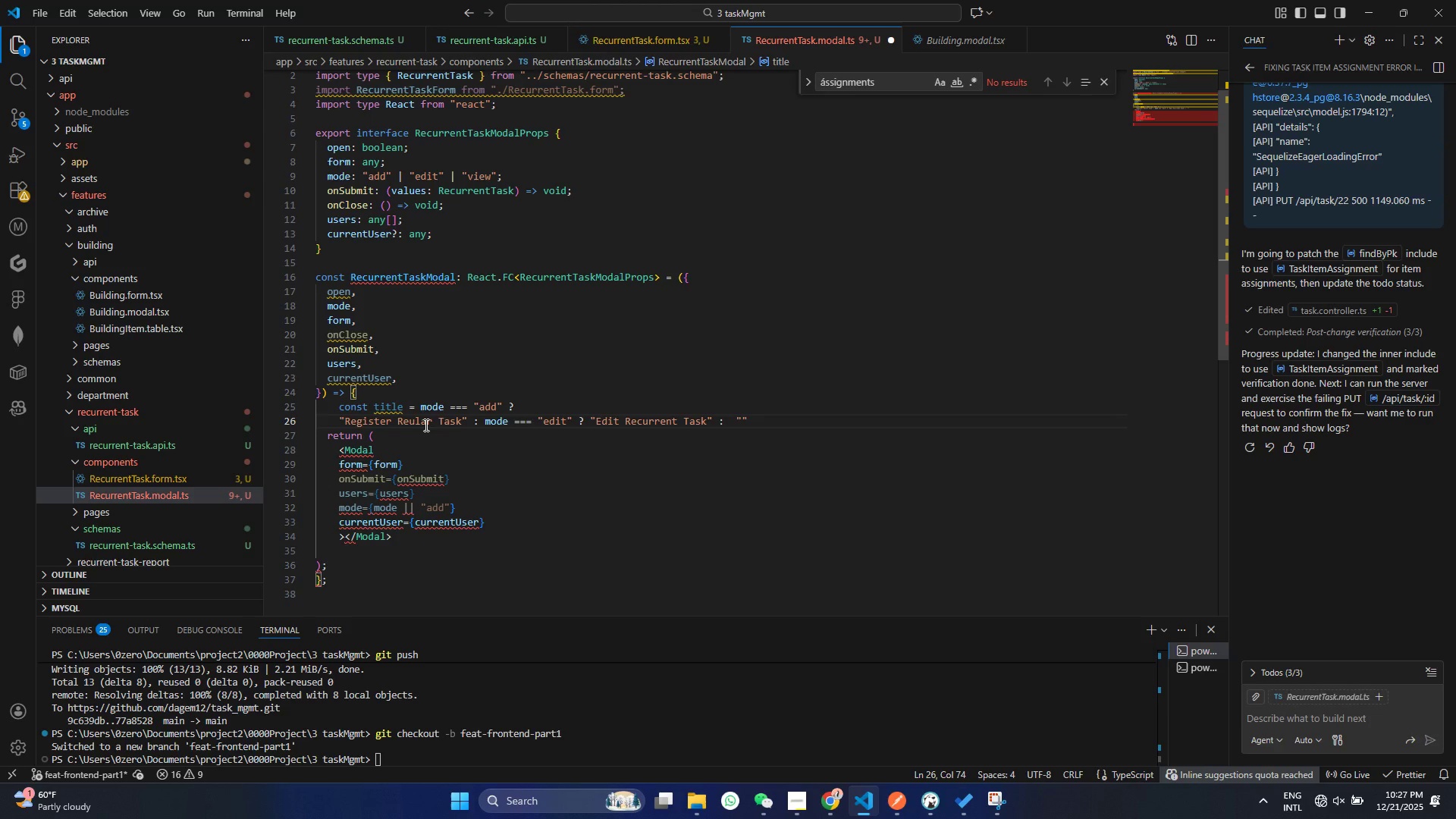 
type(VIew Recure)
key(Backspace)
type(rent TAsk)
 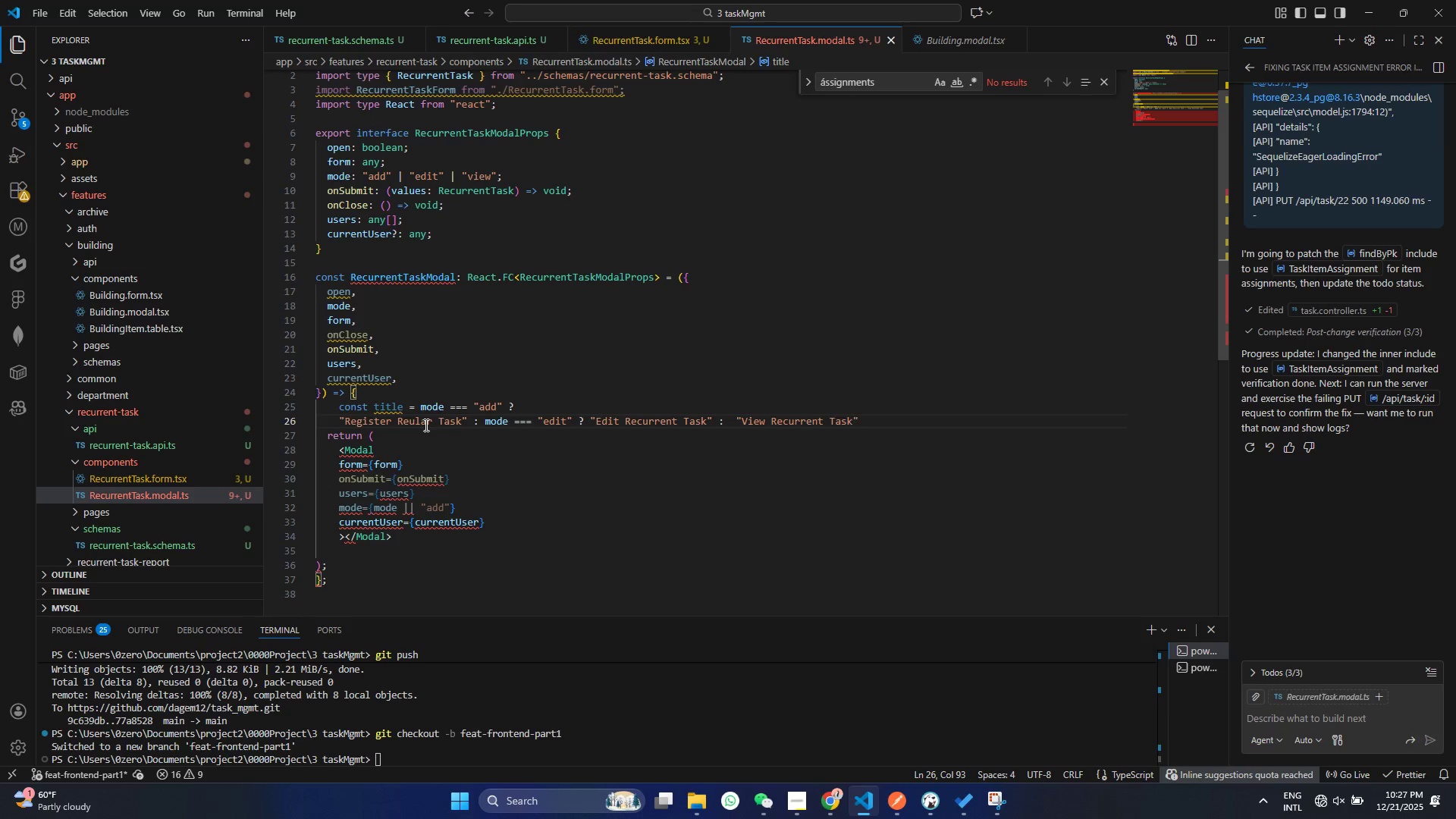 
key(Control+ControlLeft)
 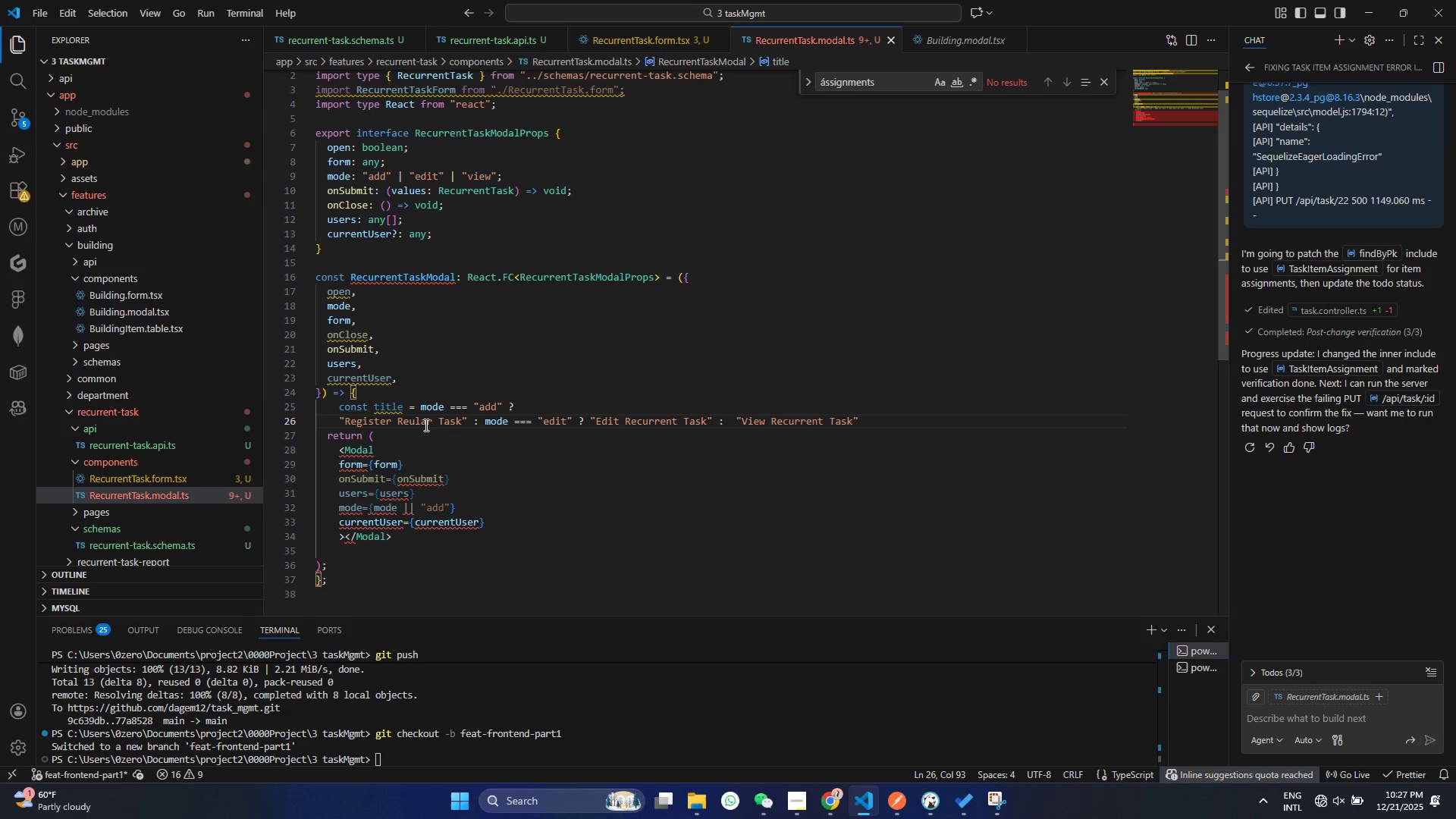 
key(S)
 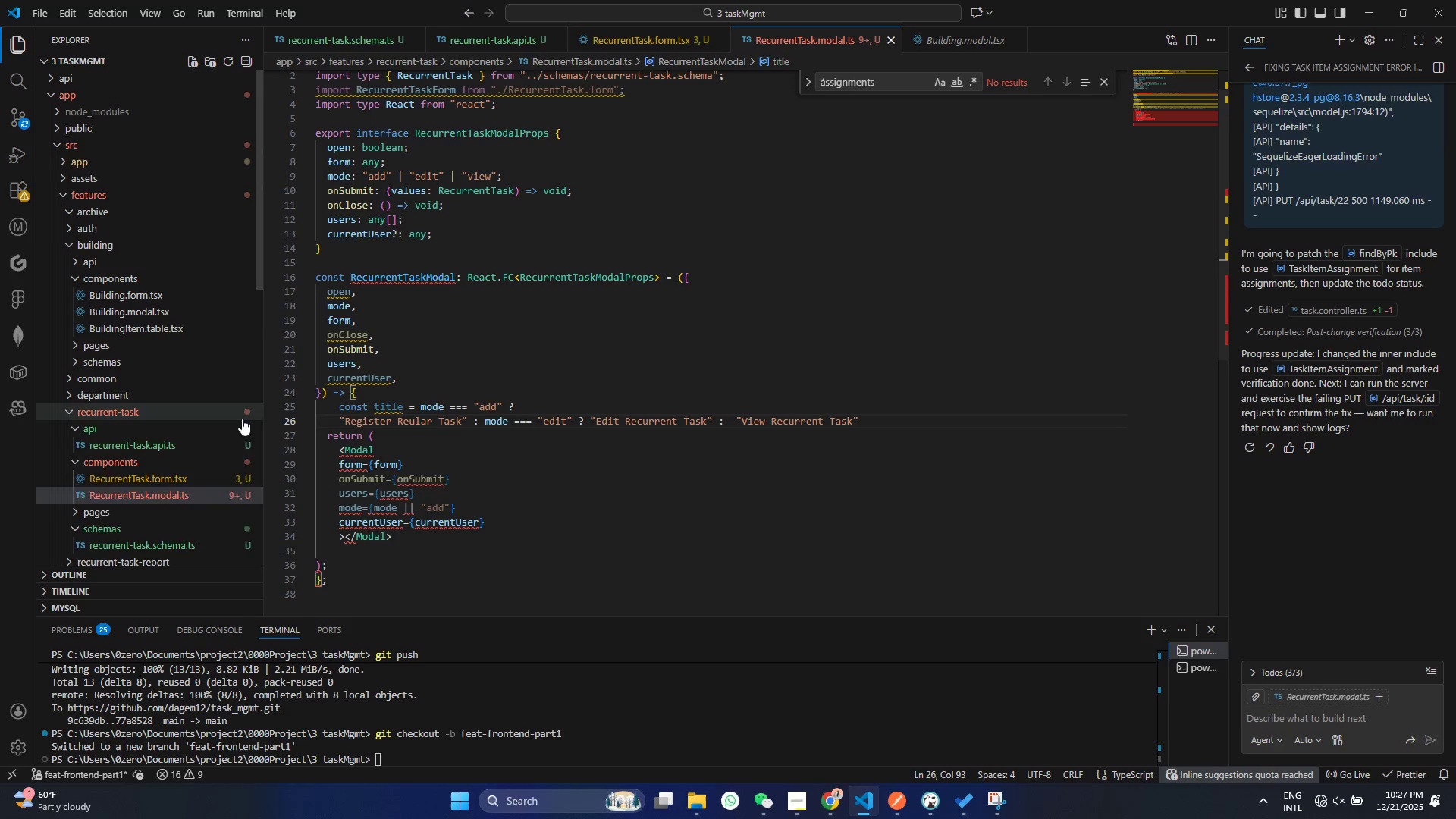 
left_click([242, 419])
 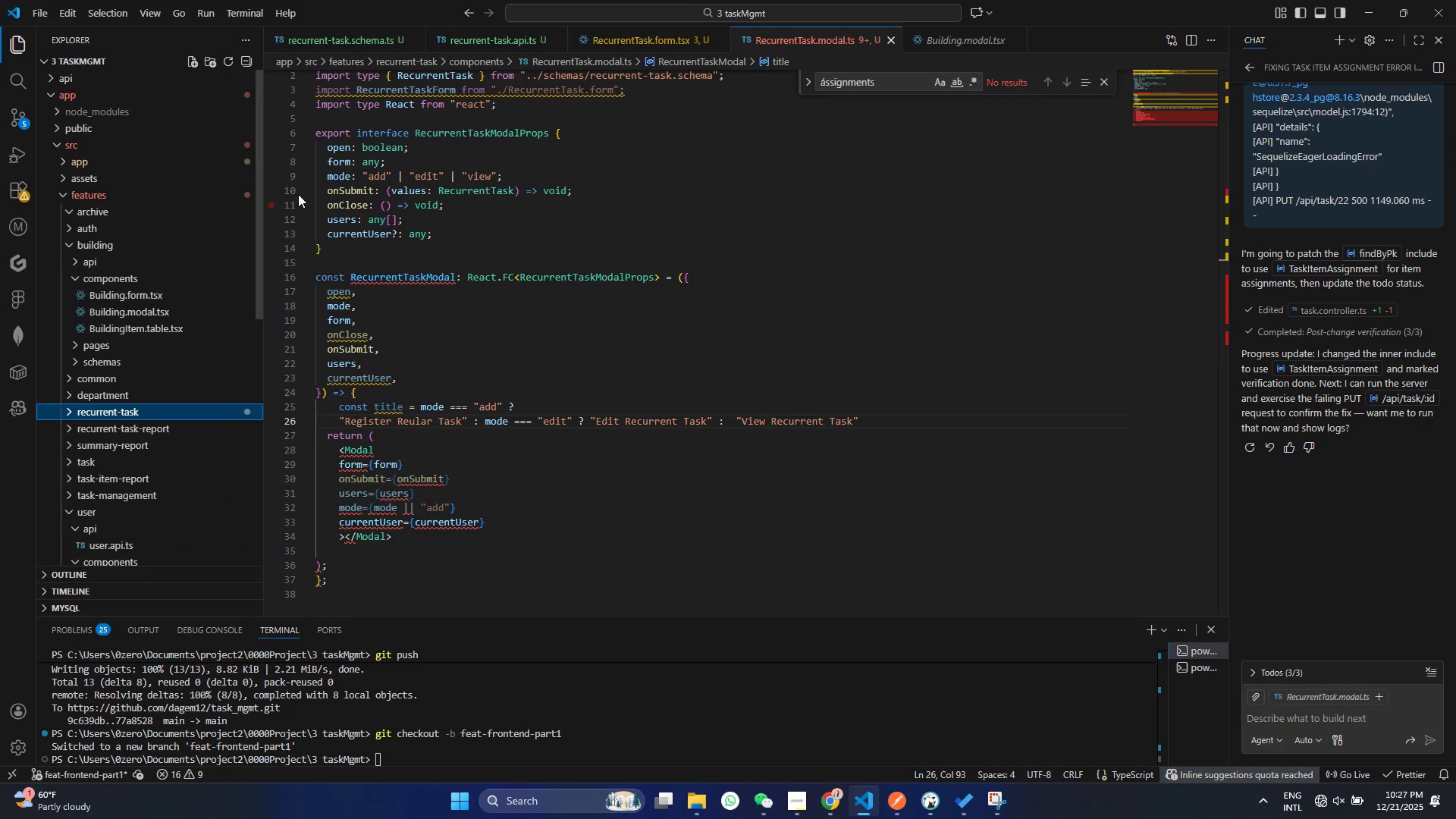 
scroll: coordinate [250, 404], scroll_direction: up, amount: 8.0
 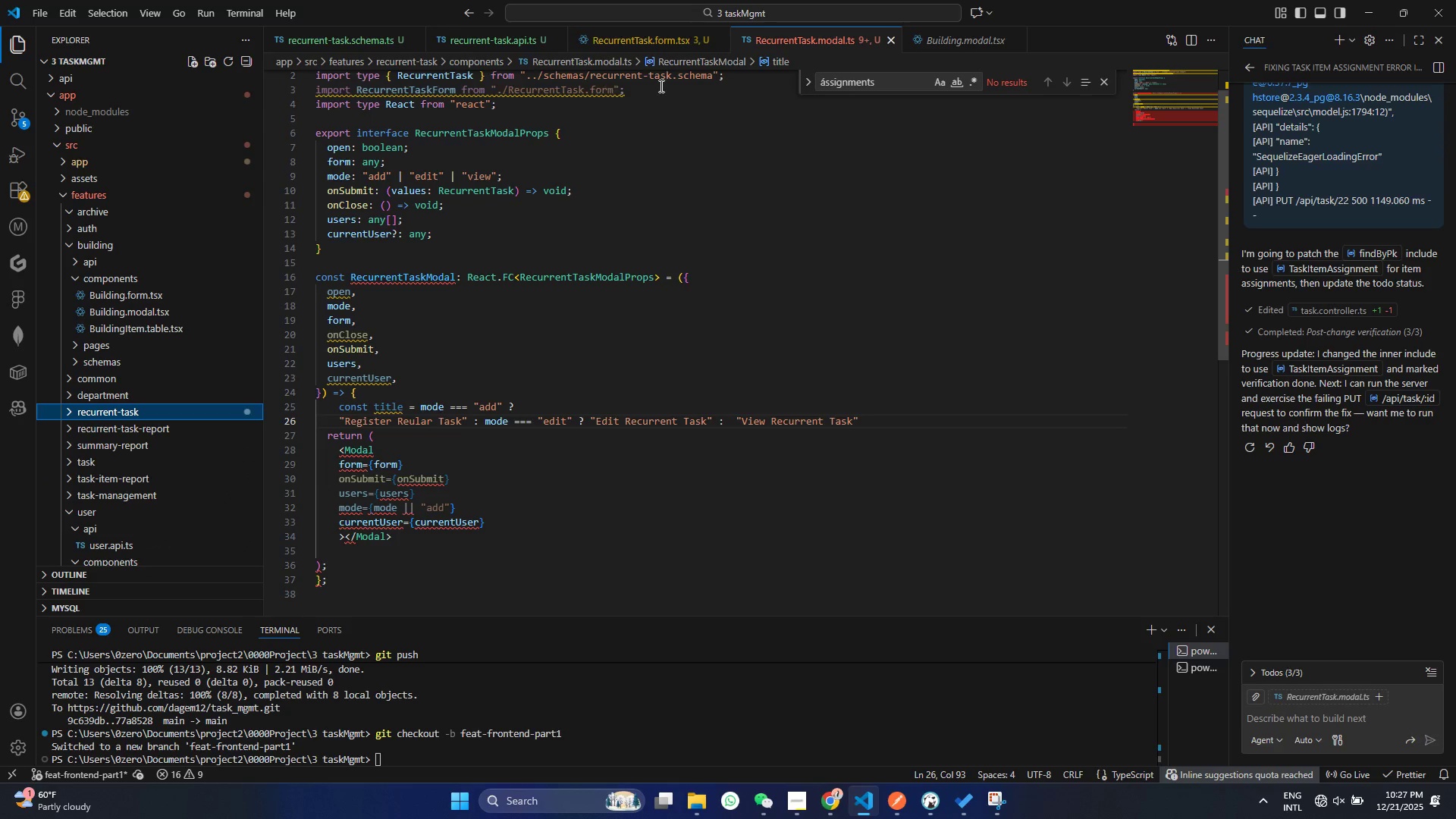 
left_click([660, 86])
 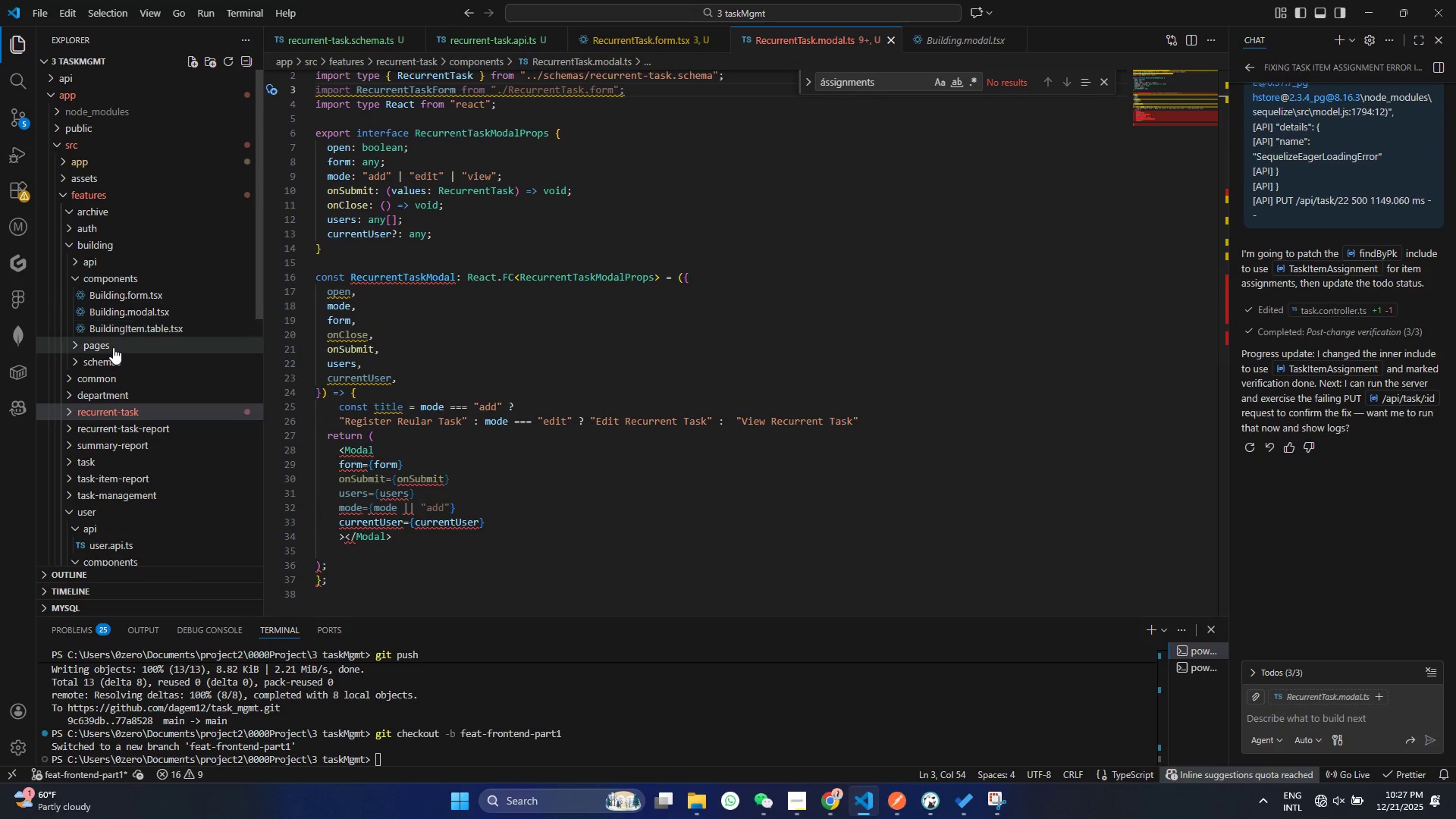 
left_click([120, 297])
 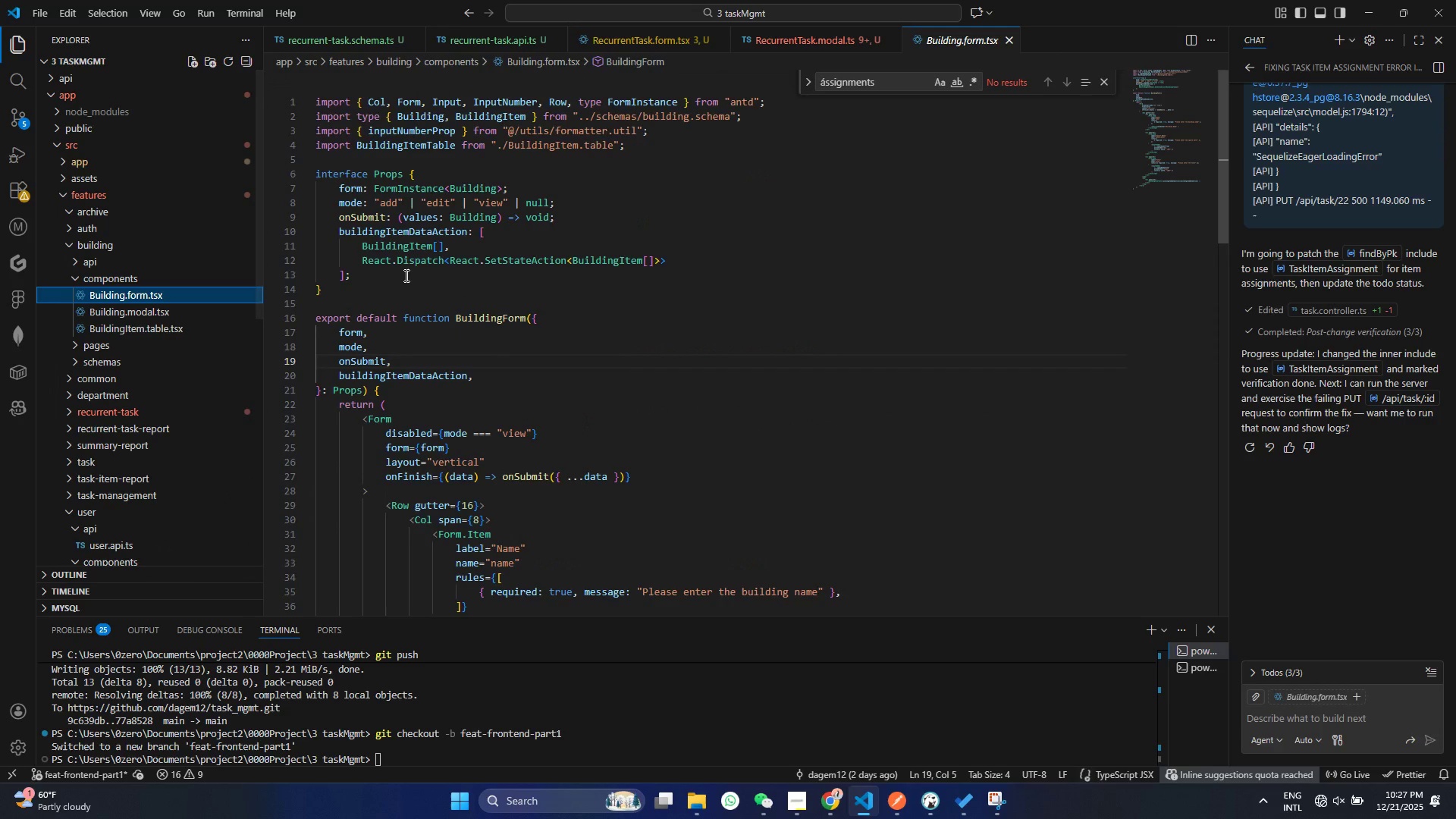 
scroll: coordinate [405, 275], scroll_direction: up, amount: 24.0
 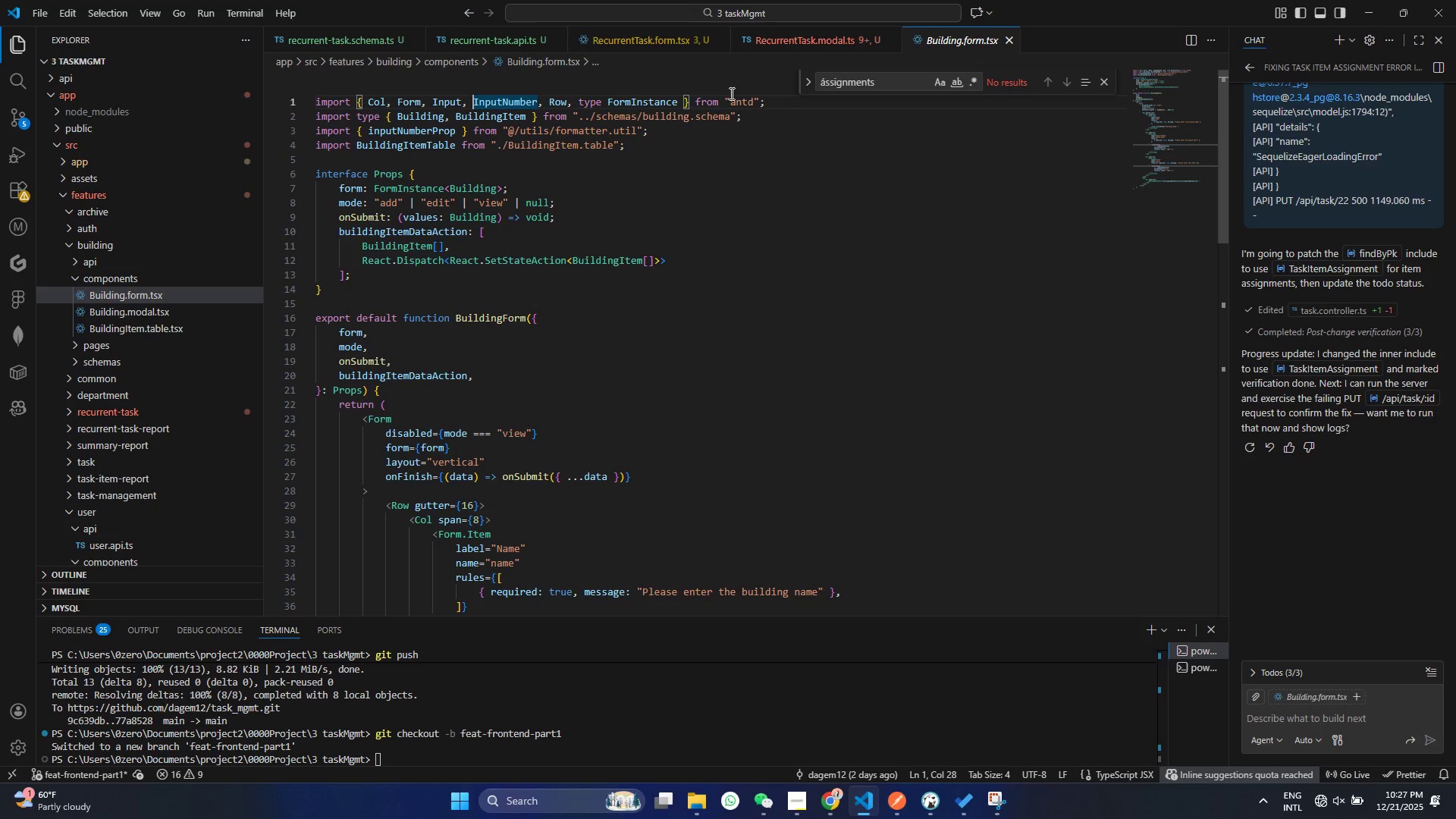 
left_click([474, 100])
 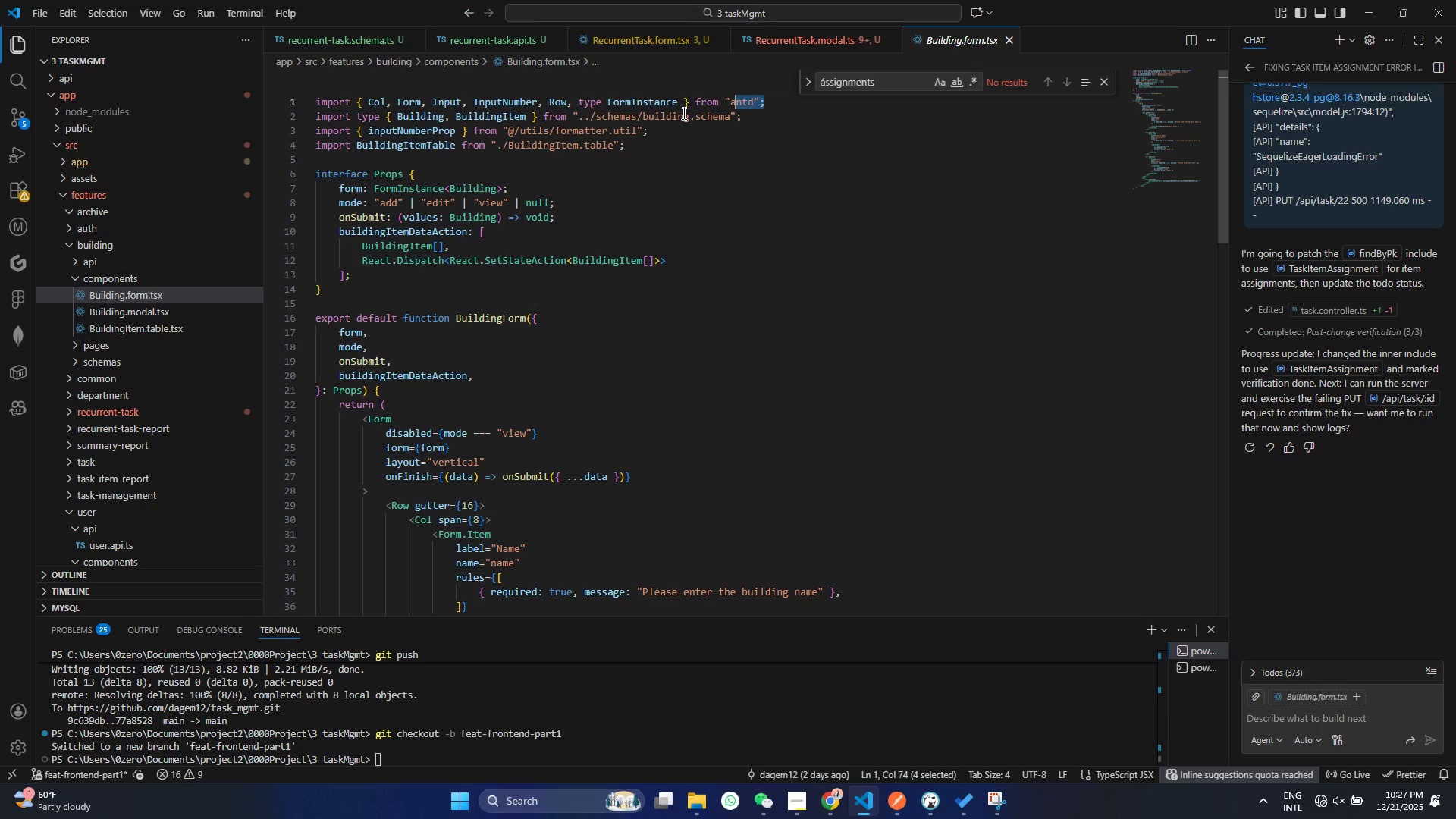 
left_click_drag(start_coordinate=[795, 100], to_coordinate=[409, 116])
 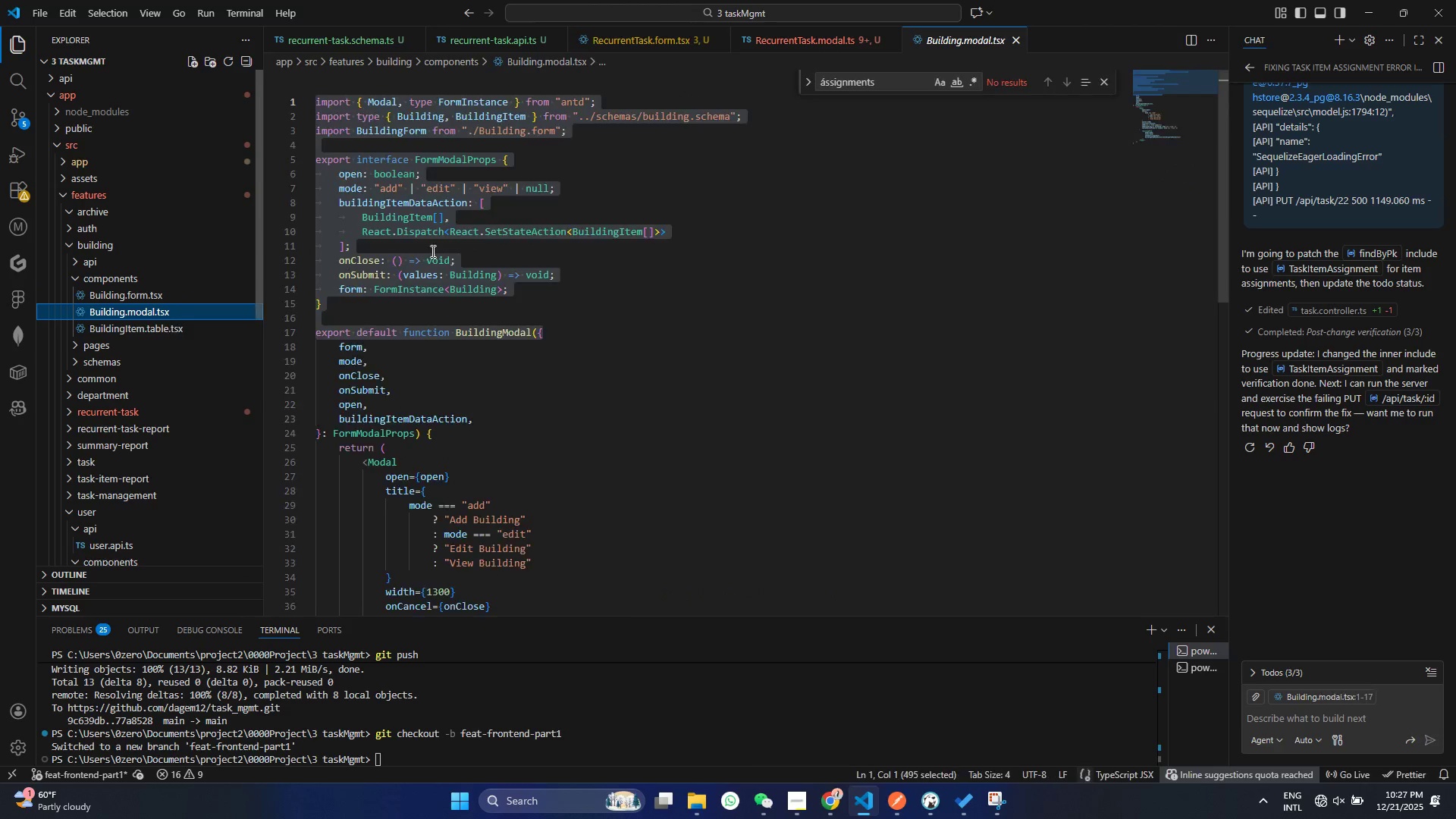 
left_click([168, 315])
 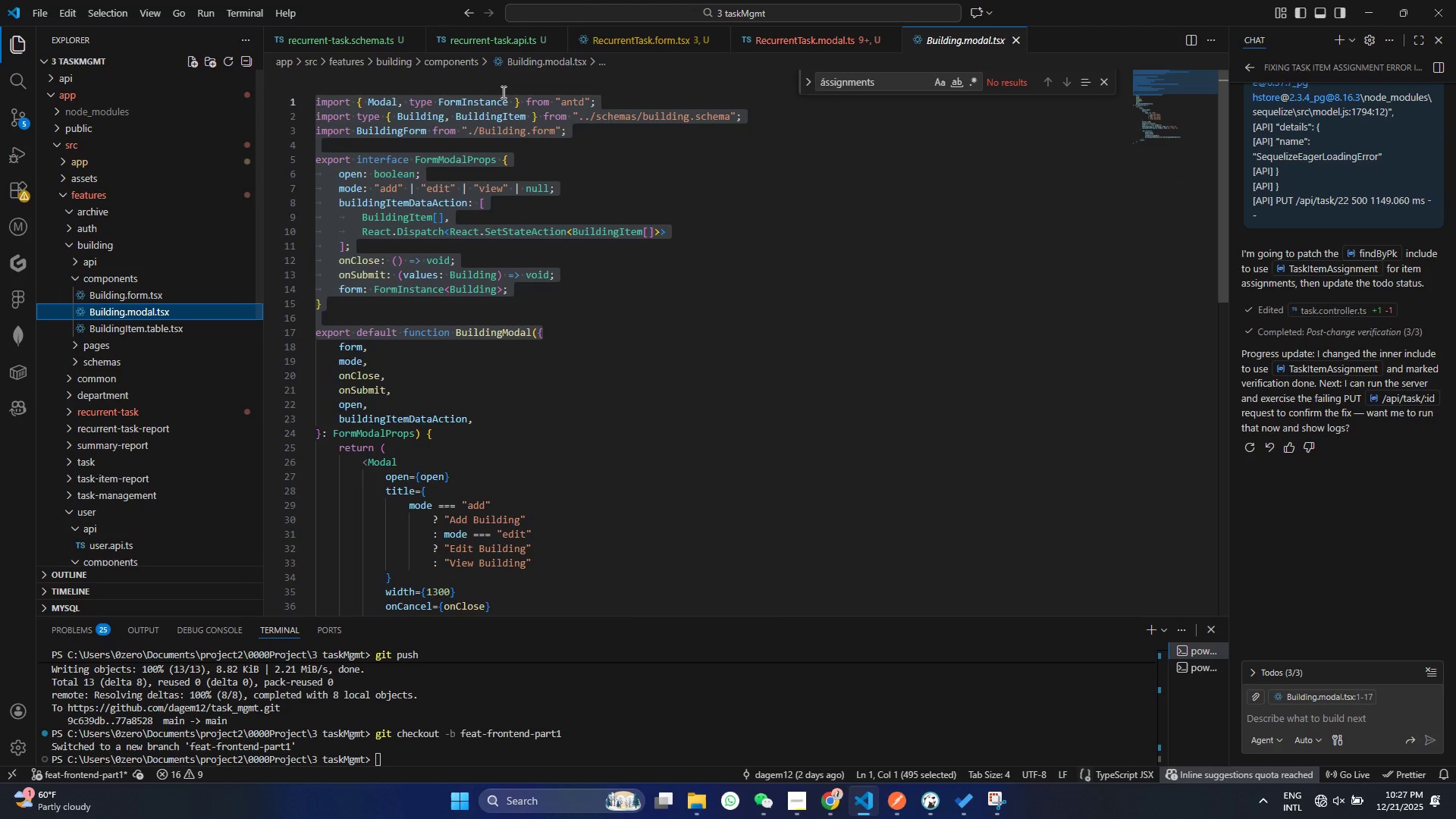 
left_click([502, 92])
 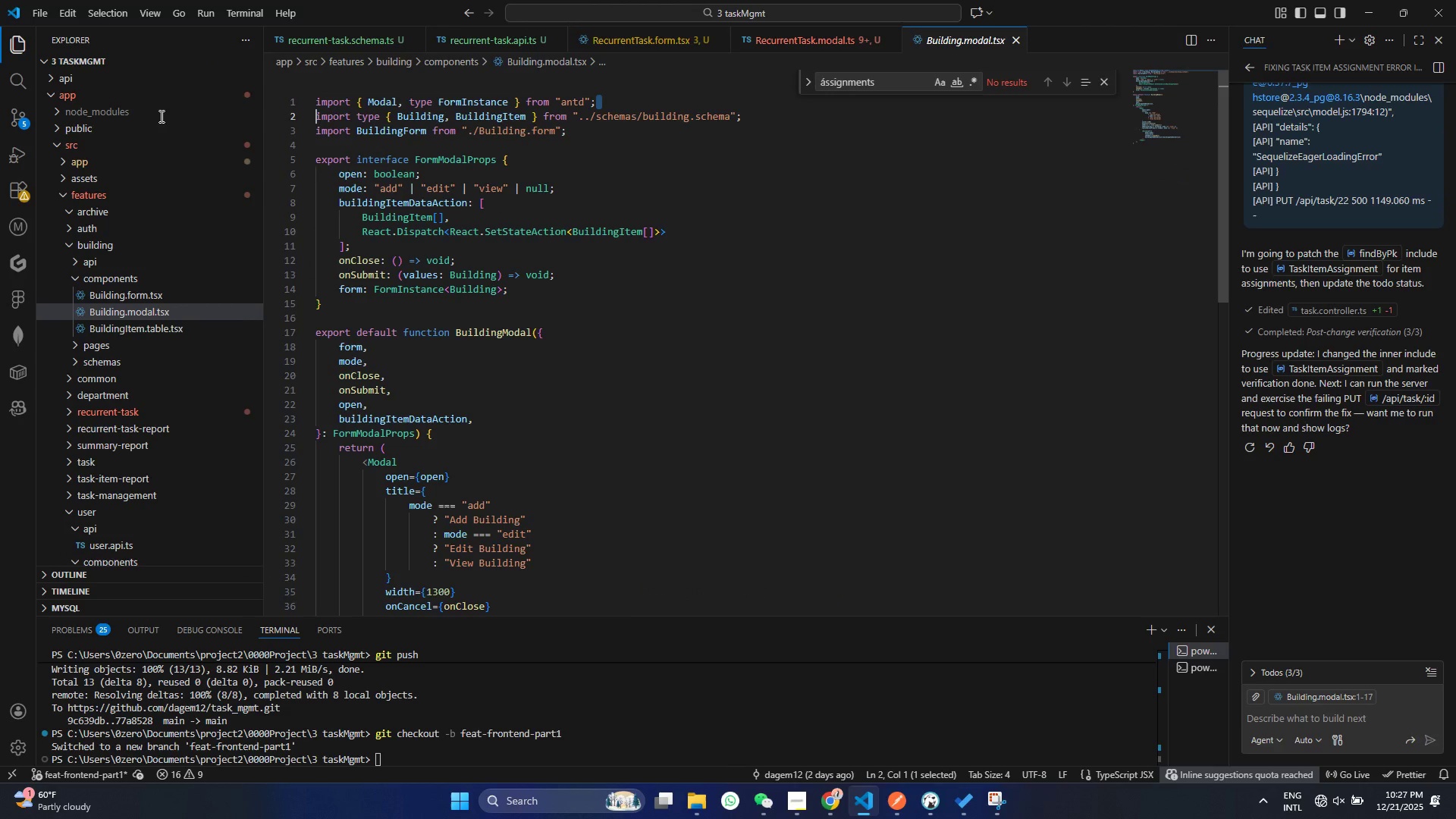 
scroll: coordinate [487, 205], scroll_direction: up, amount: 12.0
 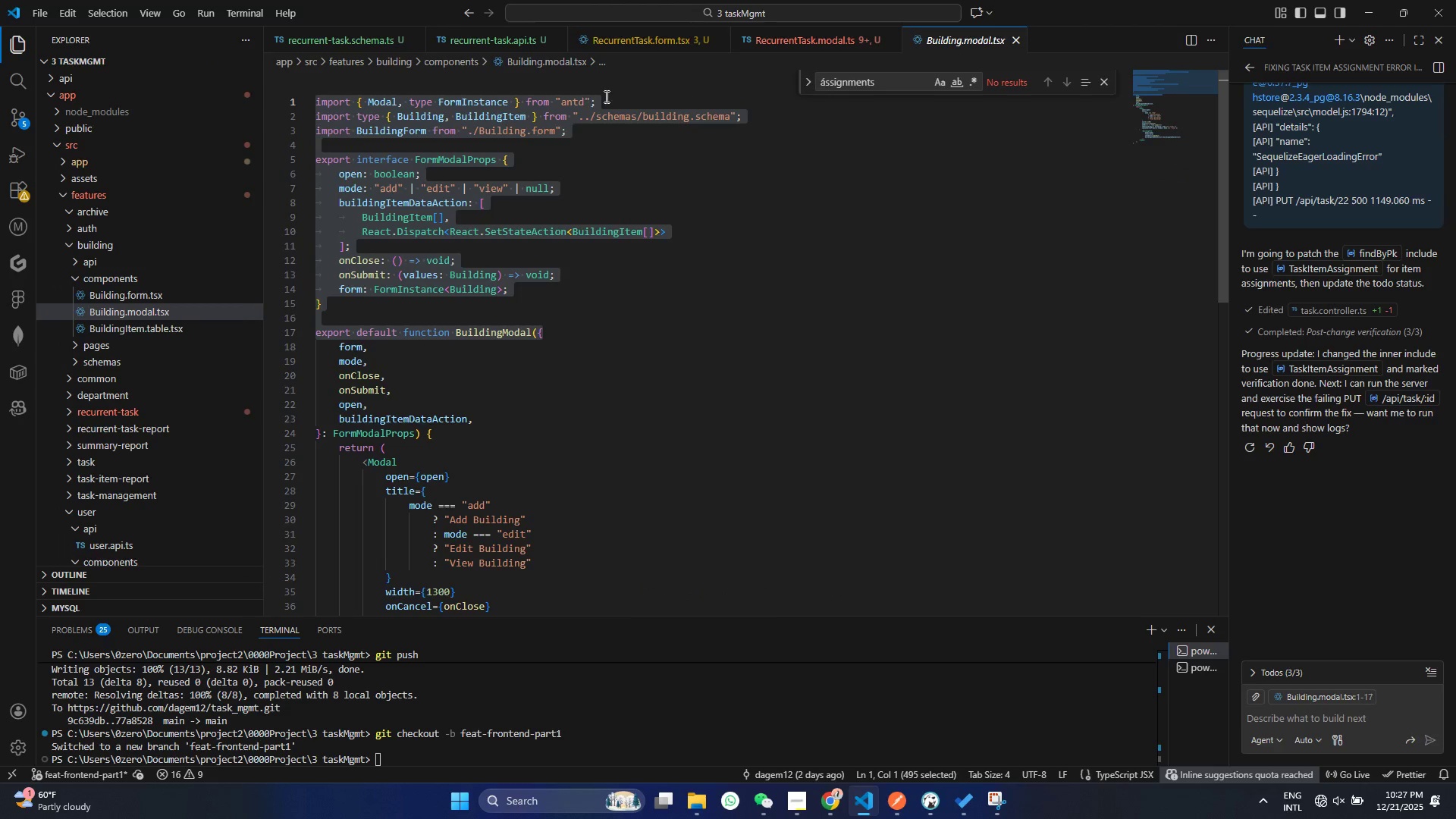 
left_click_drag(start_coordinate=[613, 98], to_coordinate=[161, 103])
 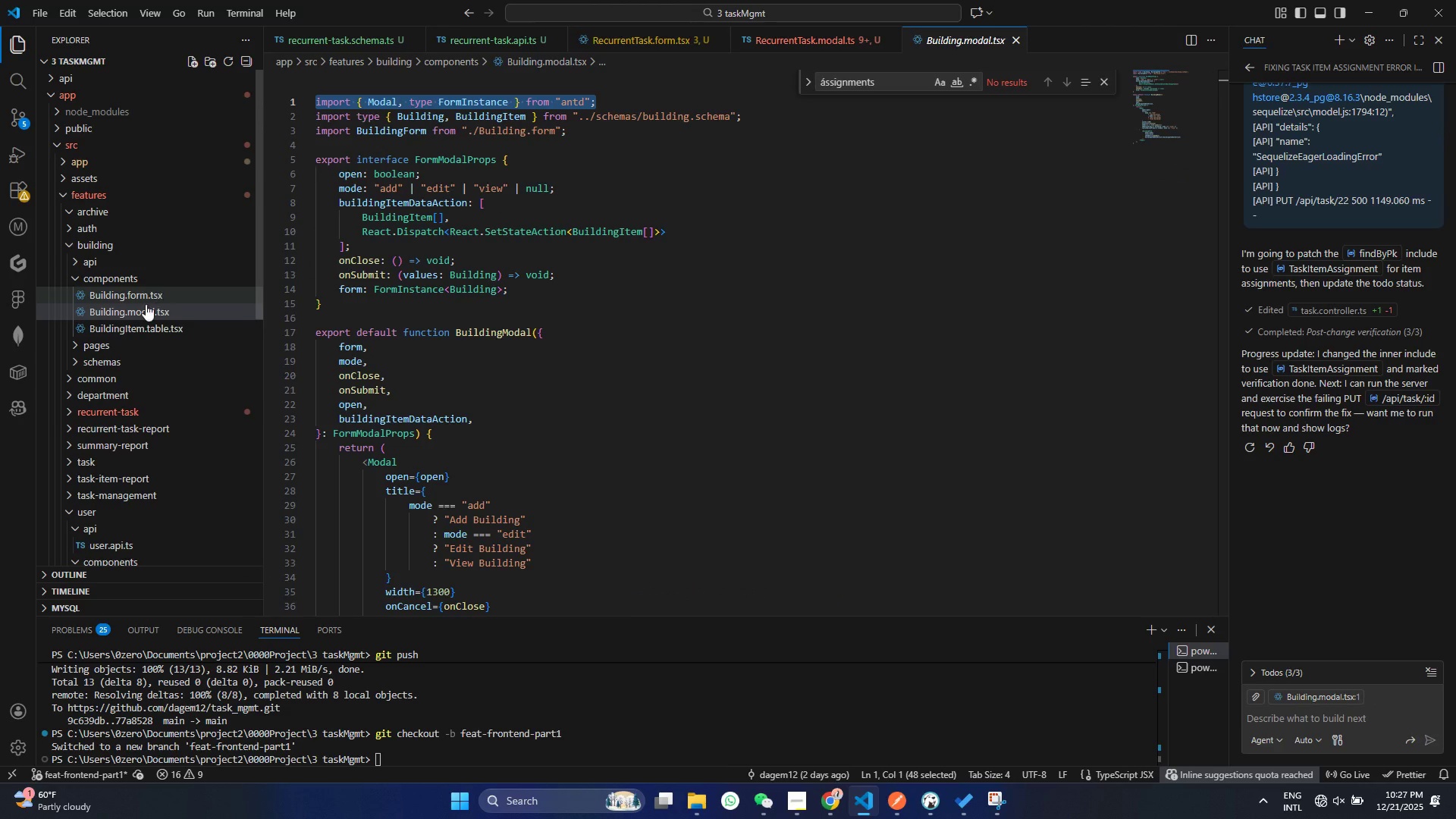 
key(Control+C)
 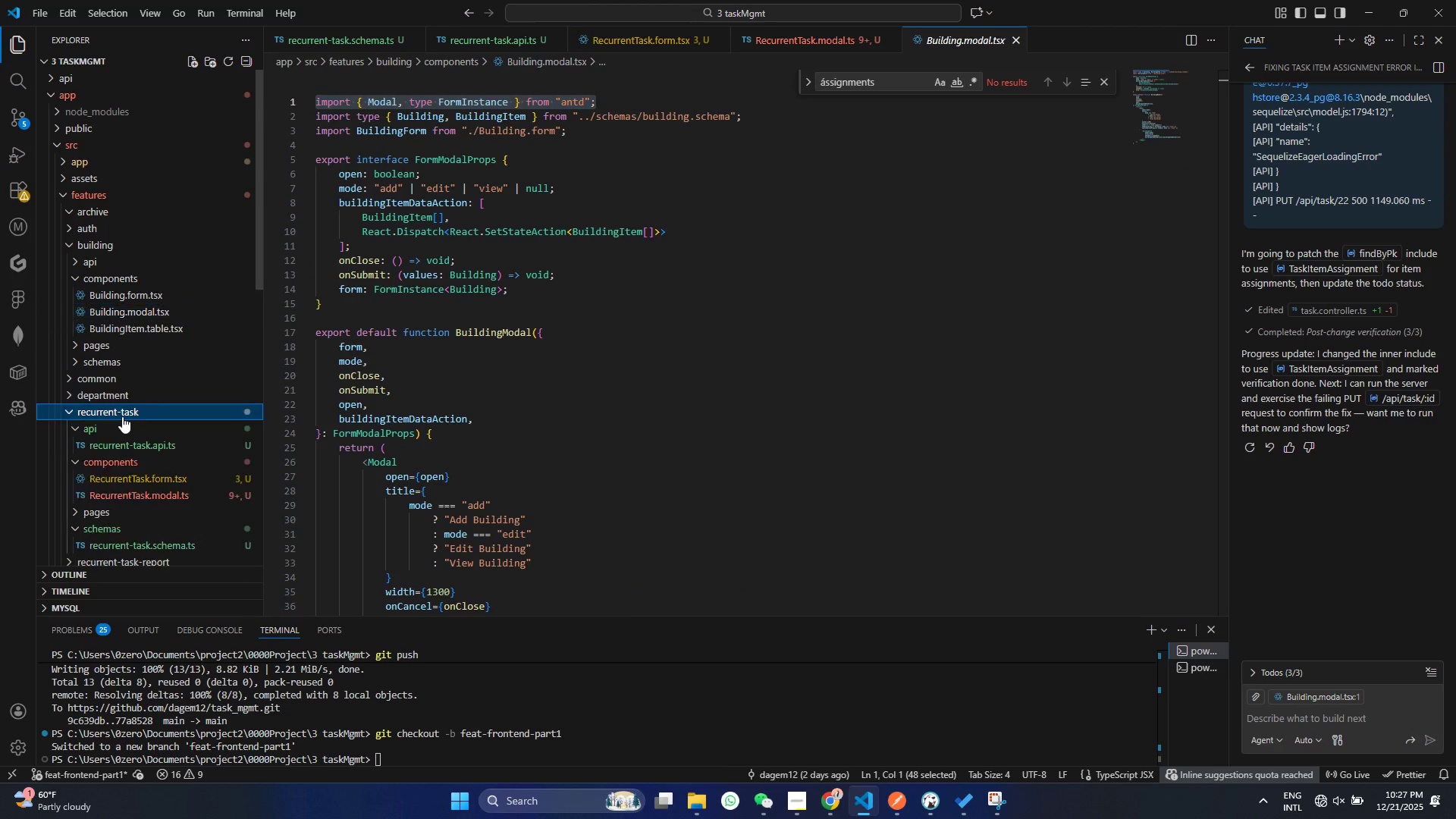 
left_click([123, 406])
 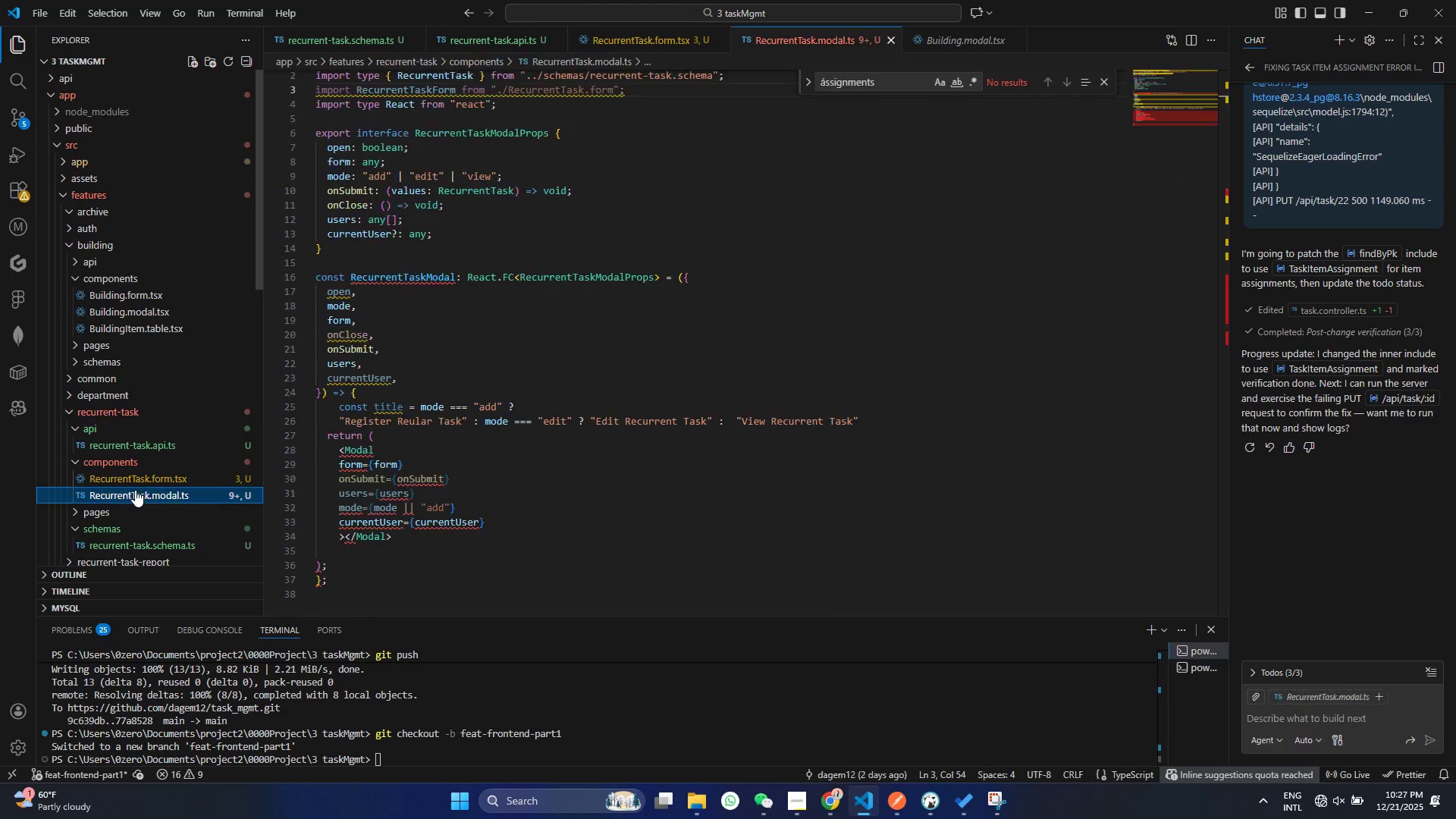 
left_click([133, 490])
 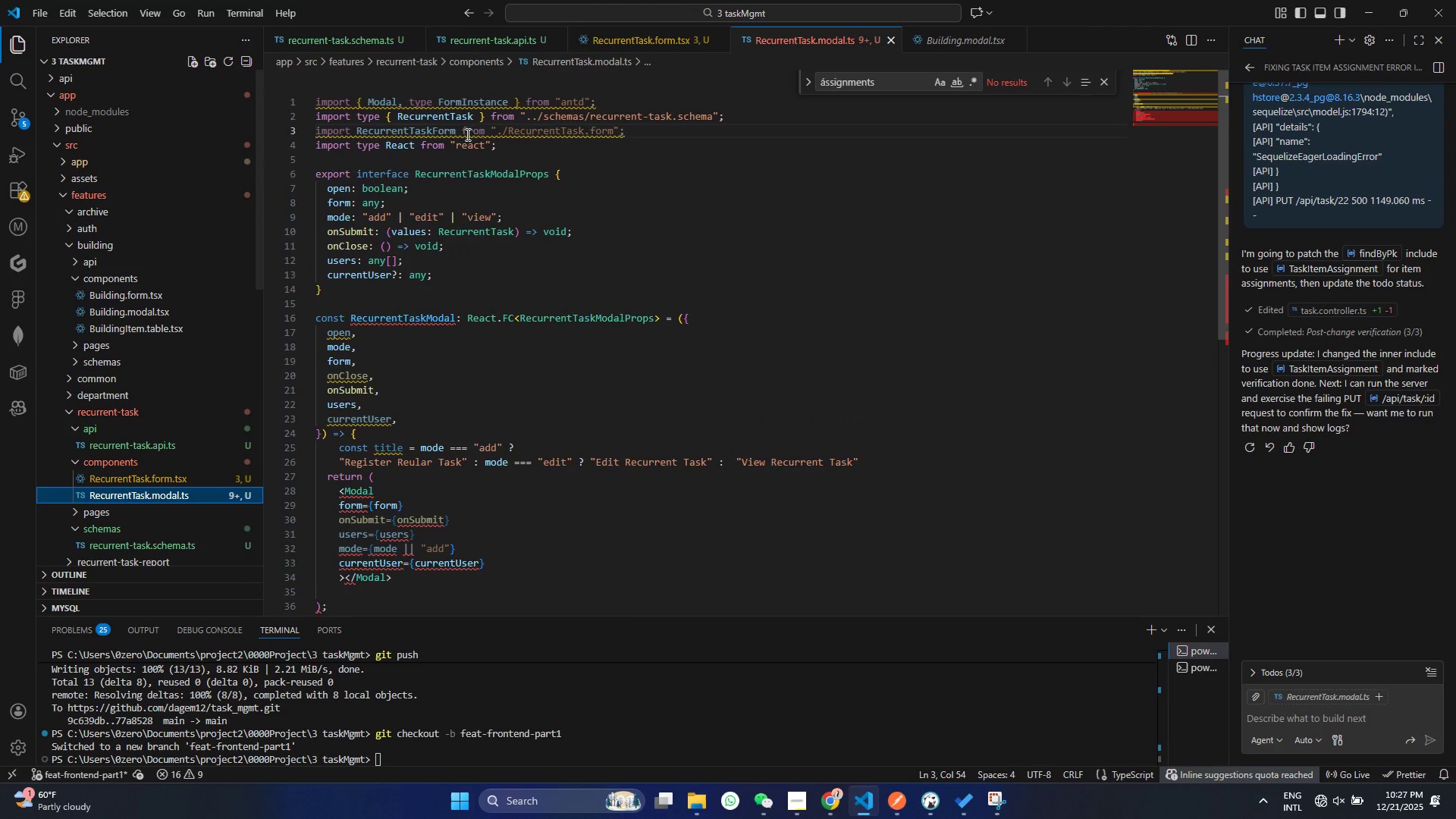 
scroll: coordinate [406, 223], scroll_direction: up, amount: 12.0
 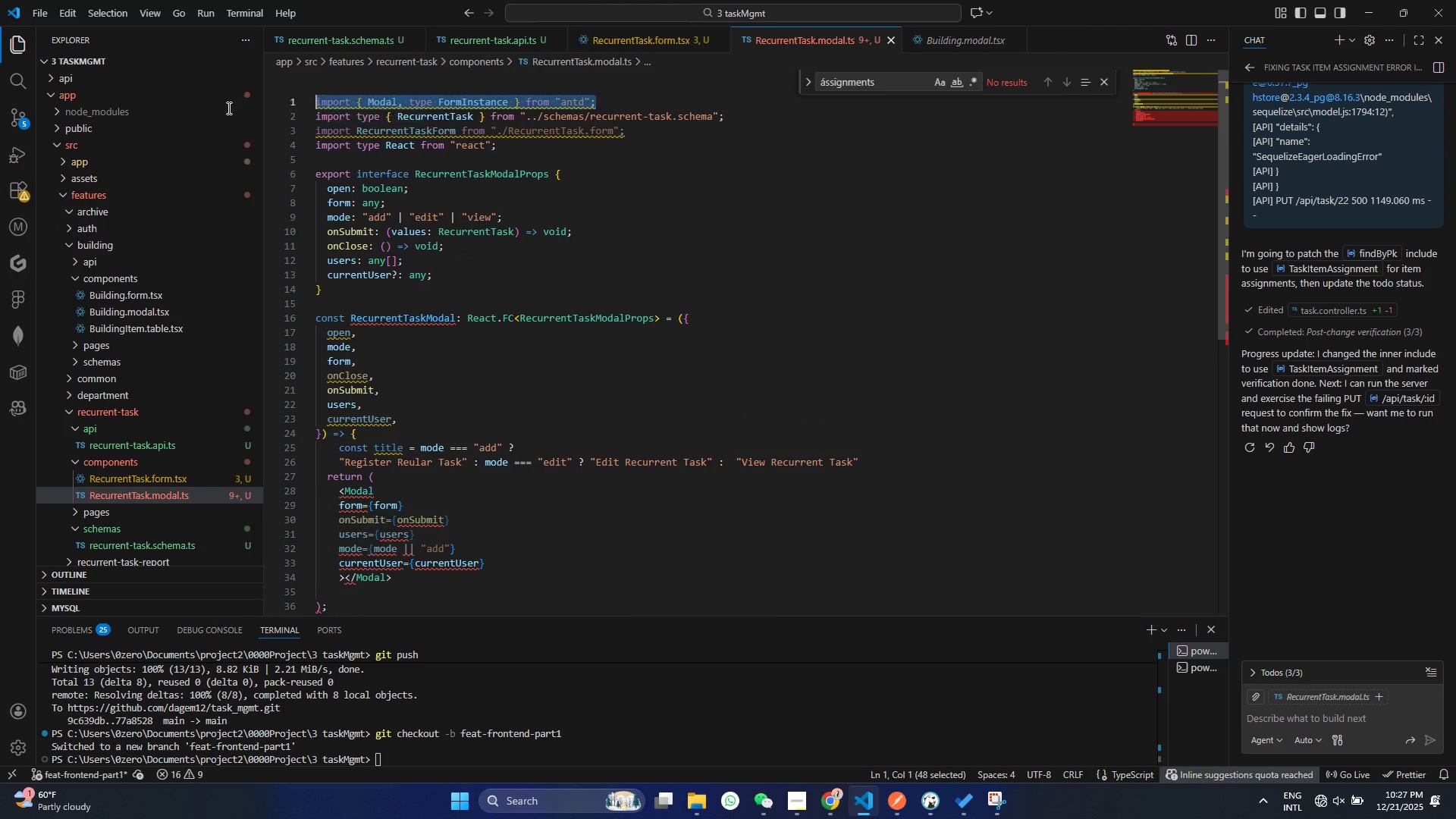 
left_click_drag(start_coordinate=[609, 98], to_coordinate=[199, 105])
 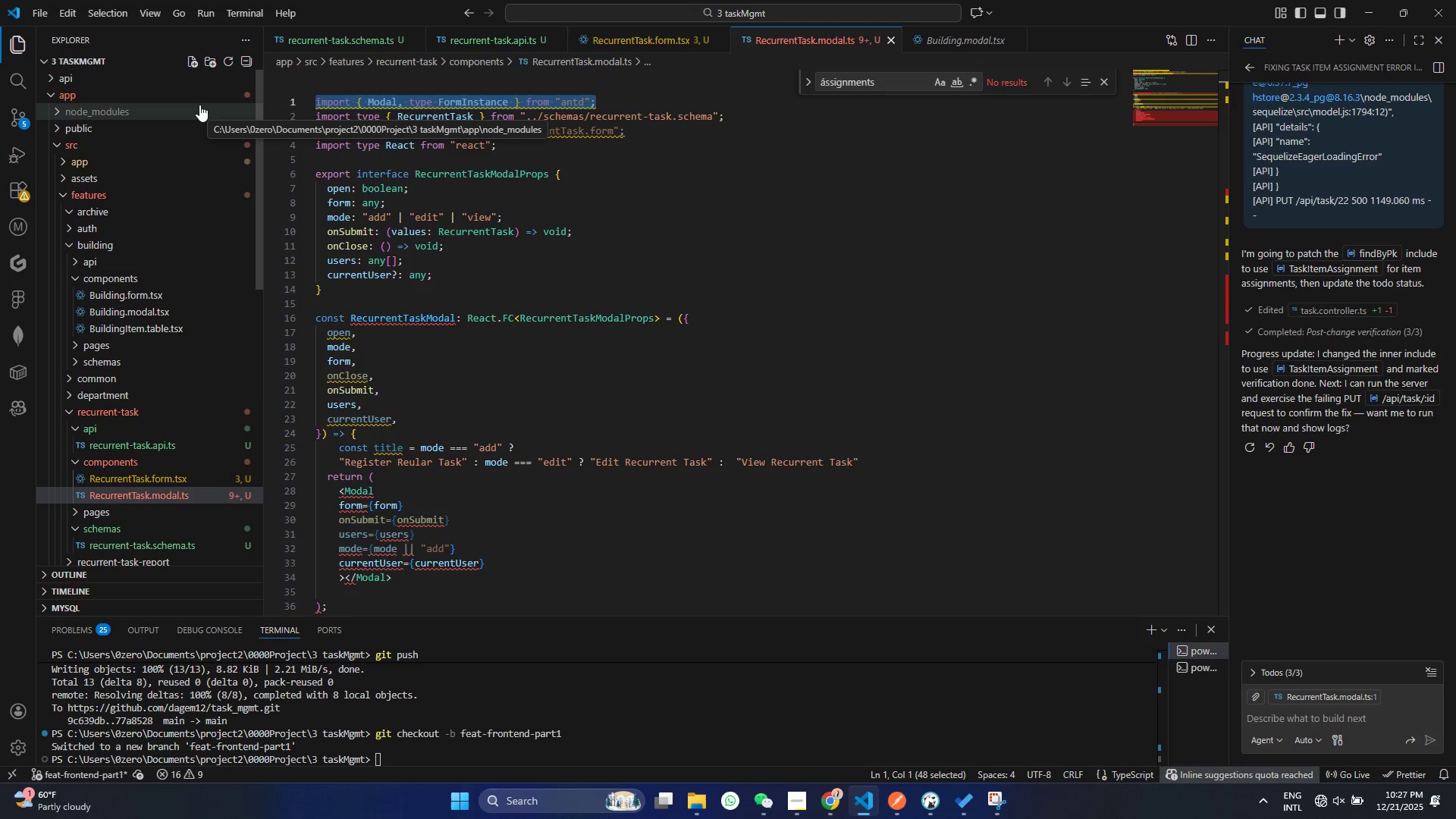 
key(Control+V)
 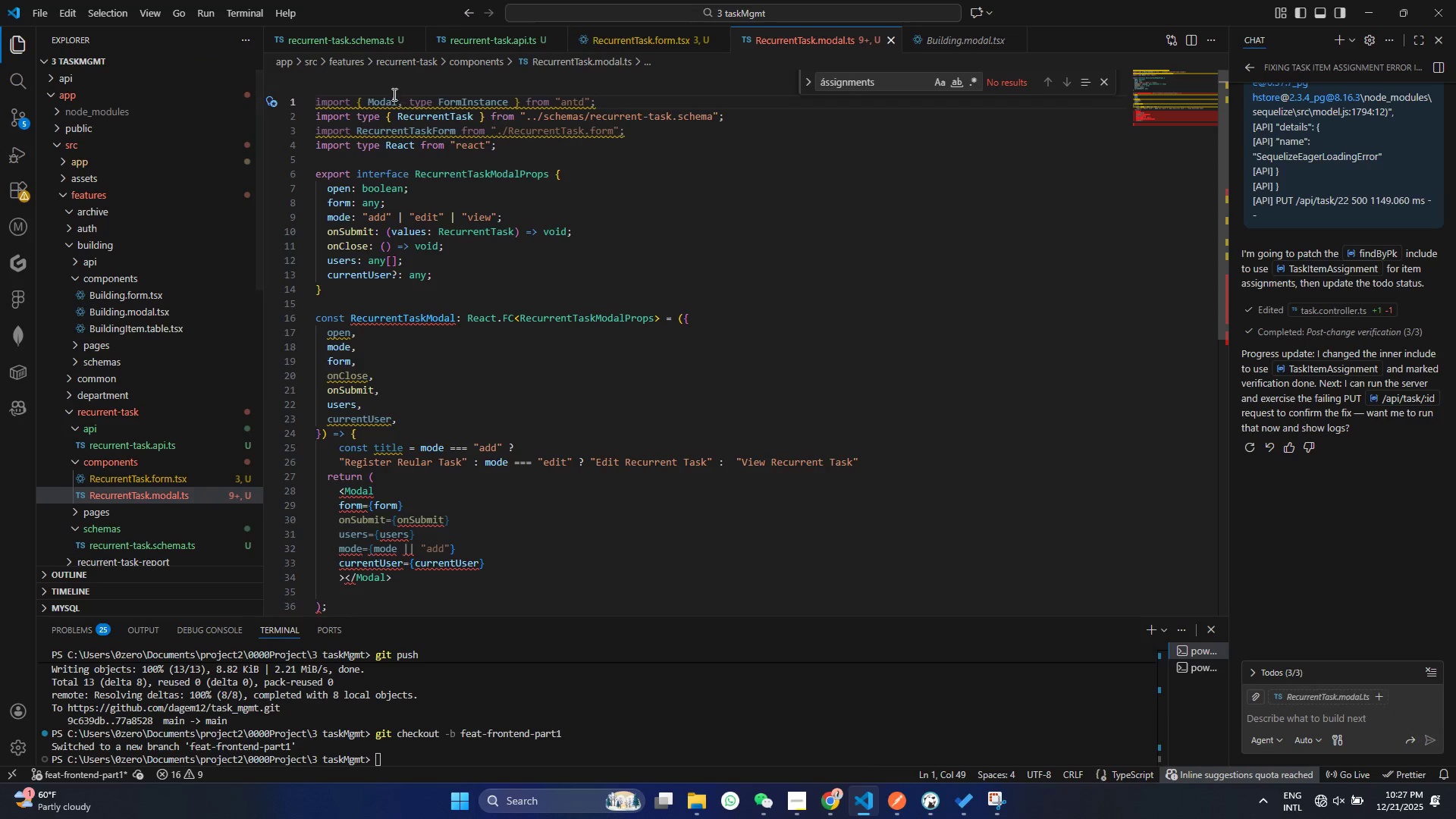 
key(Control+ControlLeft)
 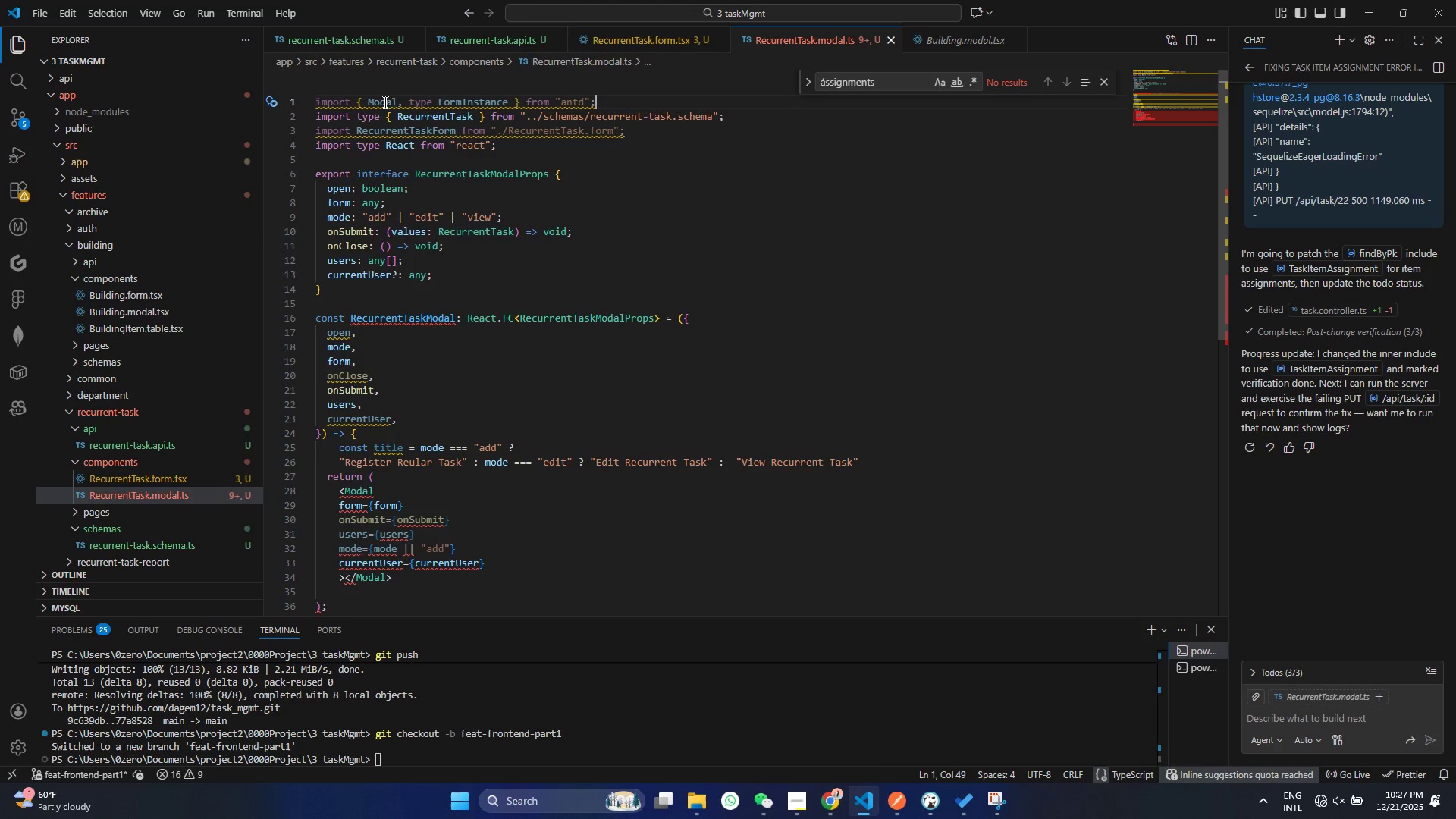 
key(Control+S)
 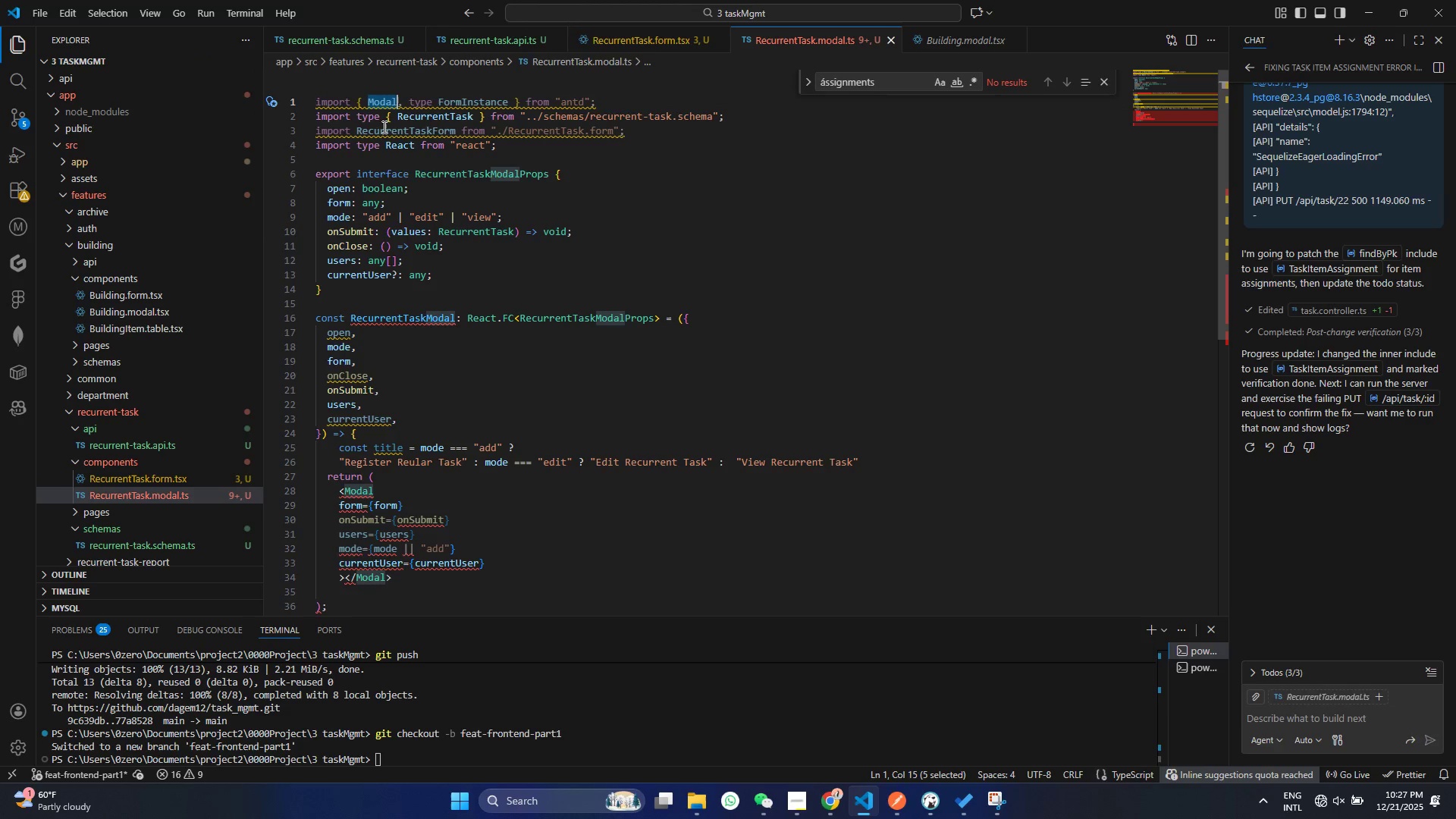 
double_click([384, 102])
 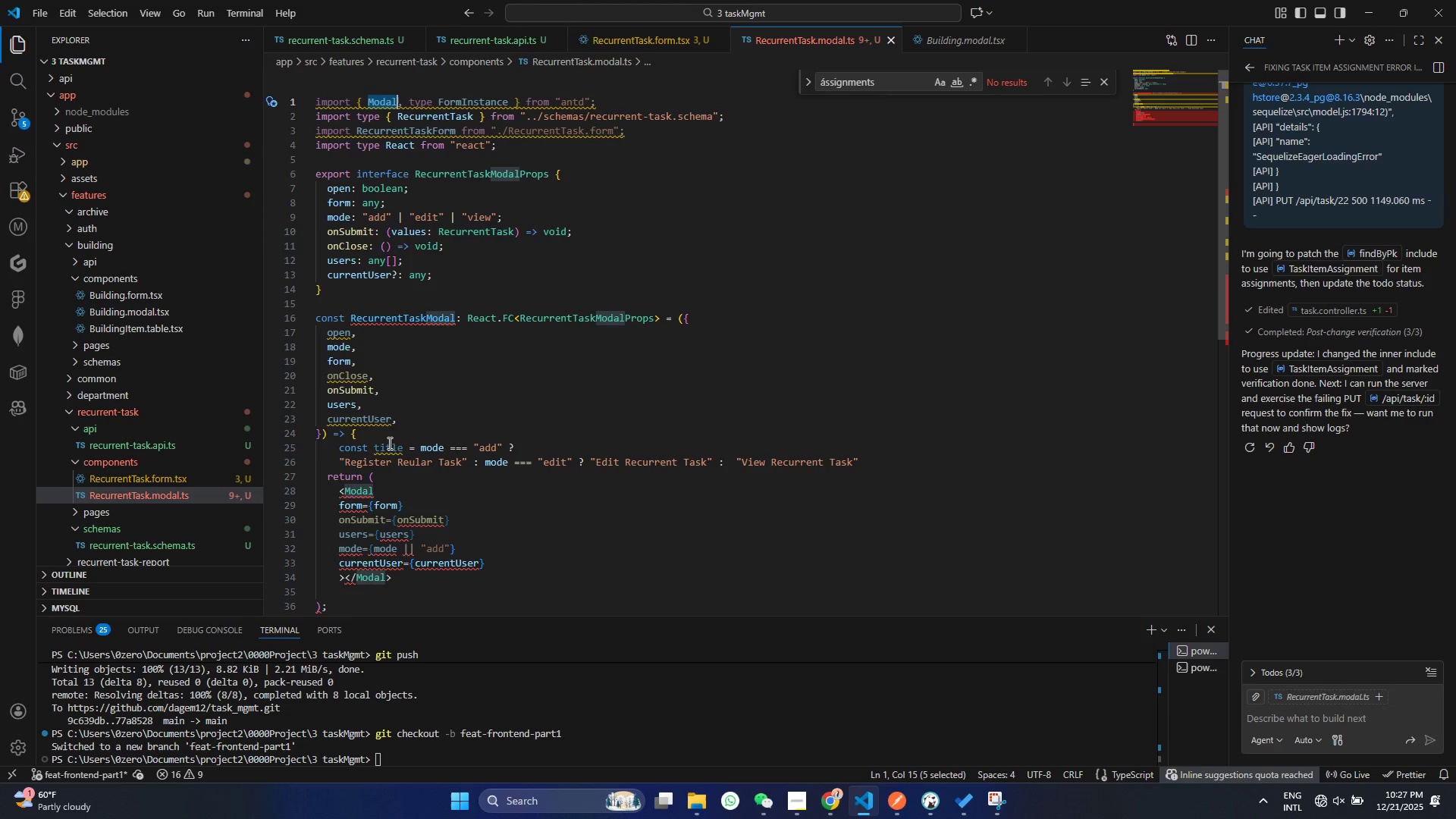 
key(Control+ControlLeft)
 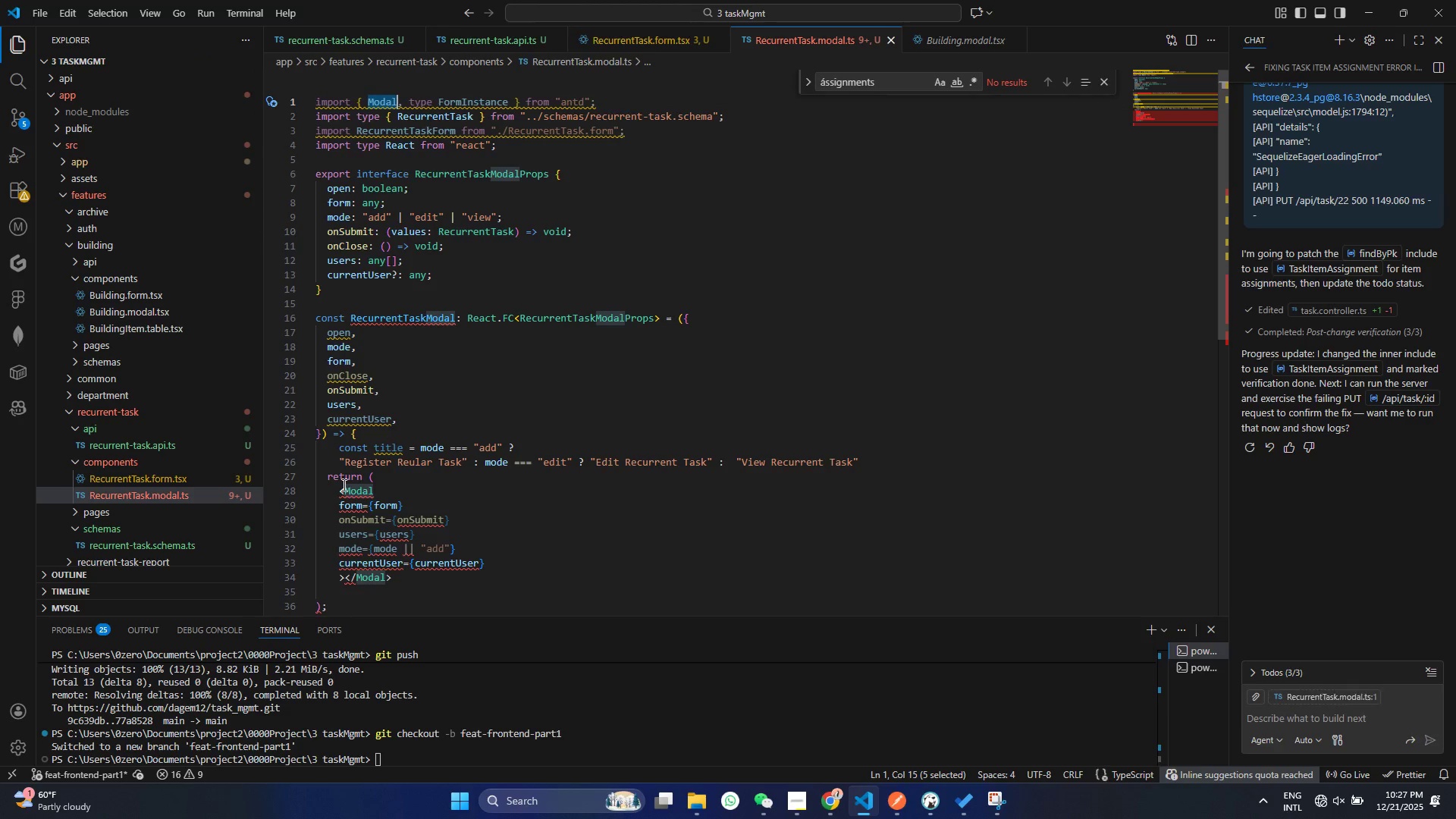 
key(Control+C)
 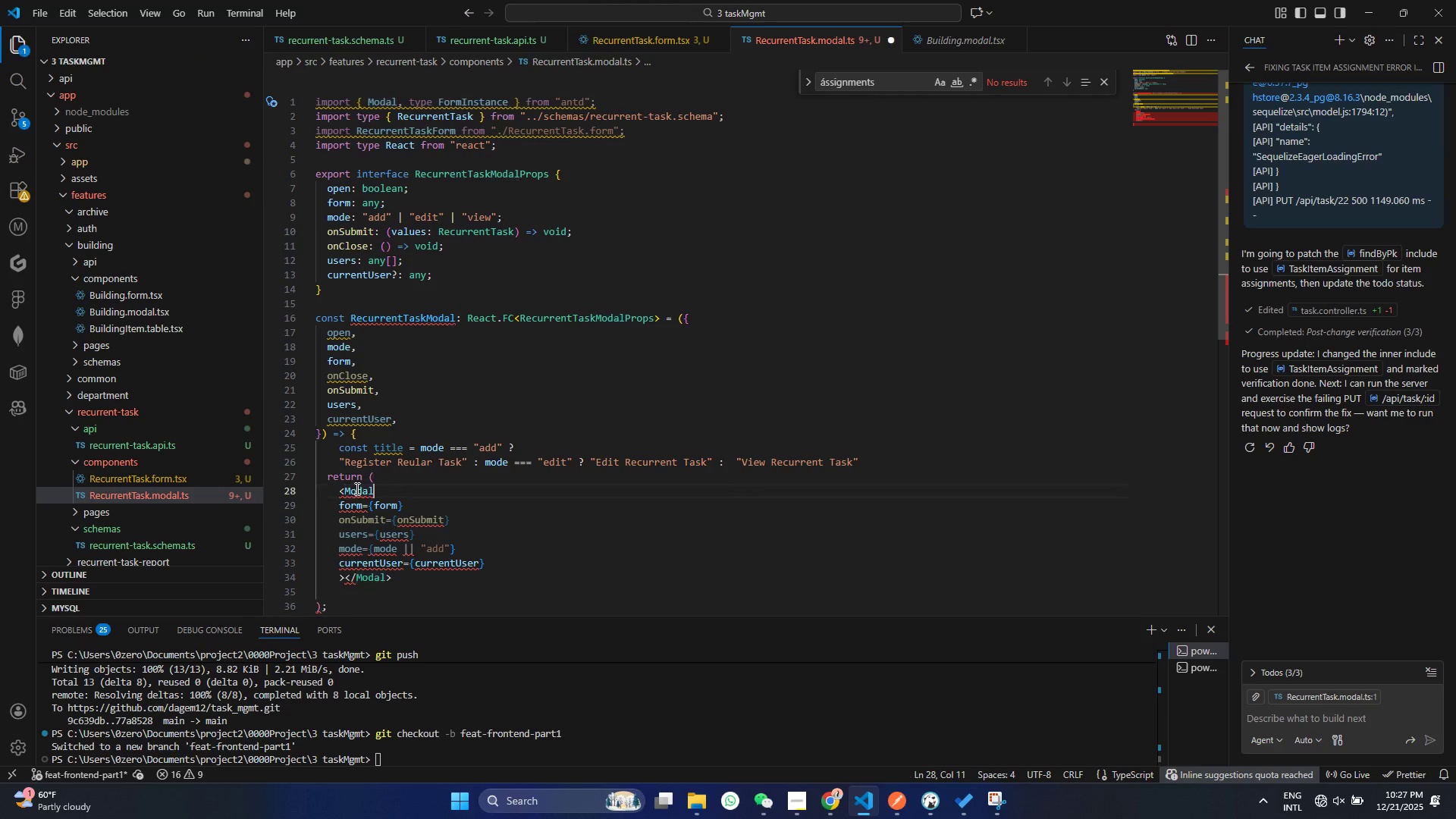 
key(Control+ControlLeft)
 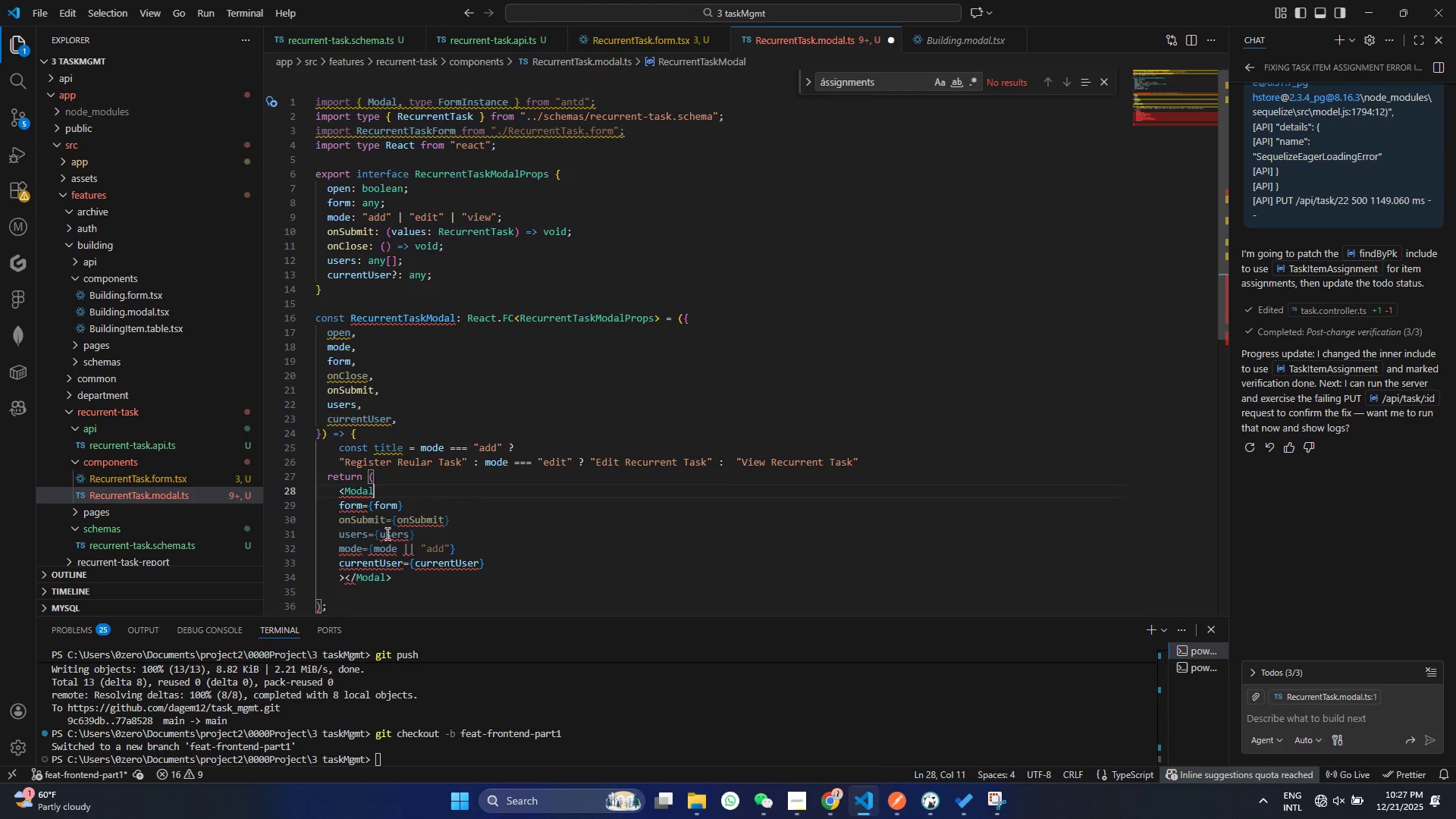 
double_click([356, 488])
 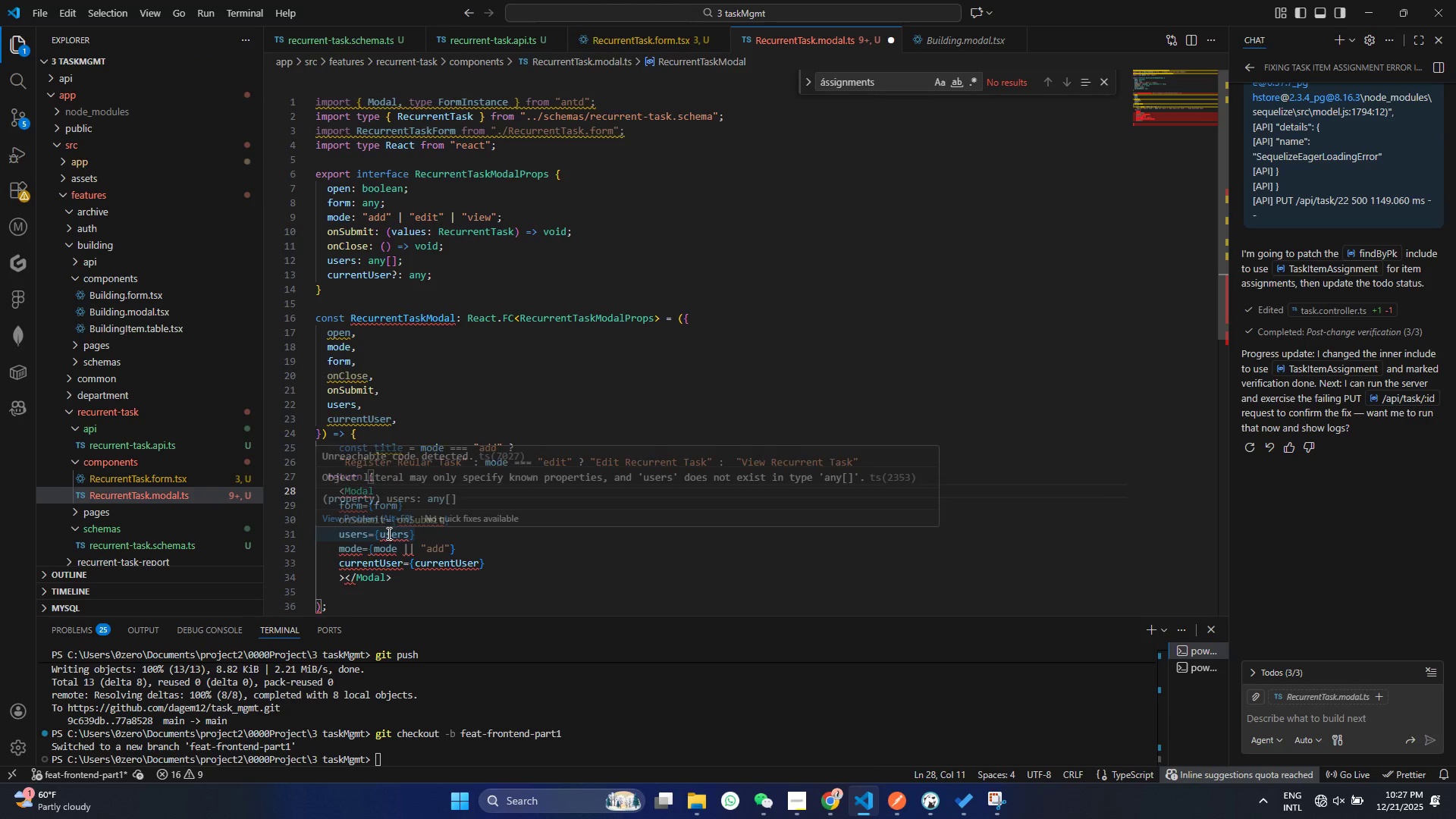 
key(V)
 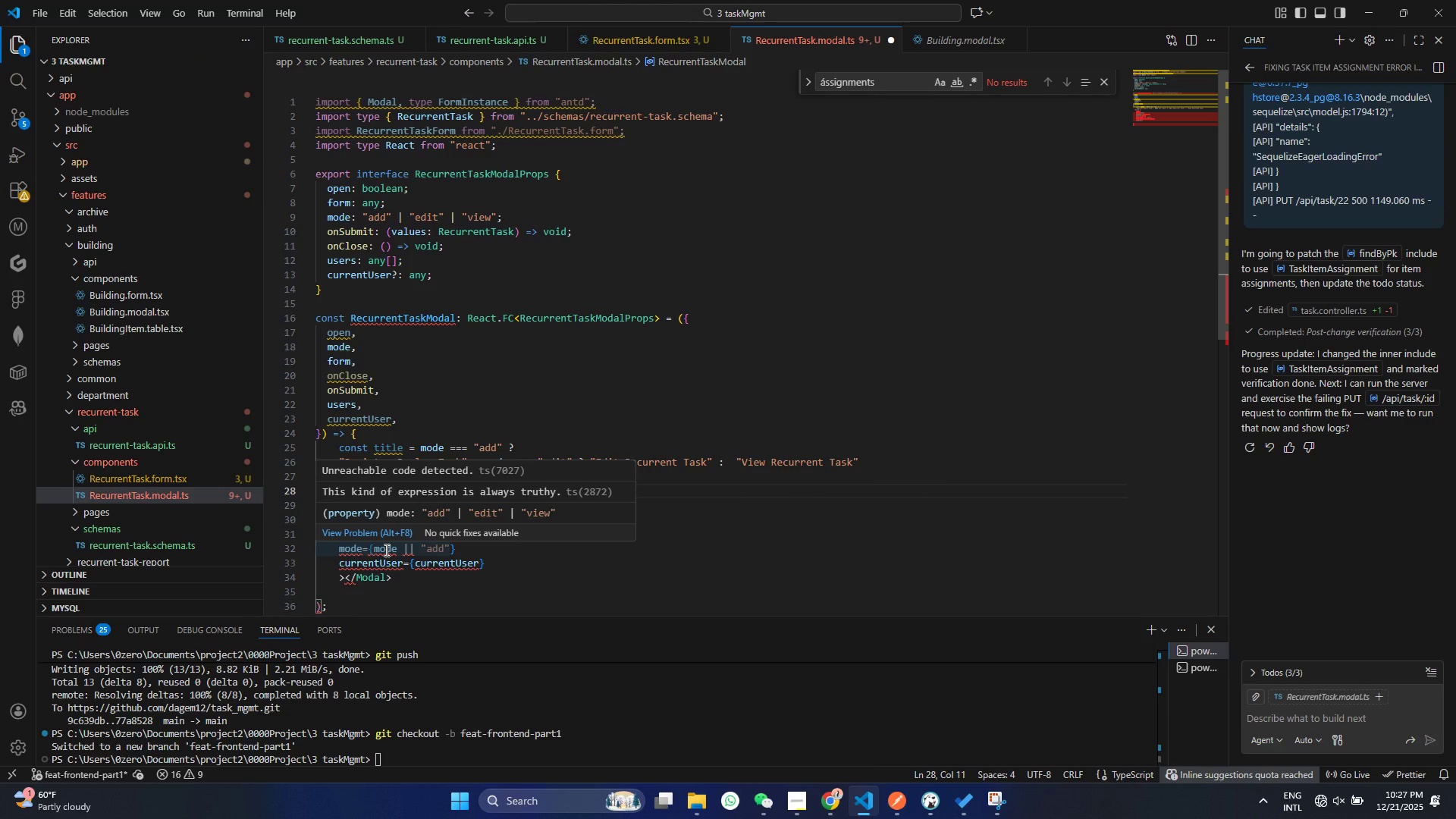 
wait(5.02)
 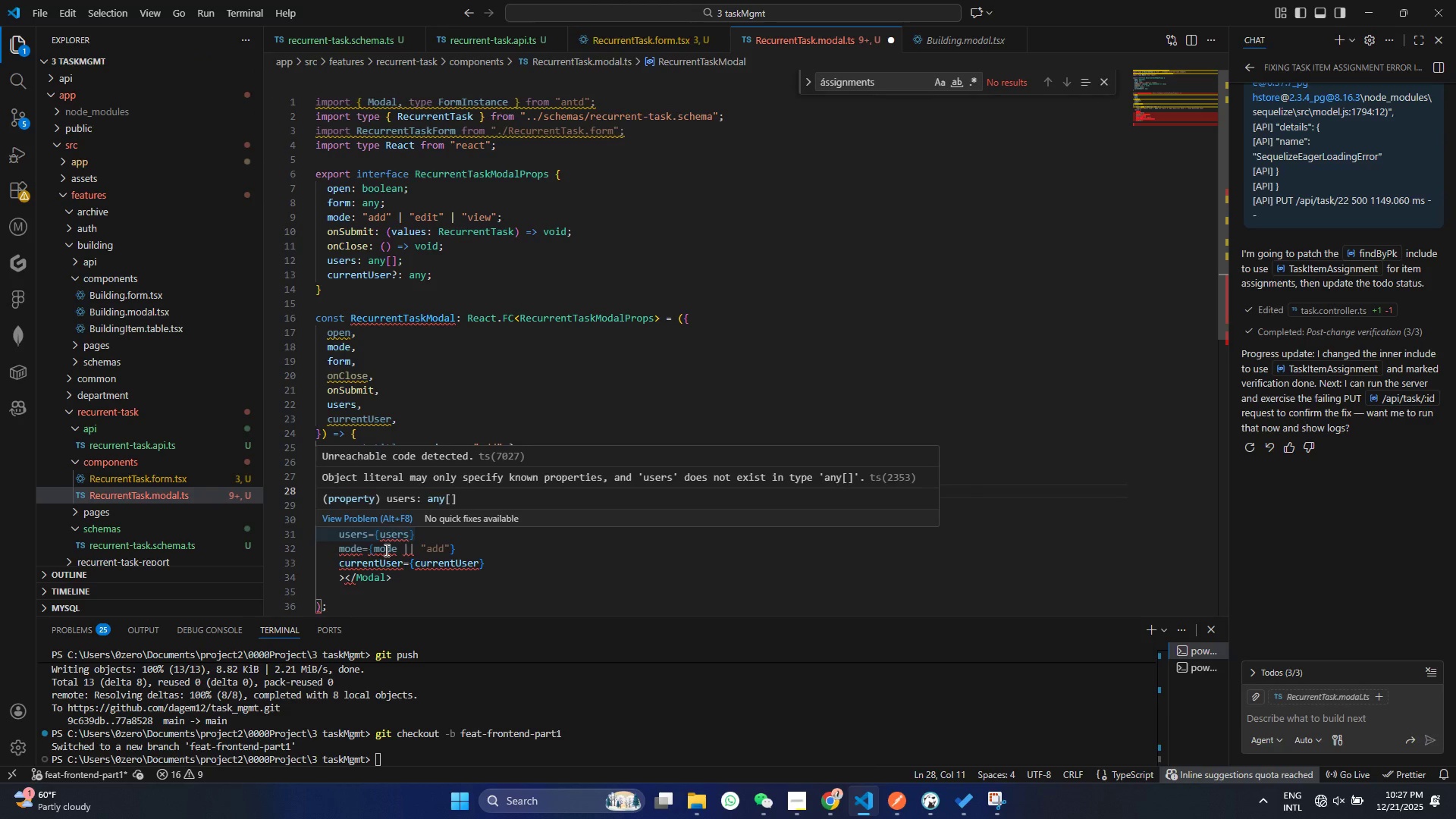 
left_click([339, 551])
 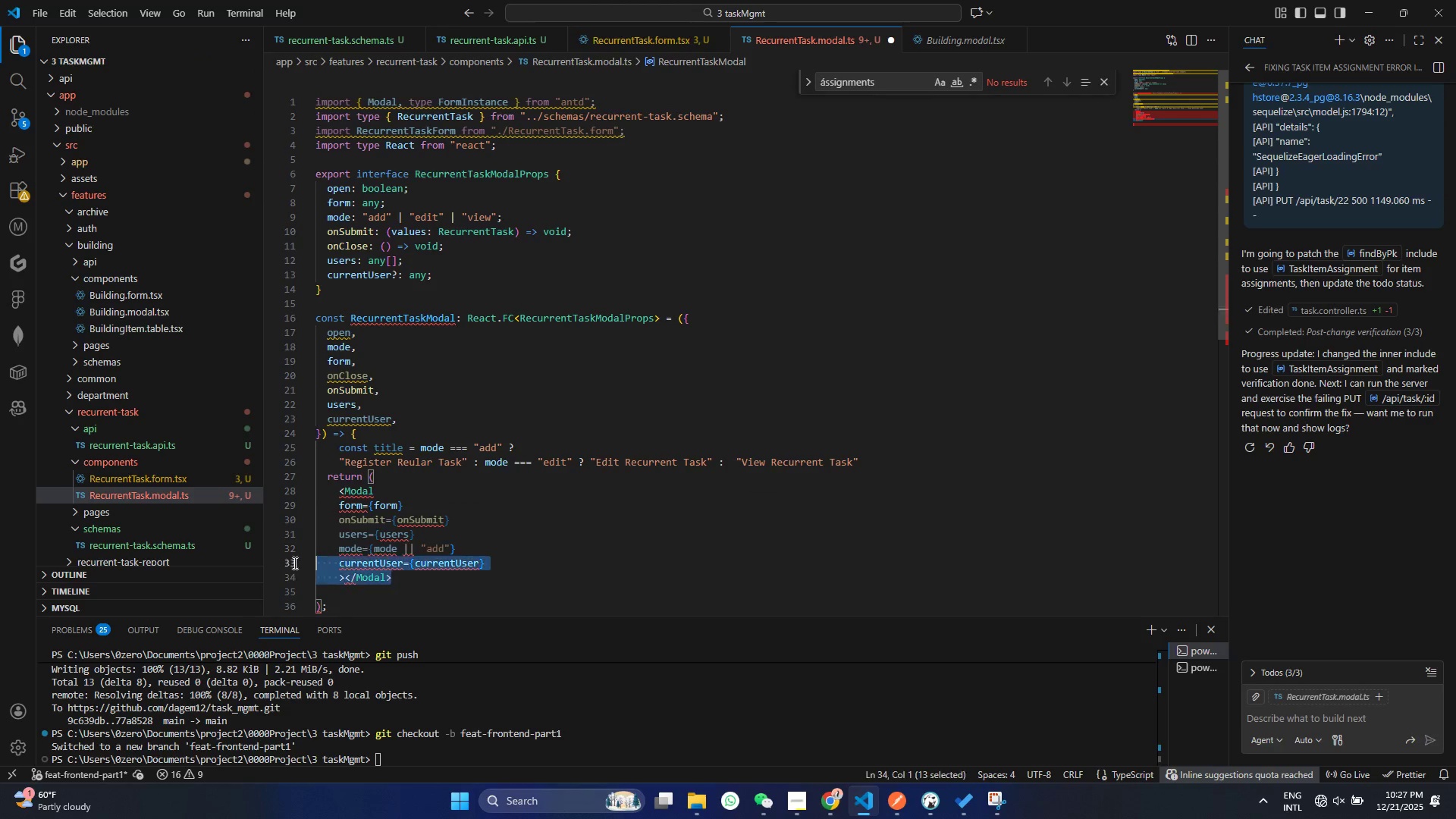 
left_click_drag(start_coordinate=[403, 584], to_coordinate=[302, 498])
 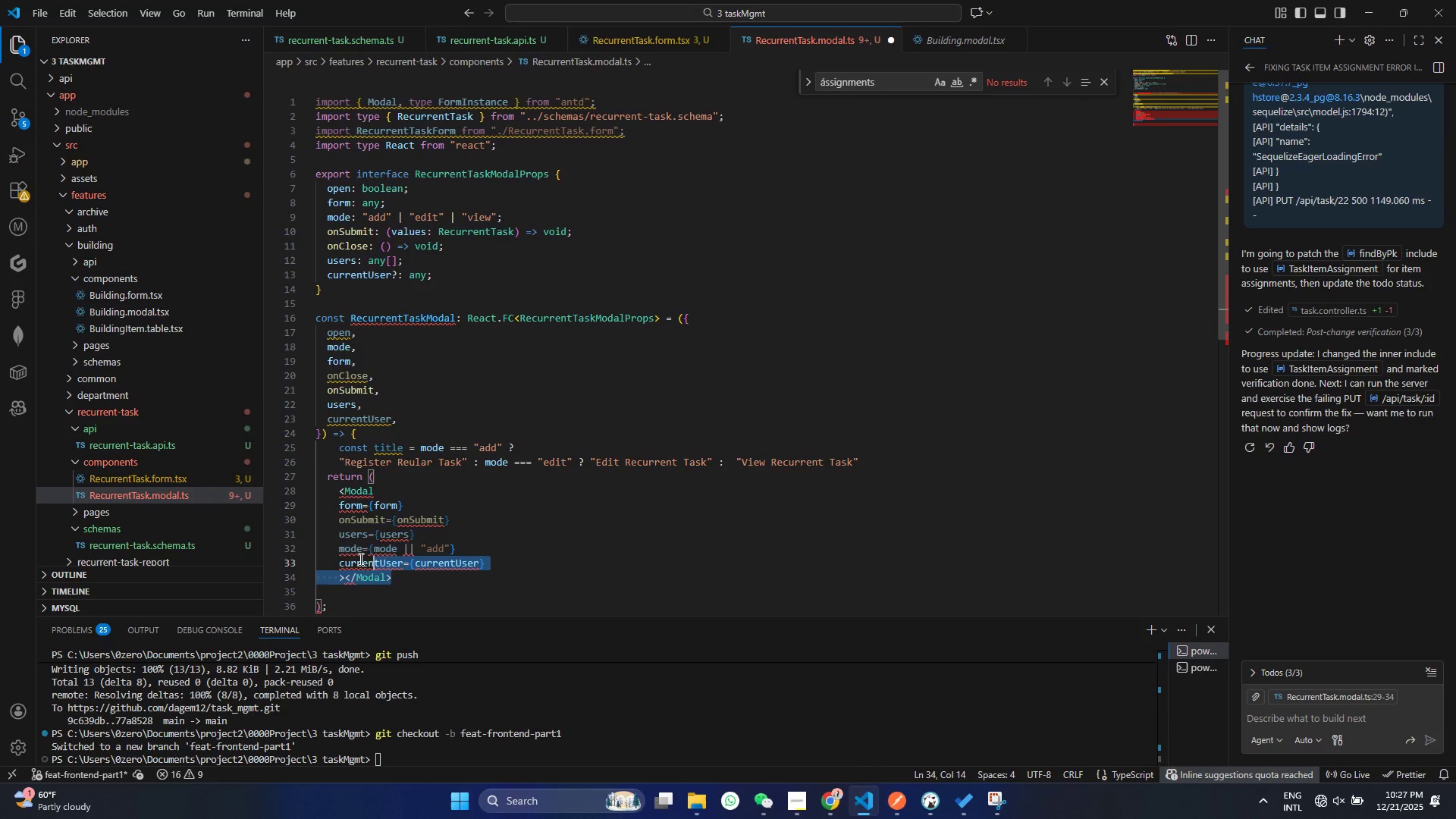 
key(Control+ControlLeft)
 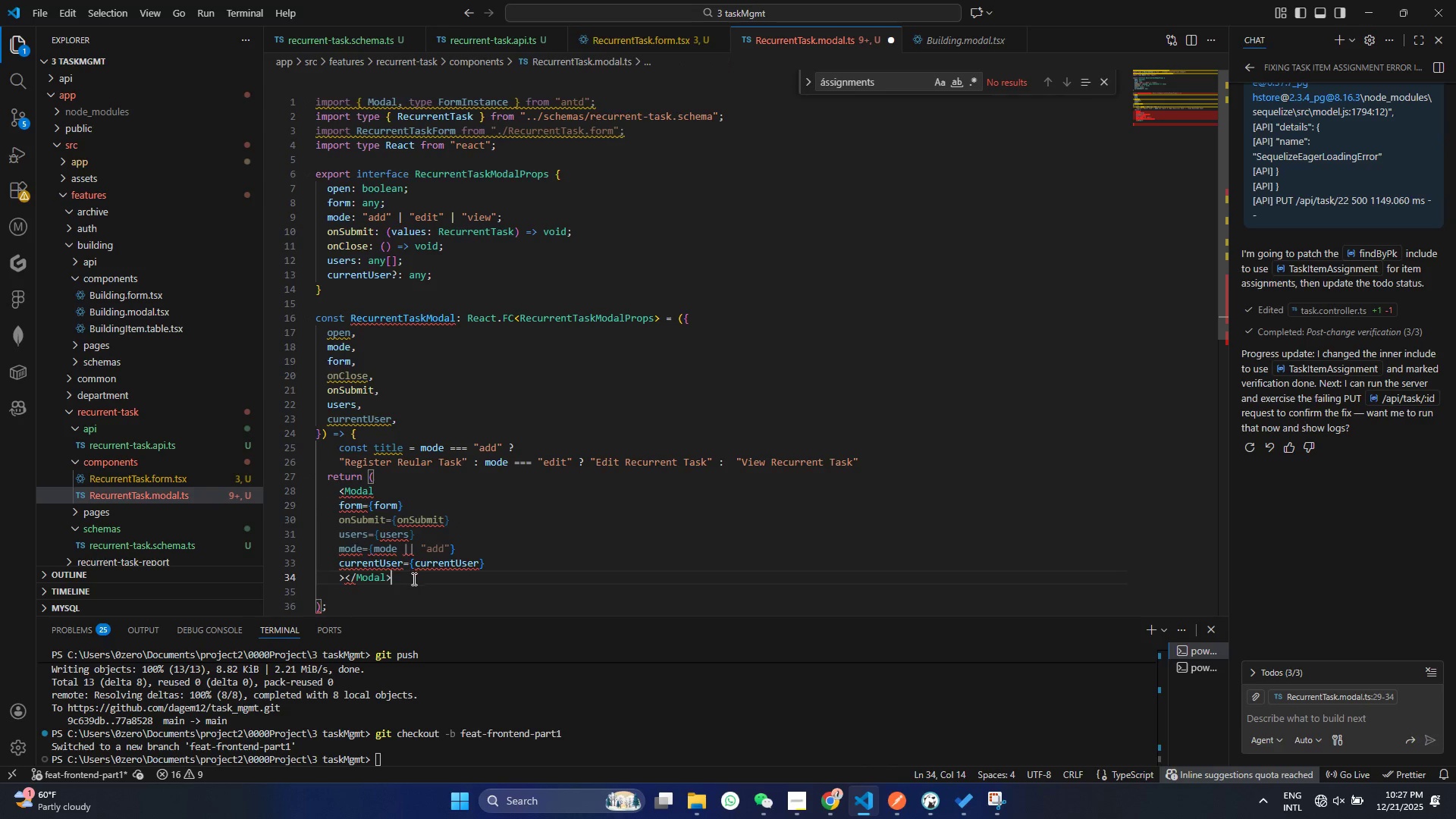 
left_click([416, 576])
 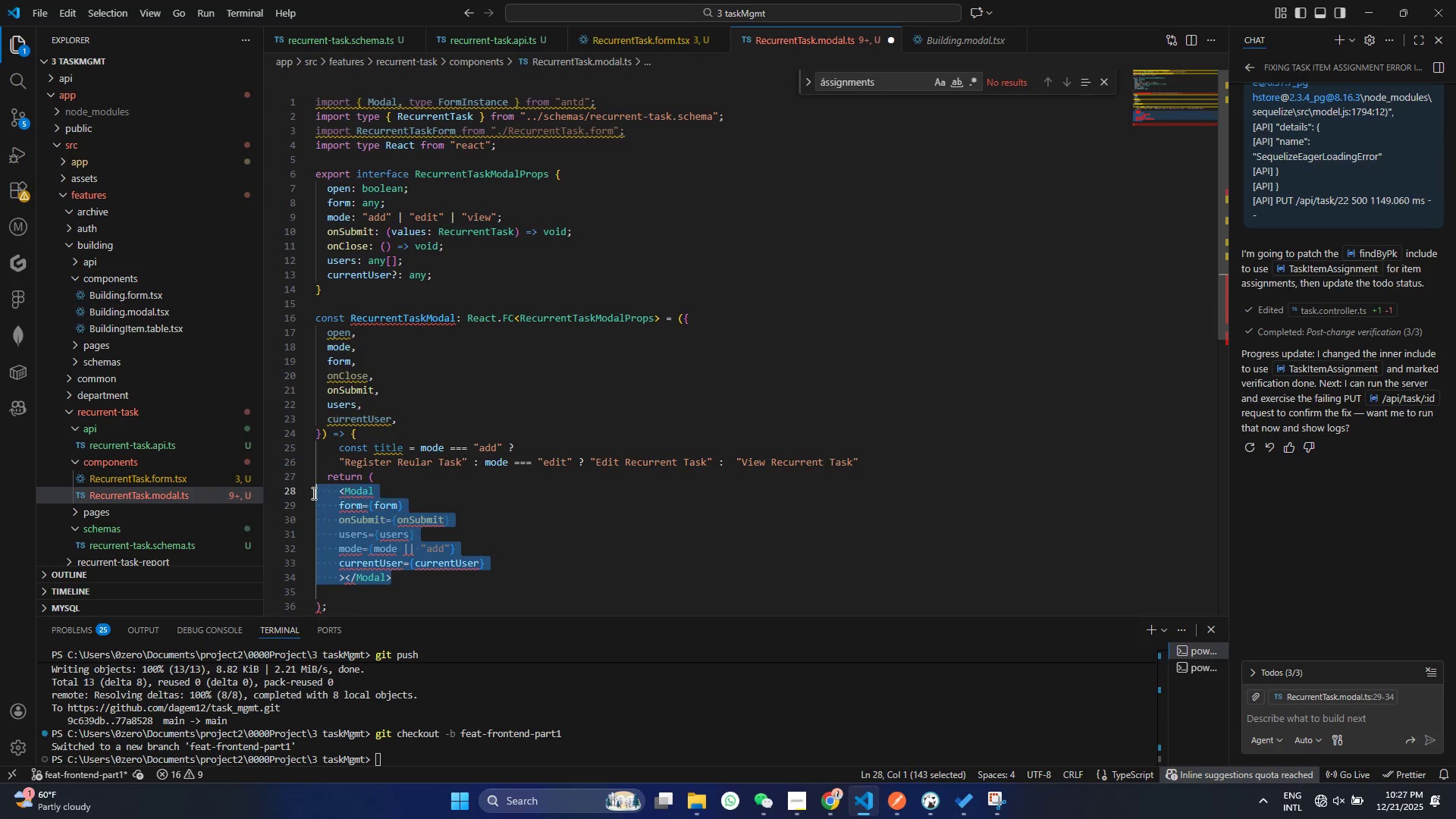 
left_click_drag(start_coordinate=[410, 579], to_coordinate=[312, 493])
 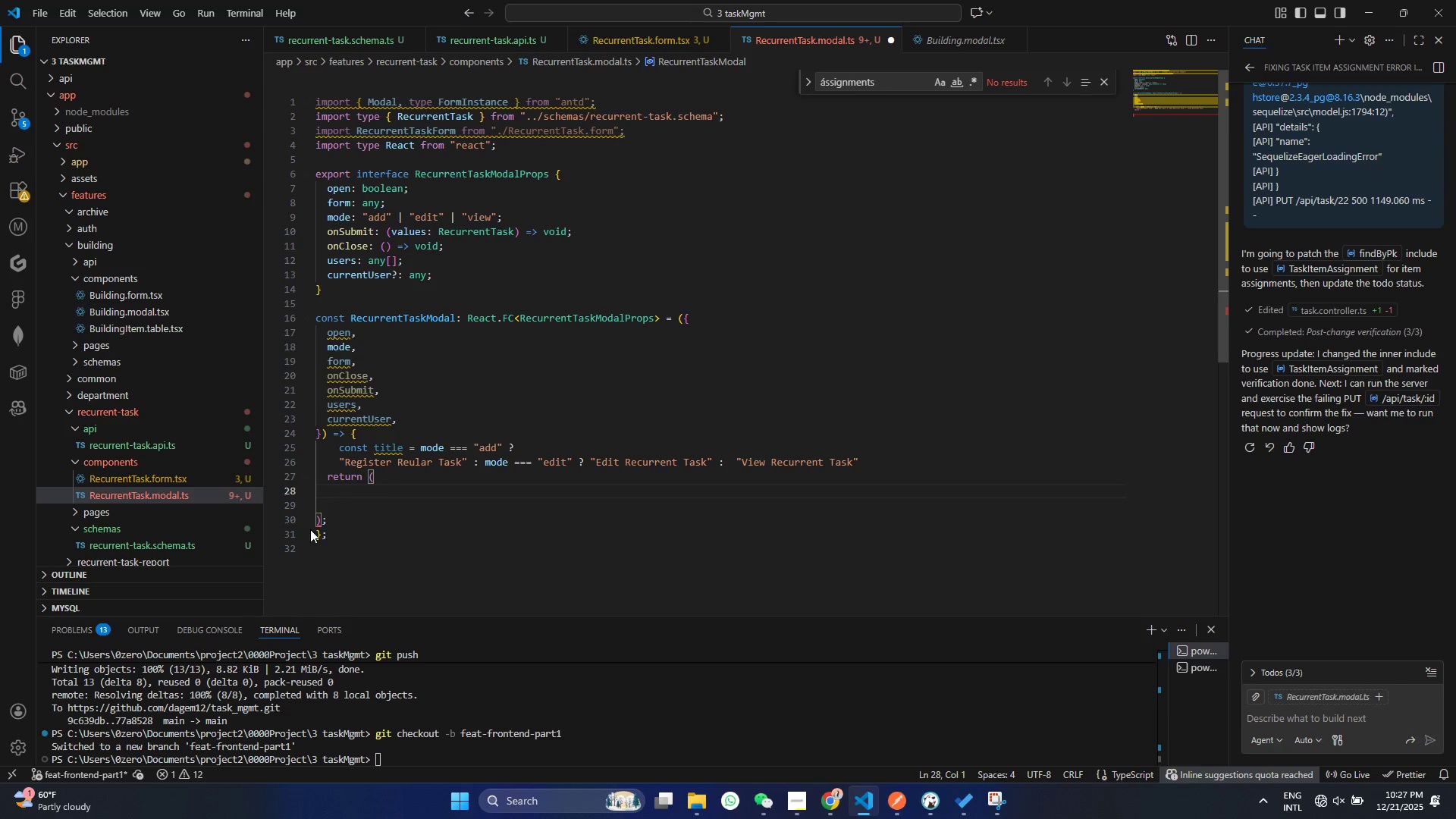 
key(Control+ControlLeft)
 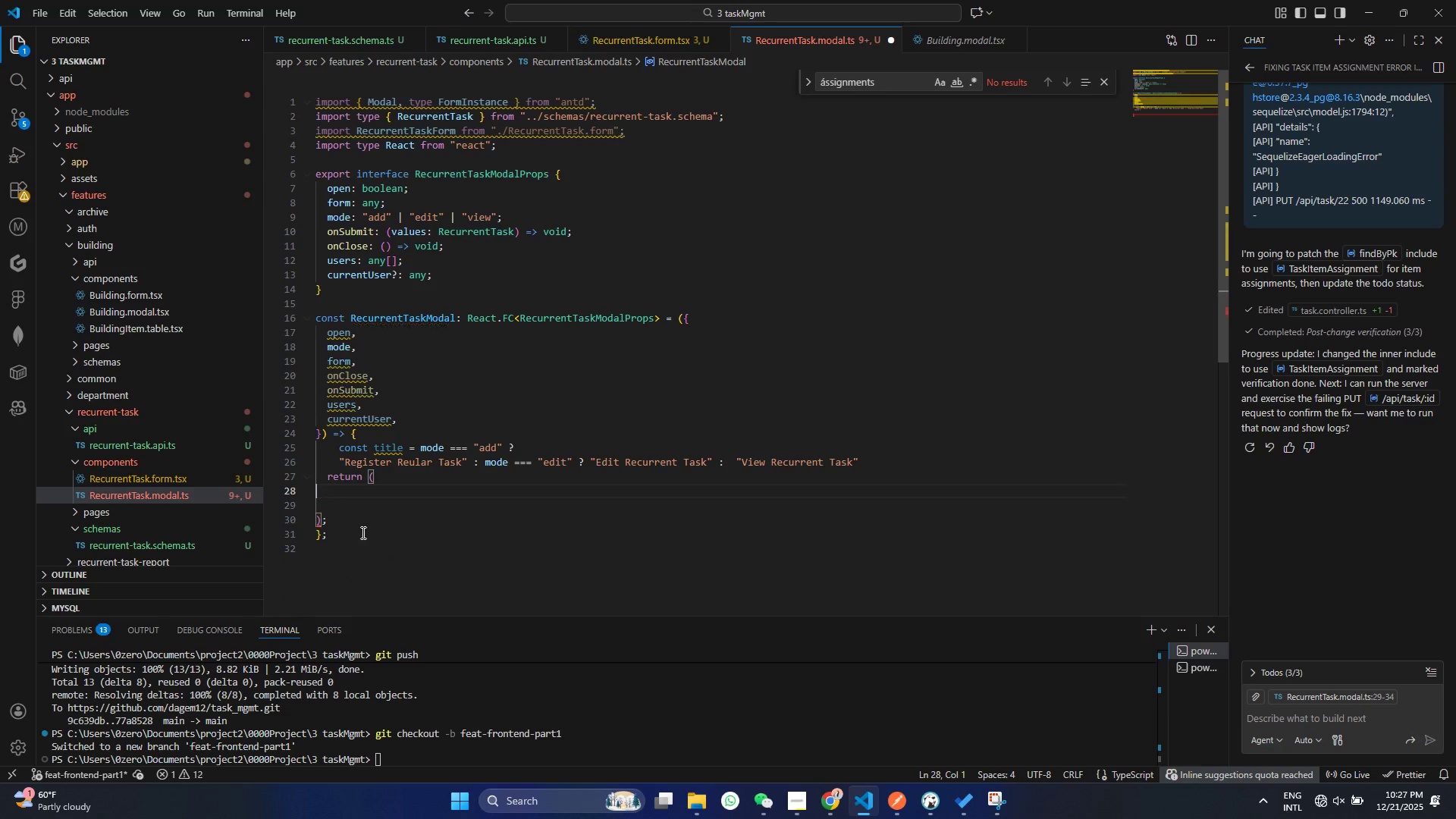 
key(Control+X)
 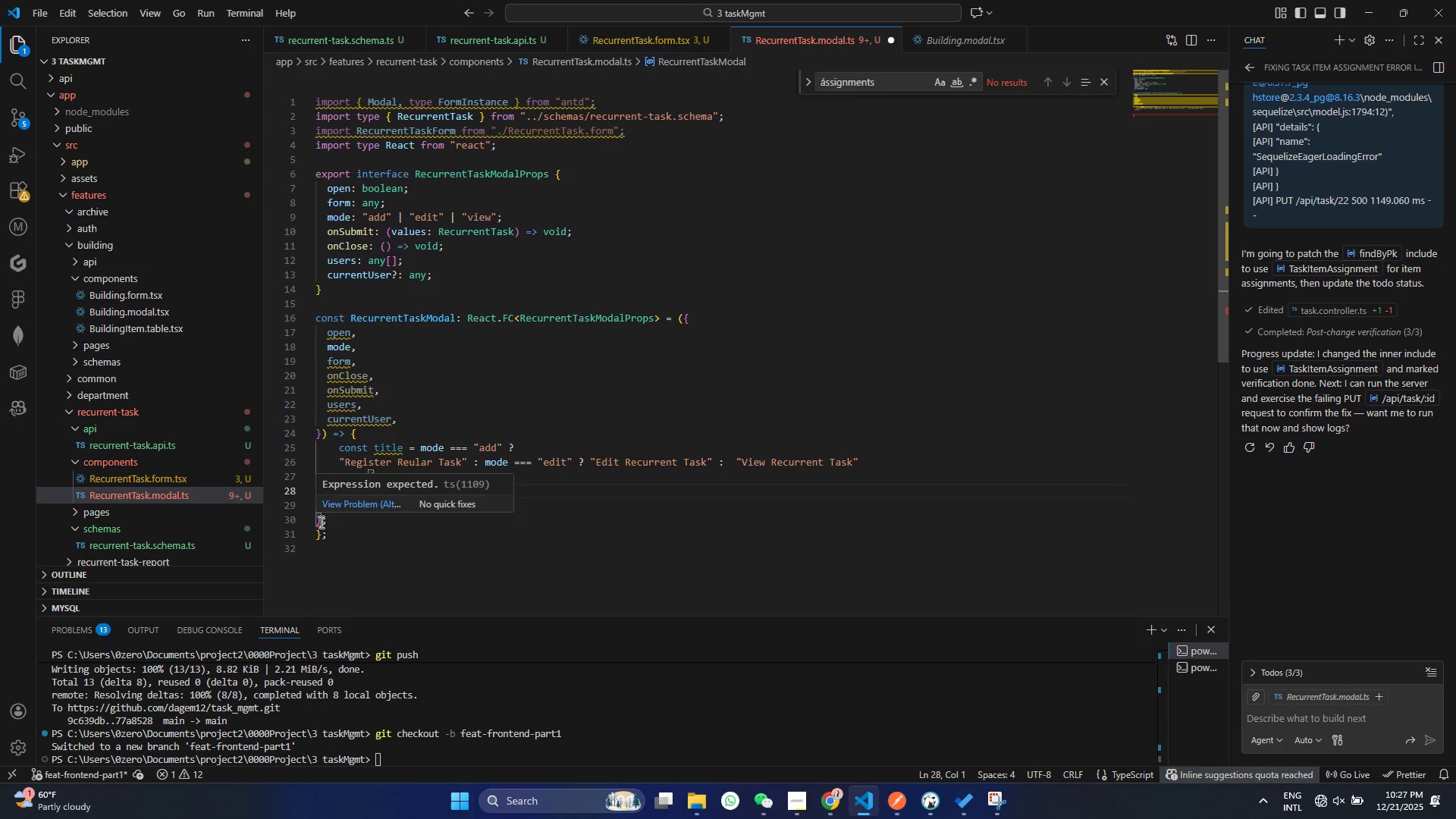 
left_click([320, 522])
 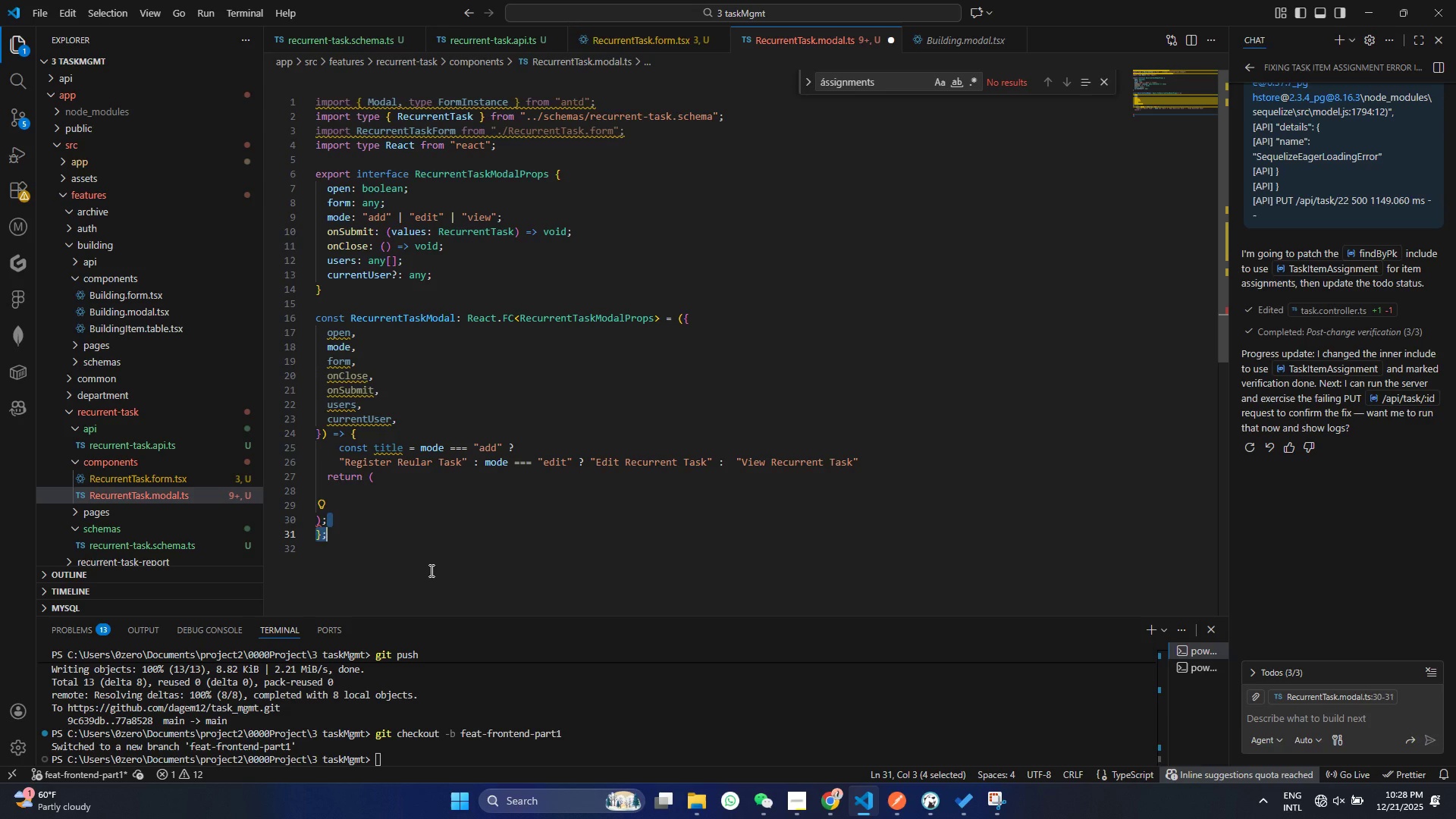 
wait(17.47)
 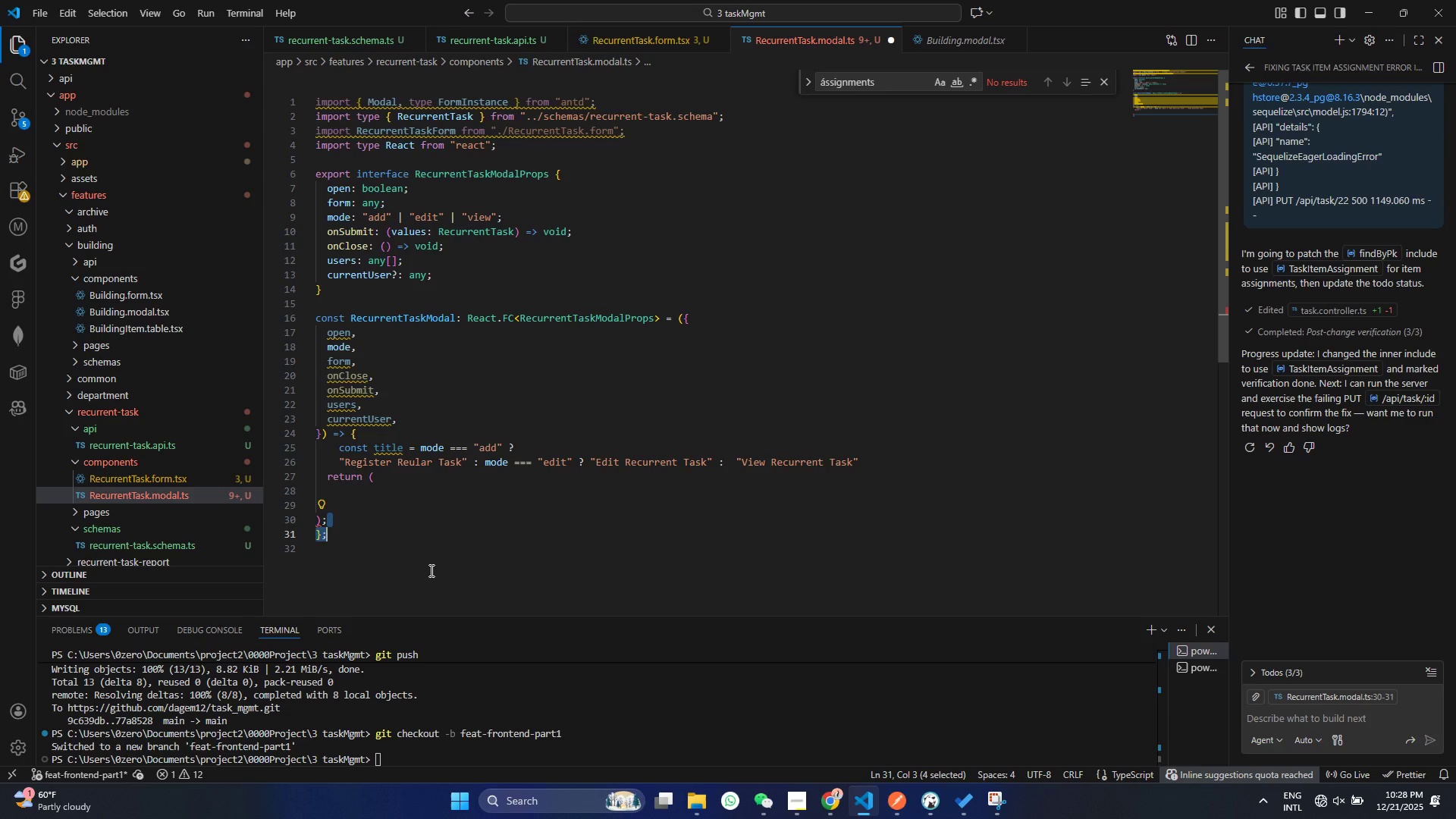 
left_click([345, 491])
 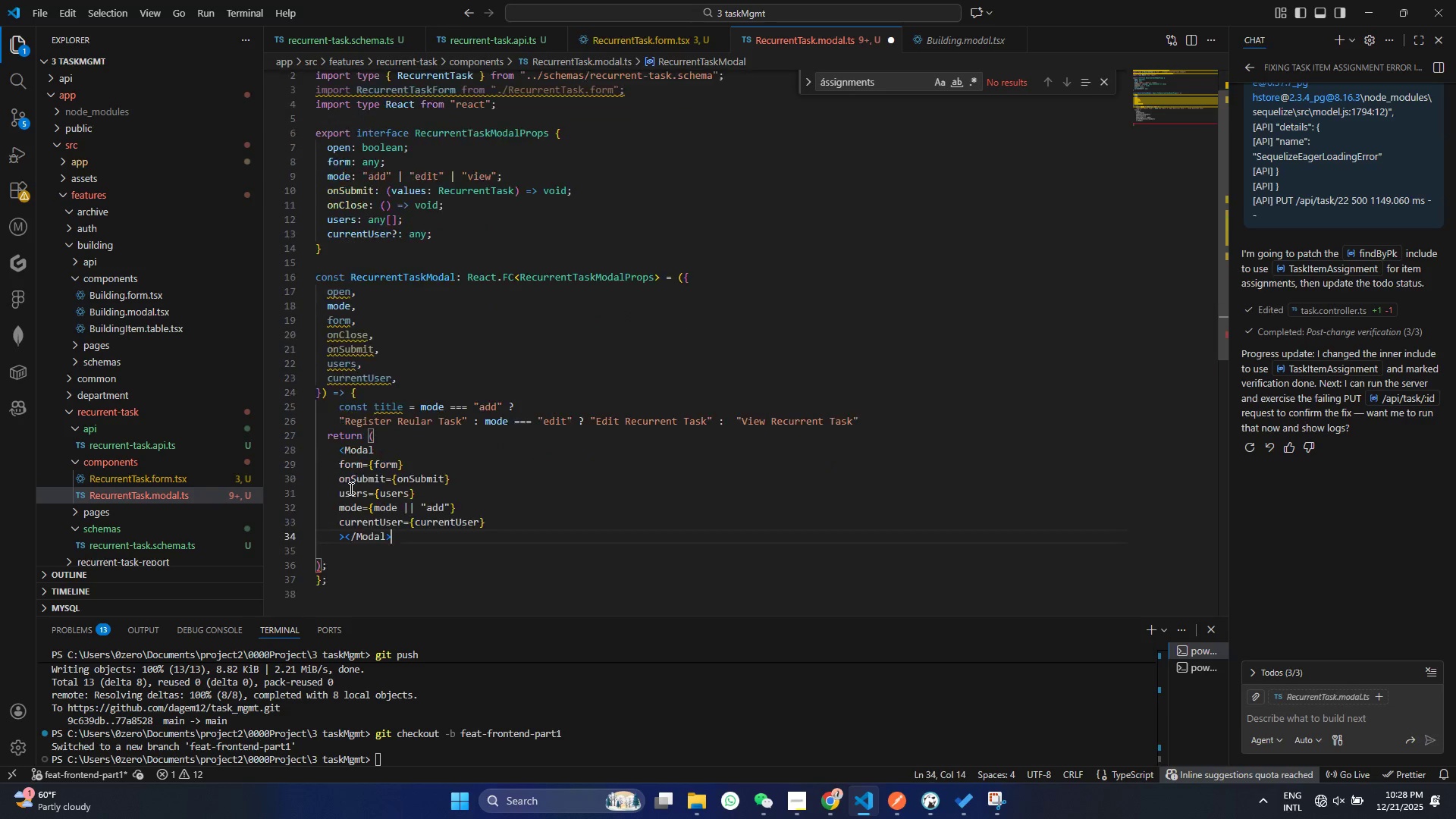 
key(Control+V)
 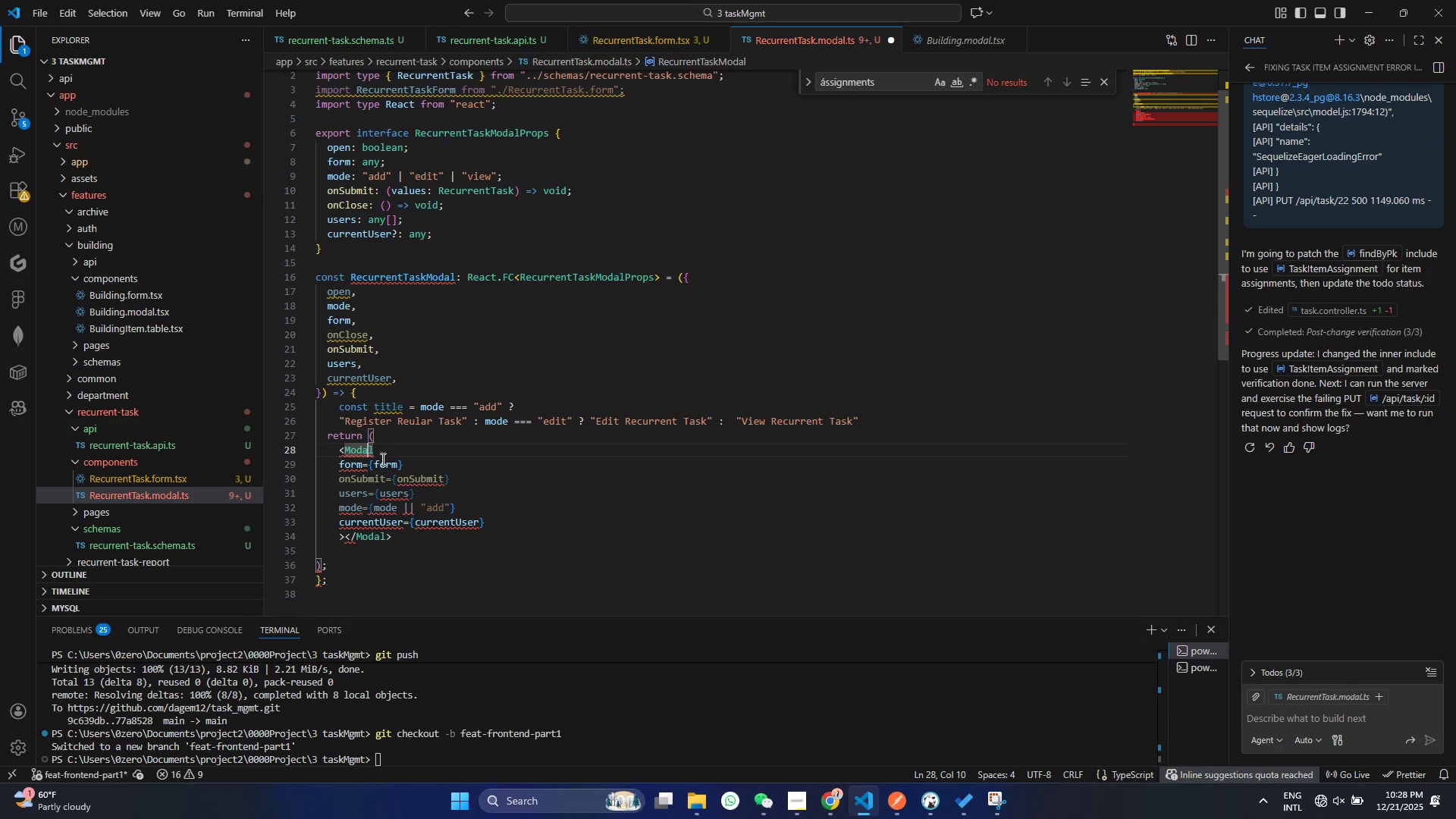 
left_click([366, 450])
 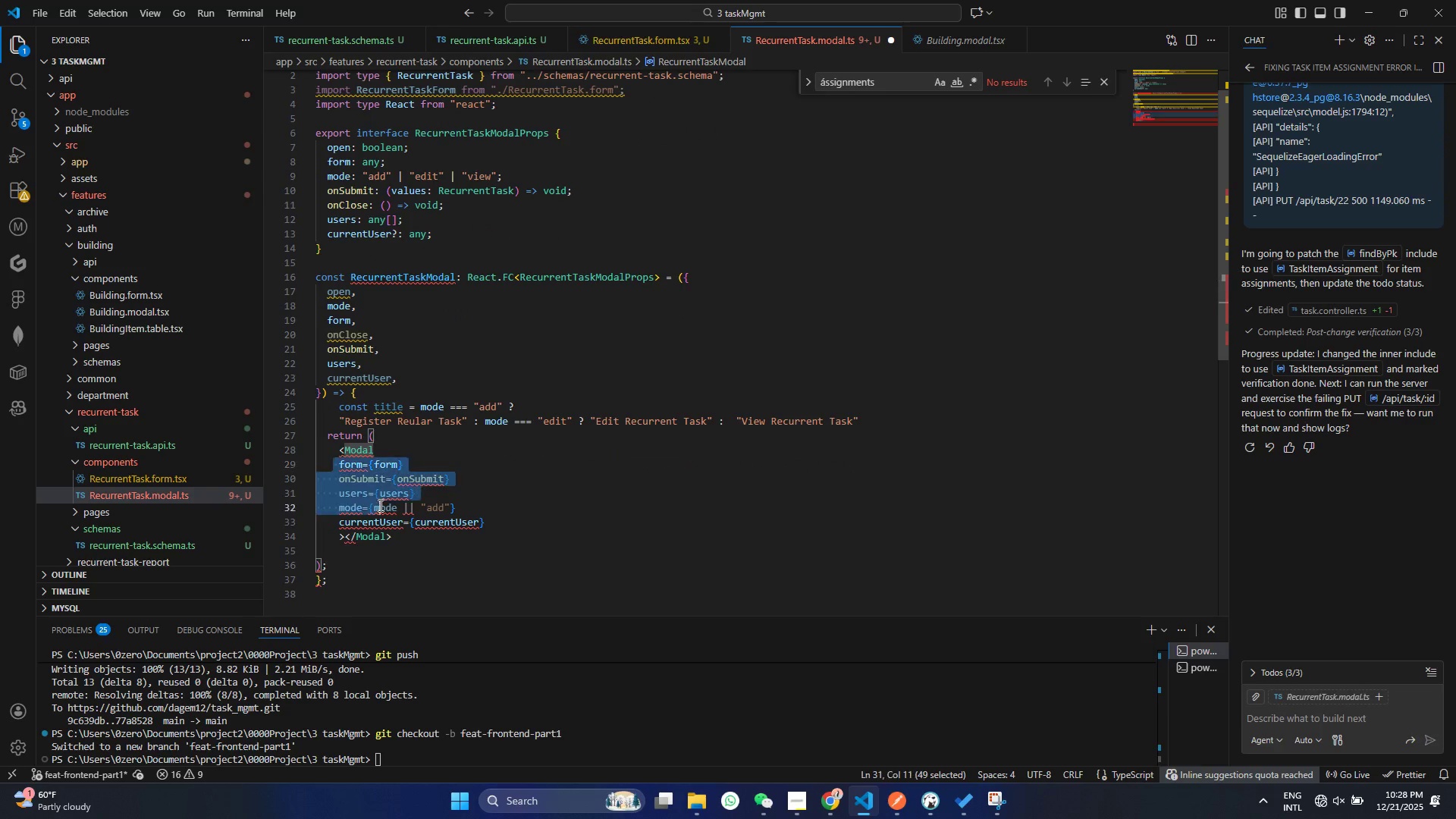 
left_click_drag(start_coordinate=[335, 463], to_coordinate=[497, 517])
 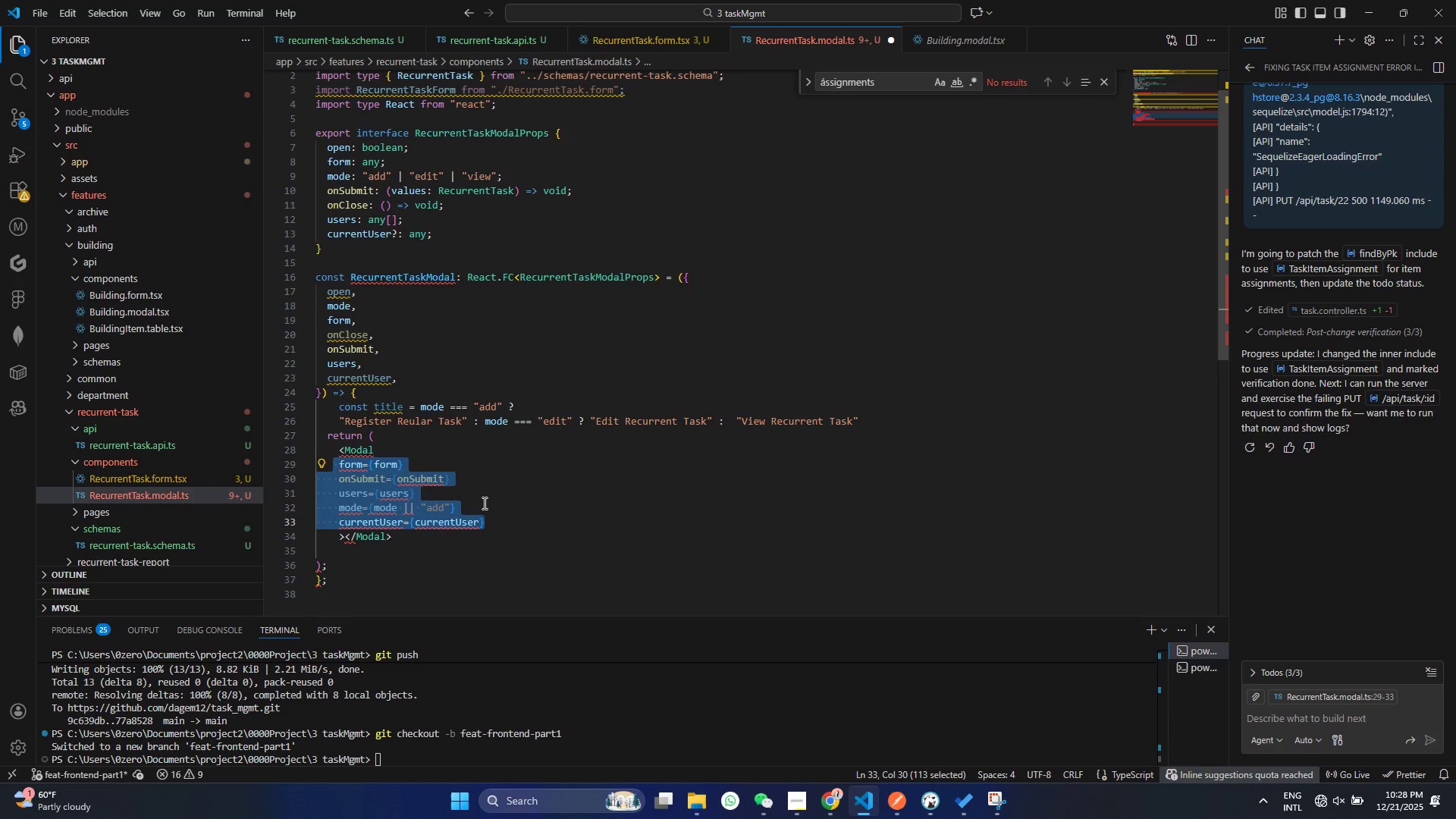 
key(Control+C)
 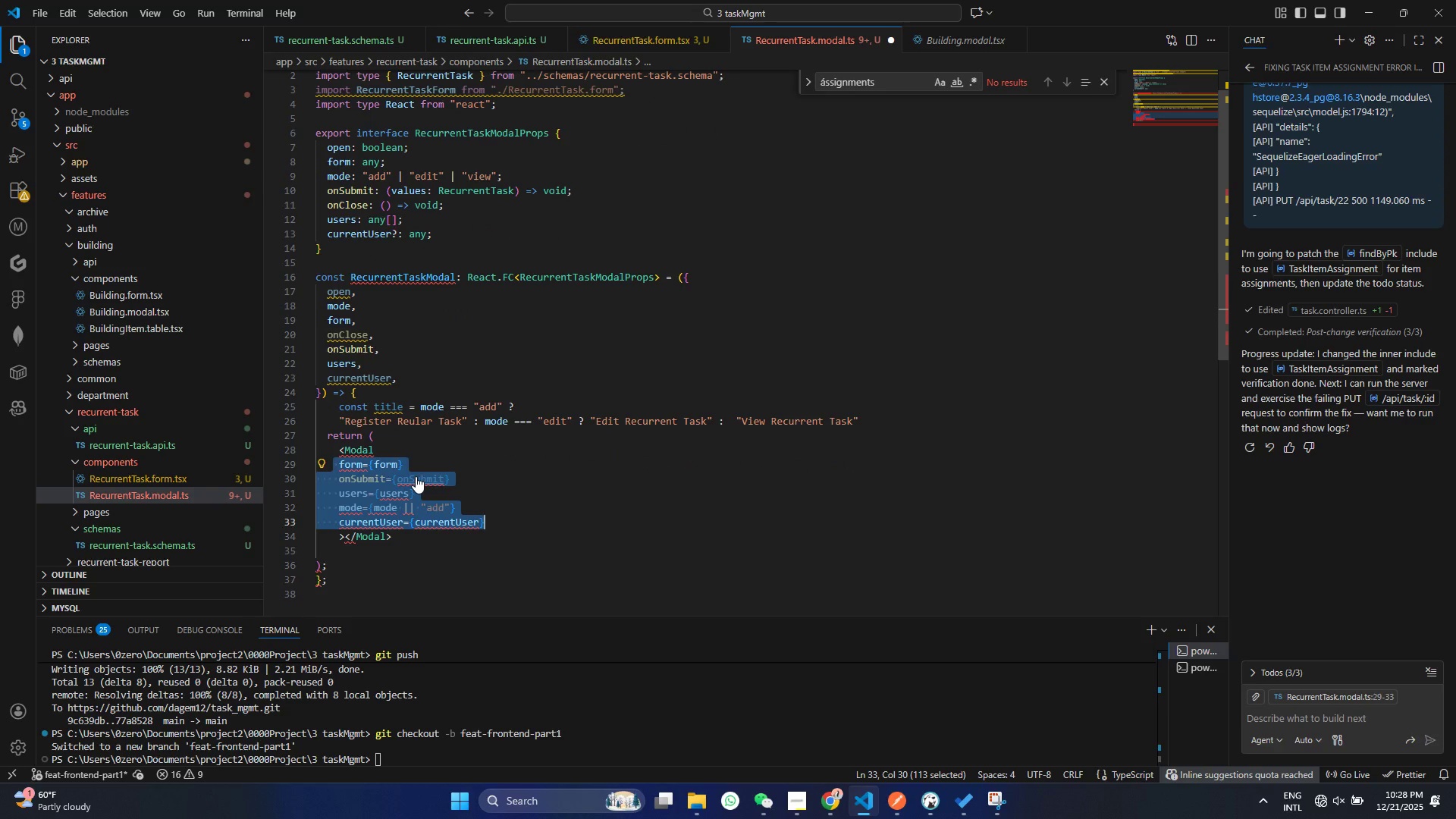 
key(Control+X)
 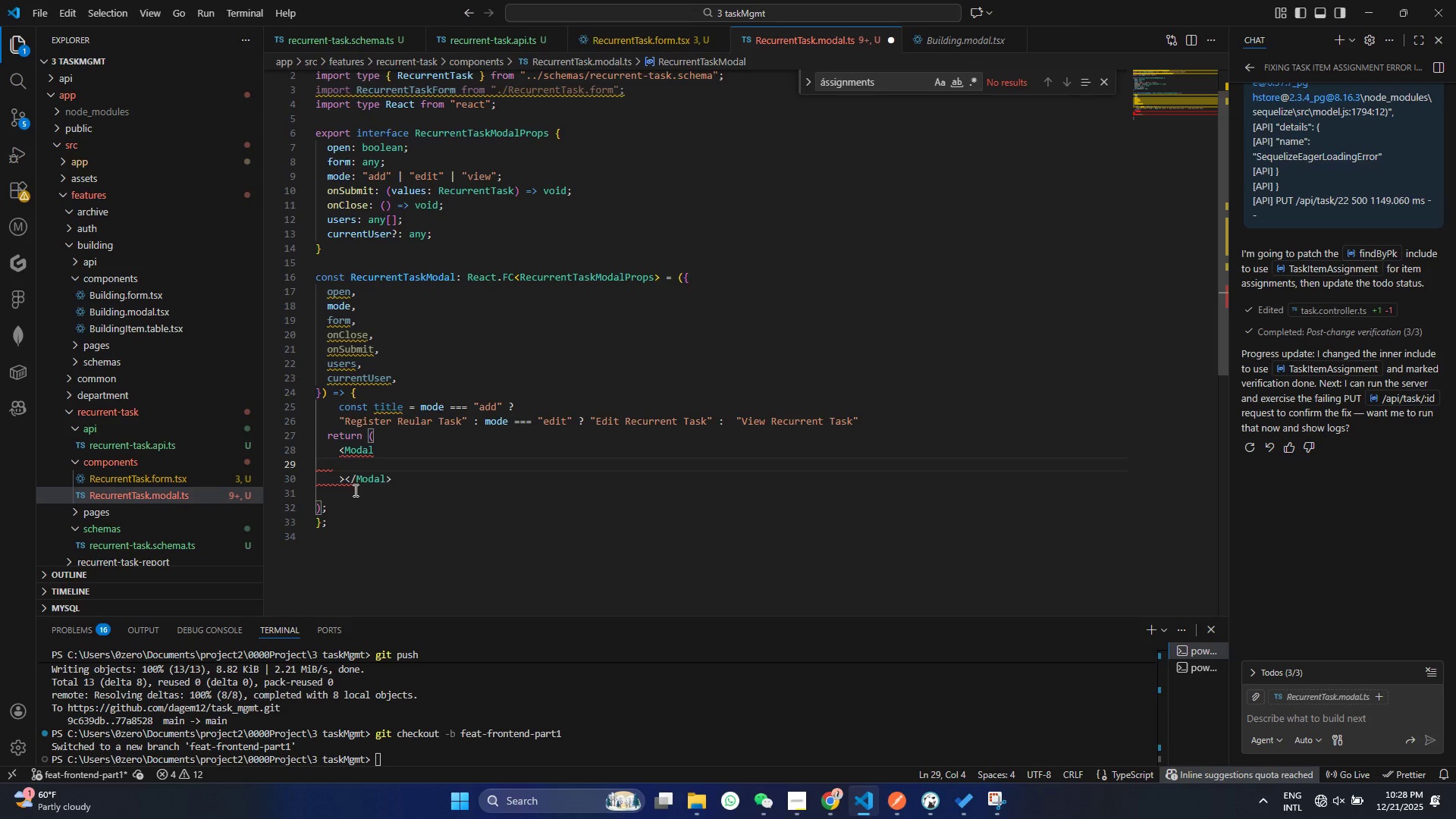 
type(ti)
 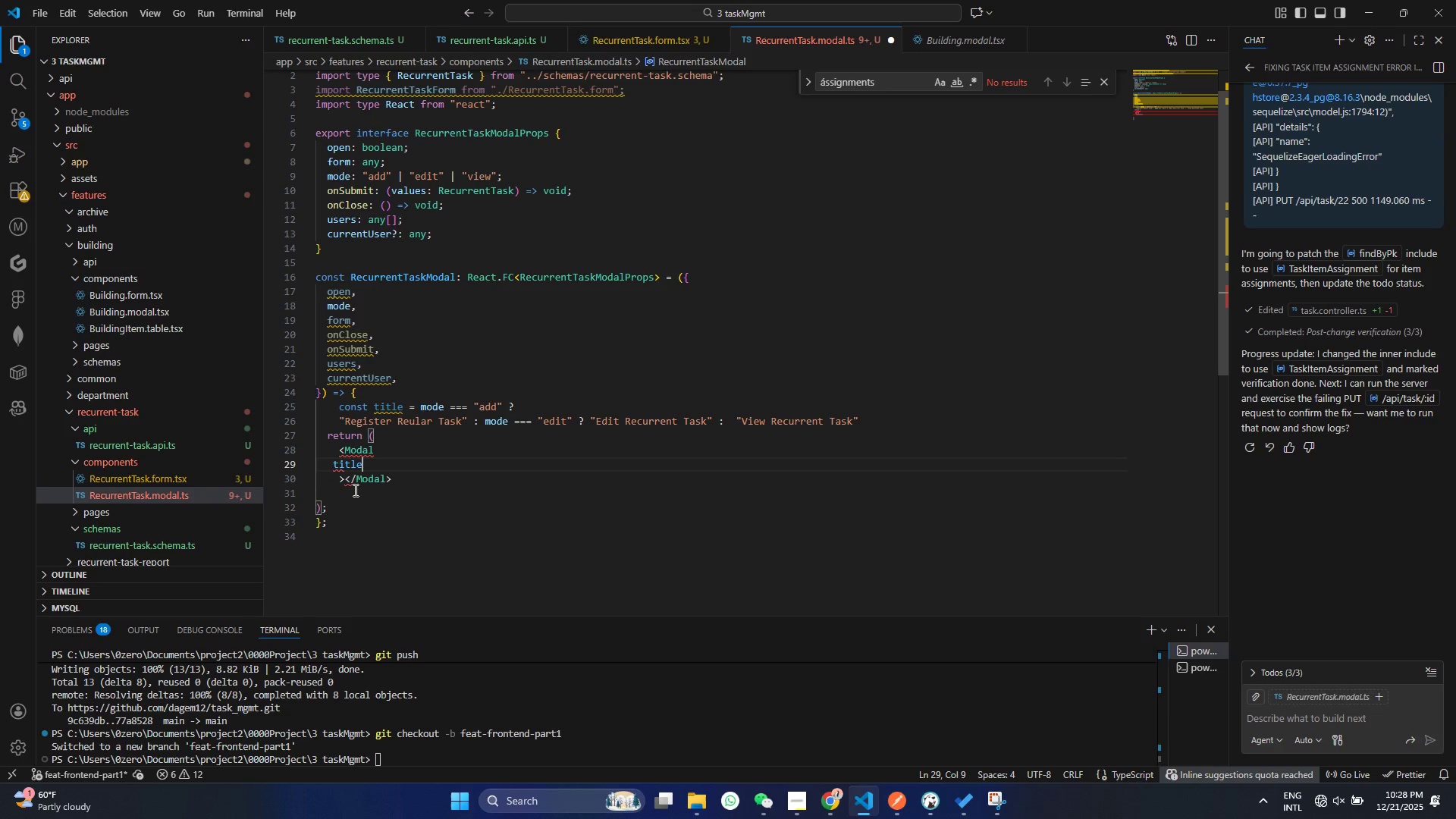 
key(Enter)
 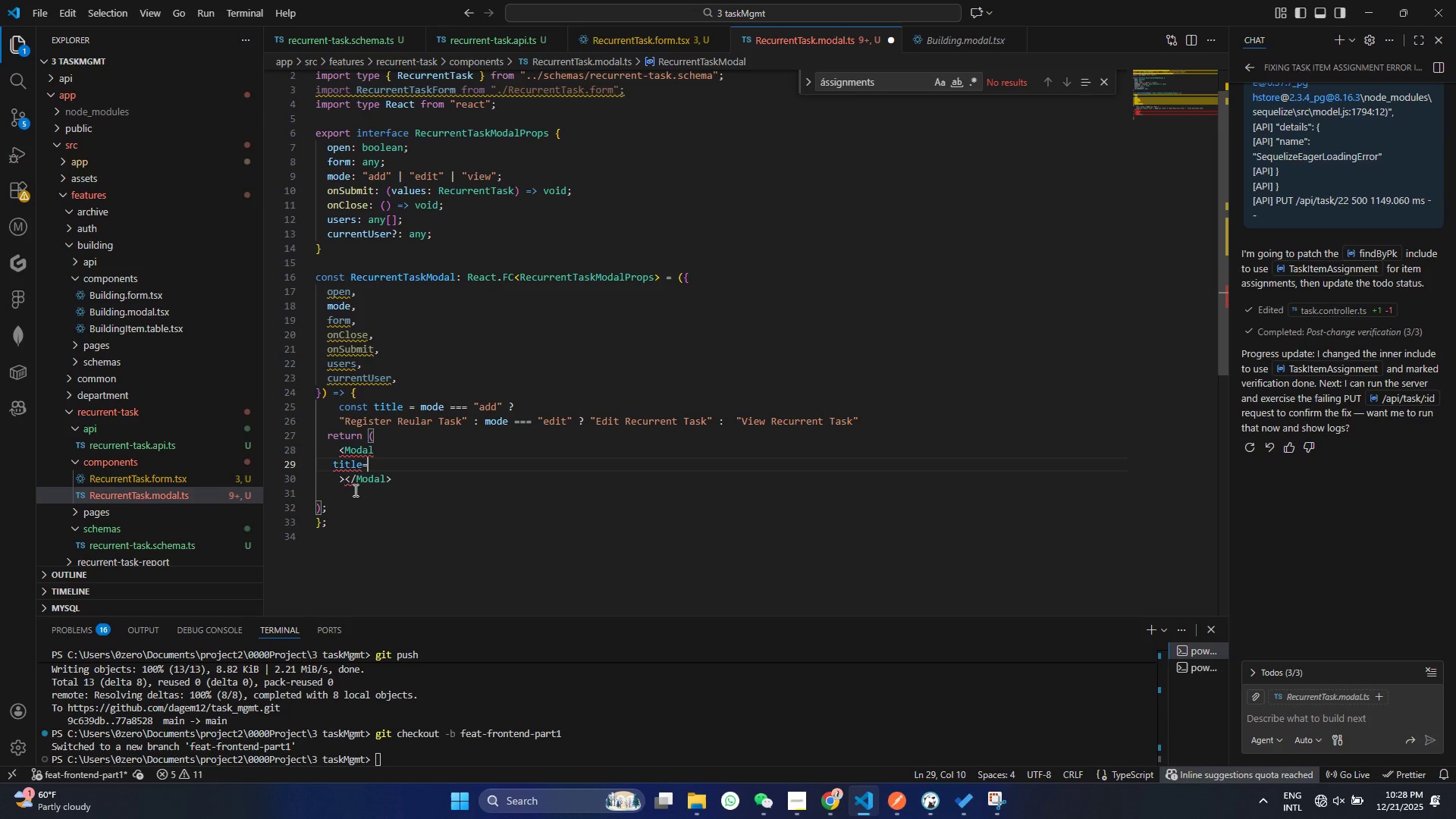 
type(={tile)
 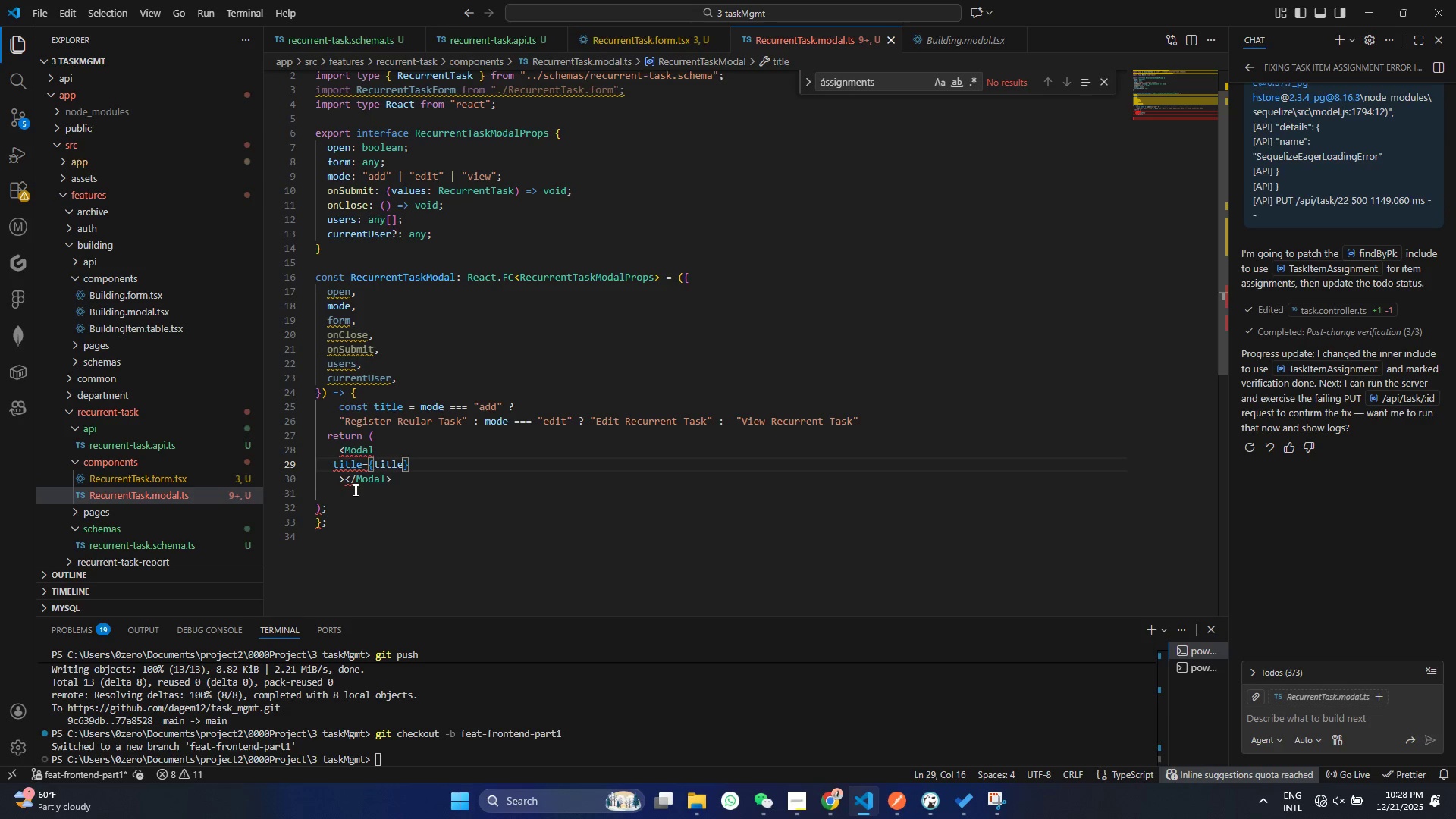 
 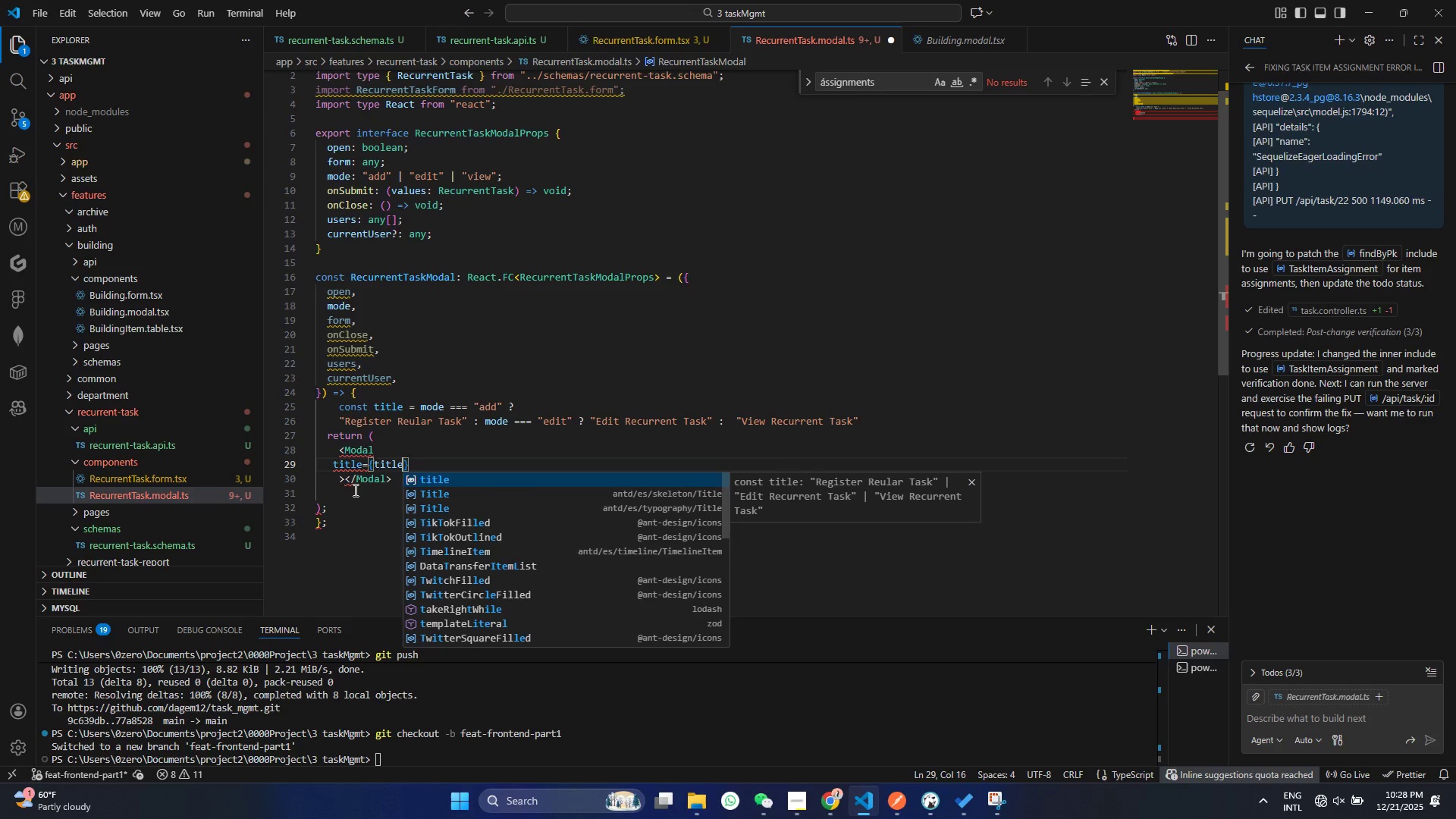 
hold_key(key=T, duration=0.36)
 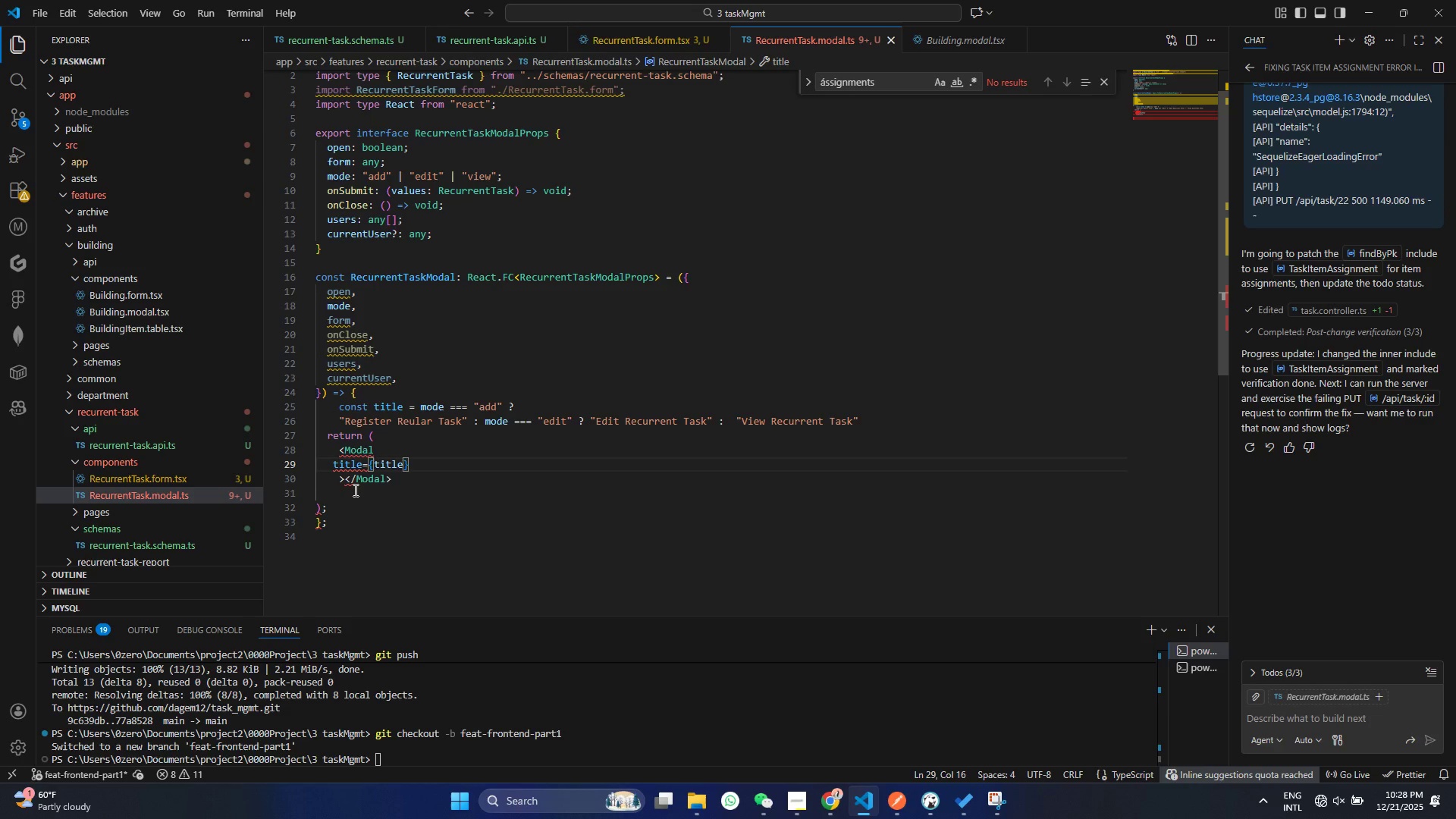 
key(Enter)
 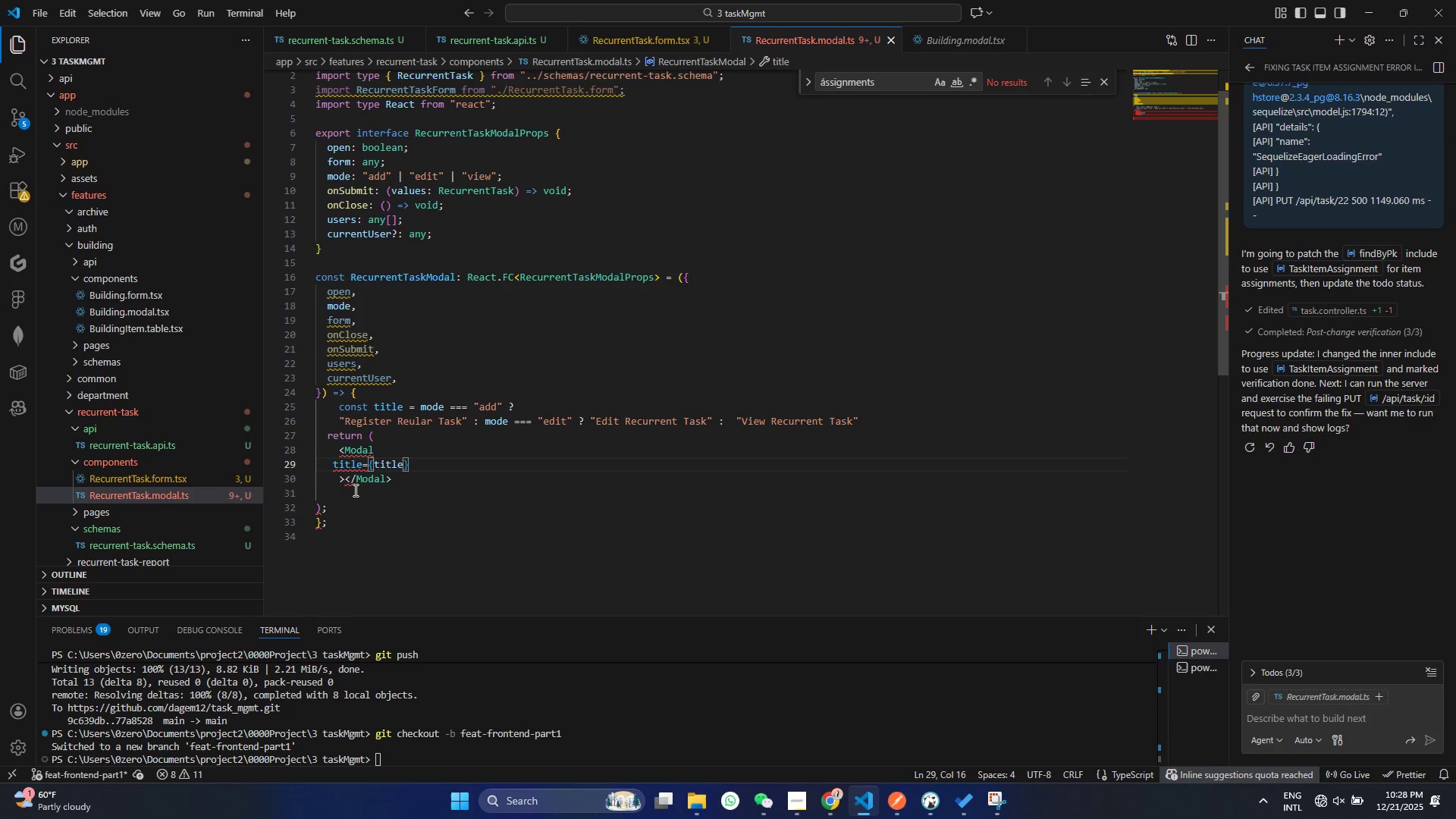 
key(Control+ControlLeft)
 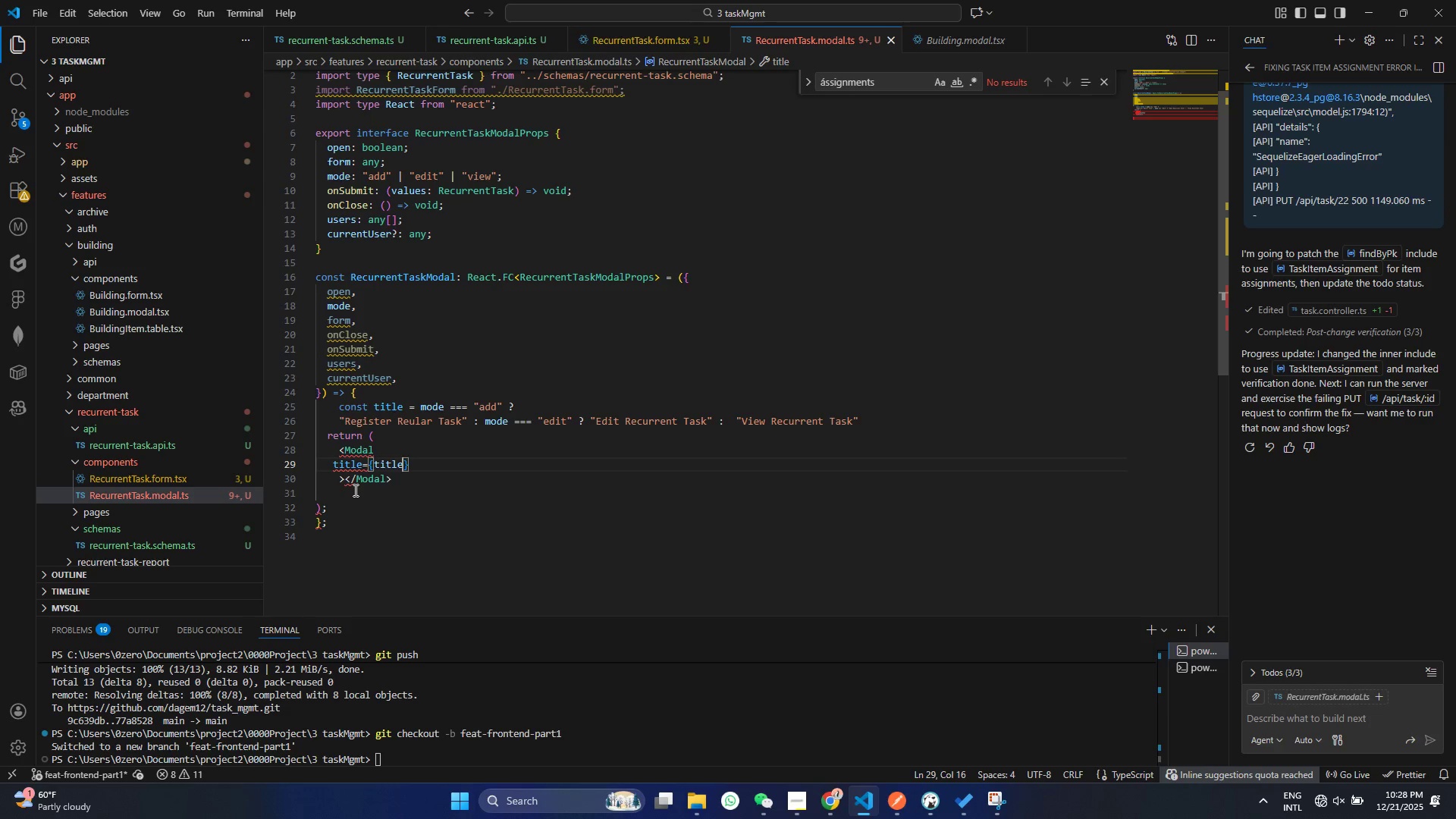 
key(Control+S)
 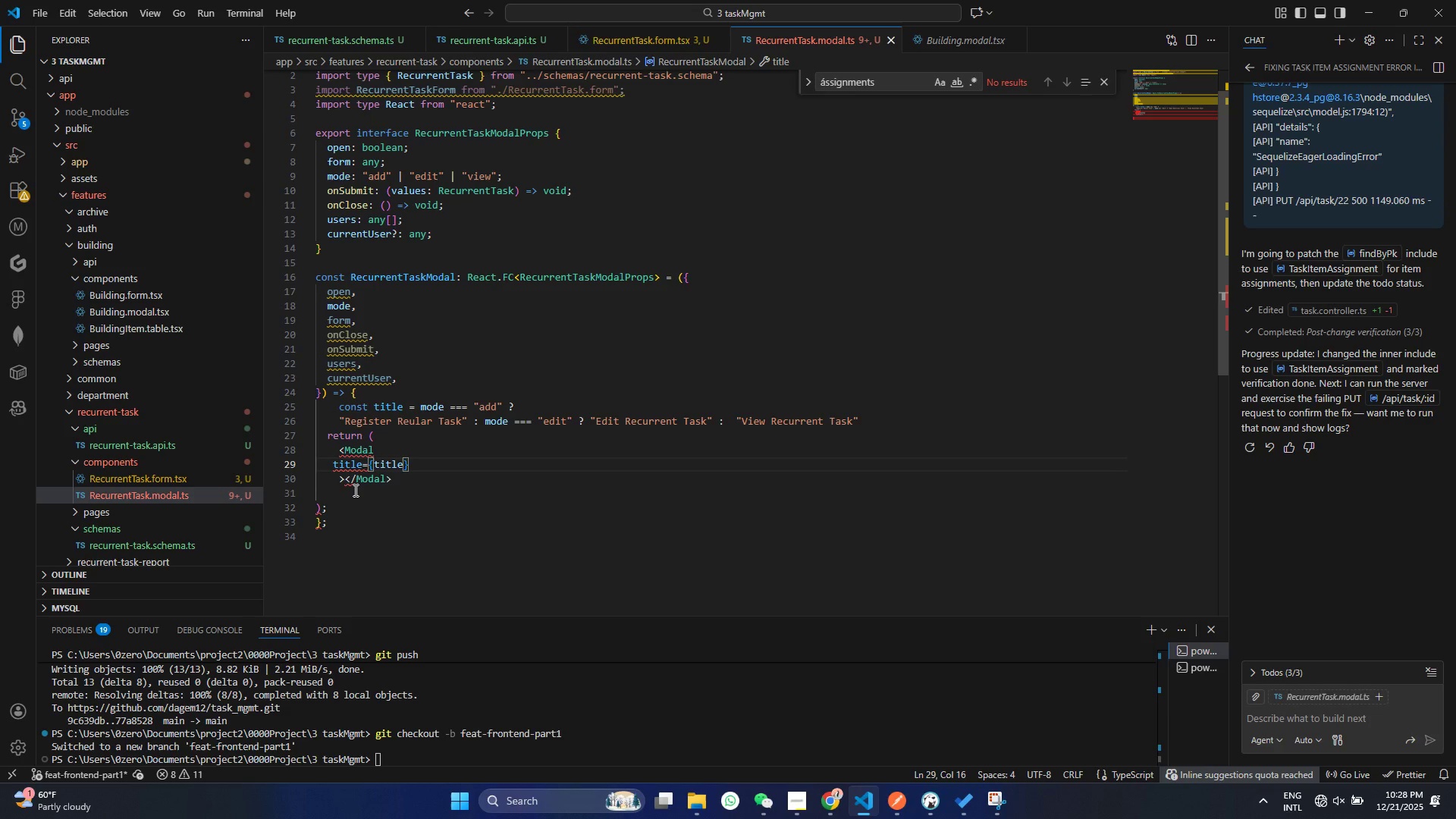 
key(ArrowLeft)
 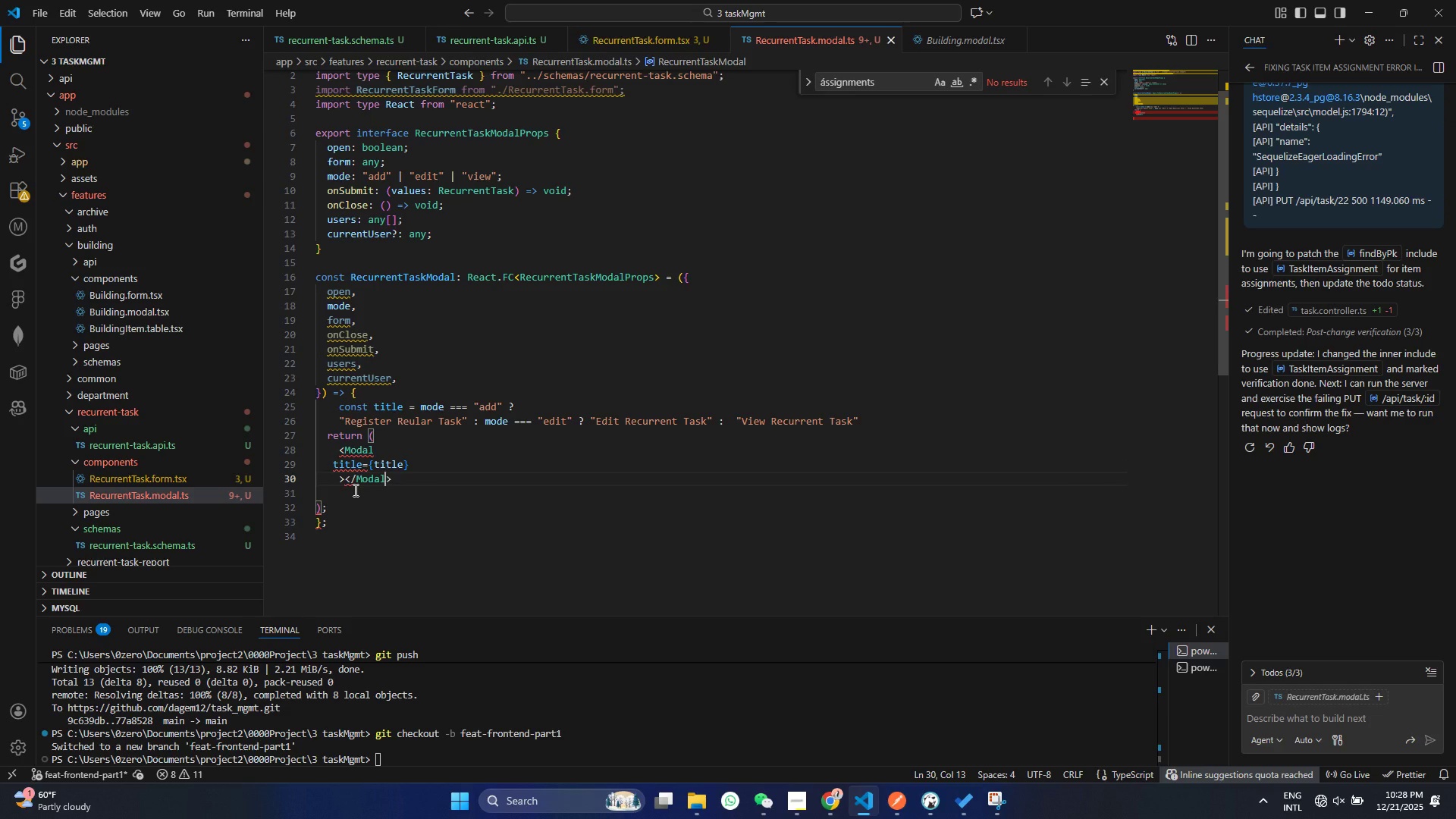 
key(ArrowDown)
 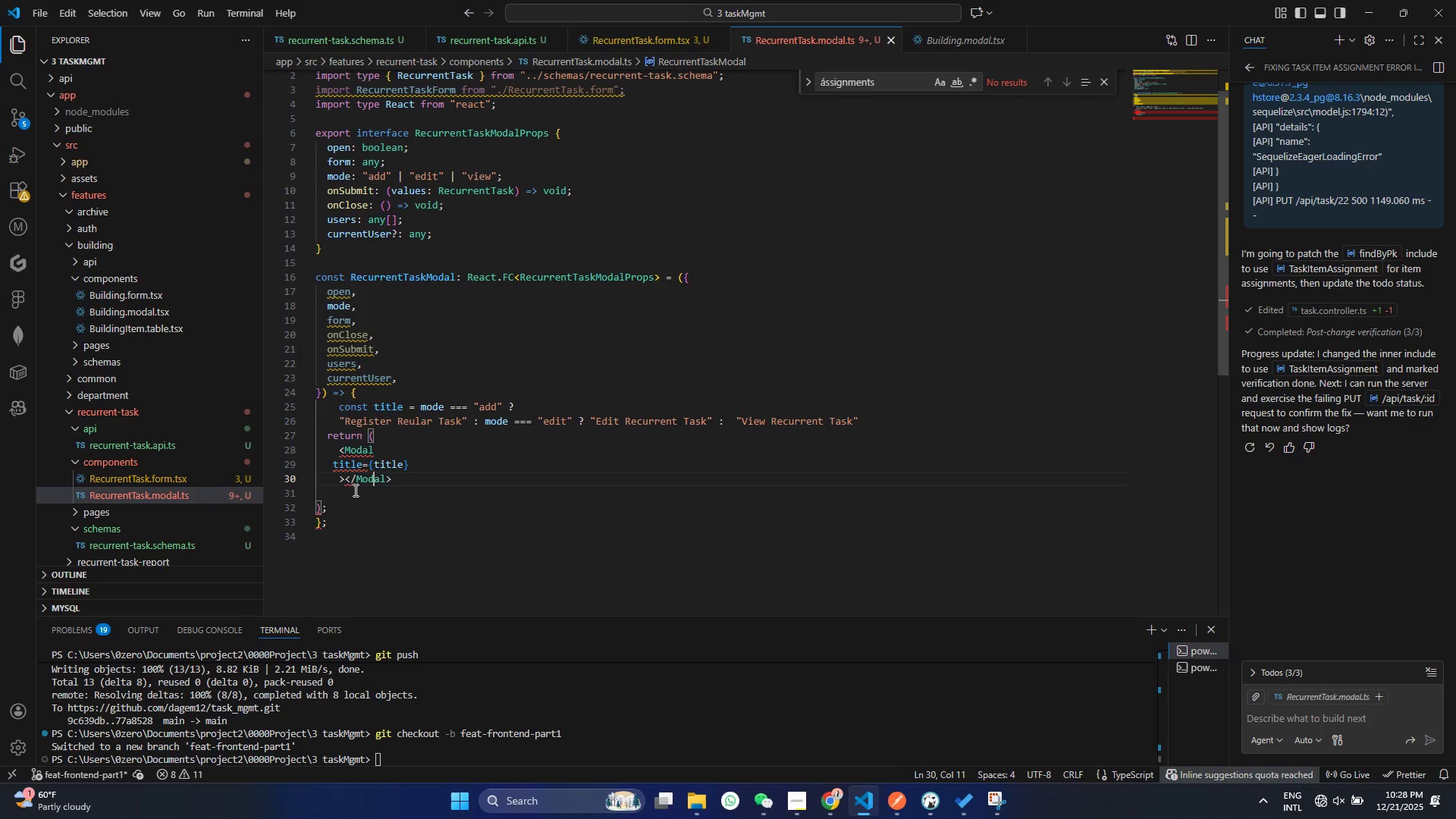 
key(ArrowLeft)
 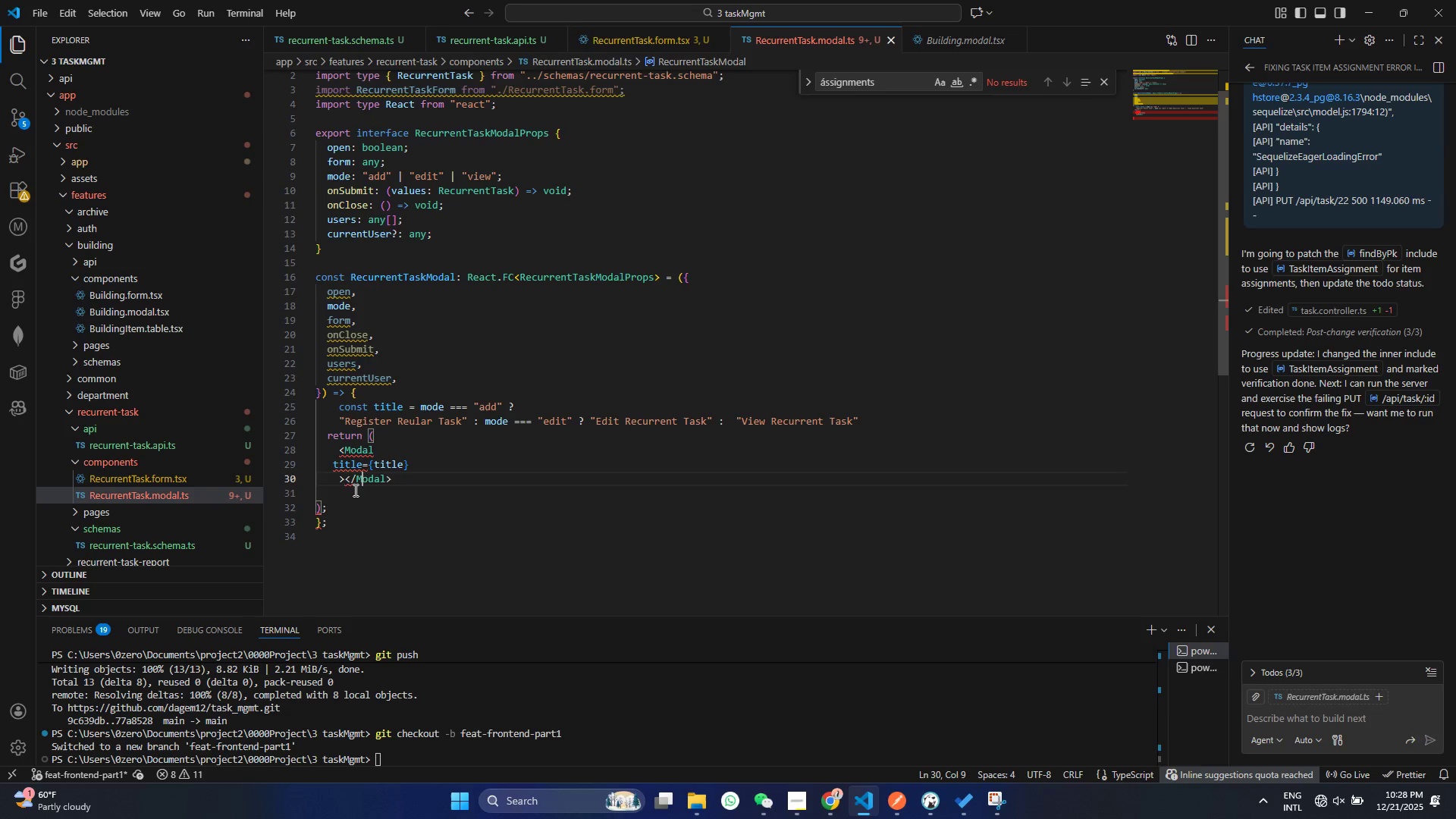 
key(ArrowLeft)
 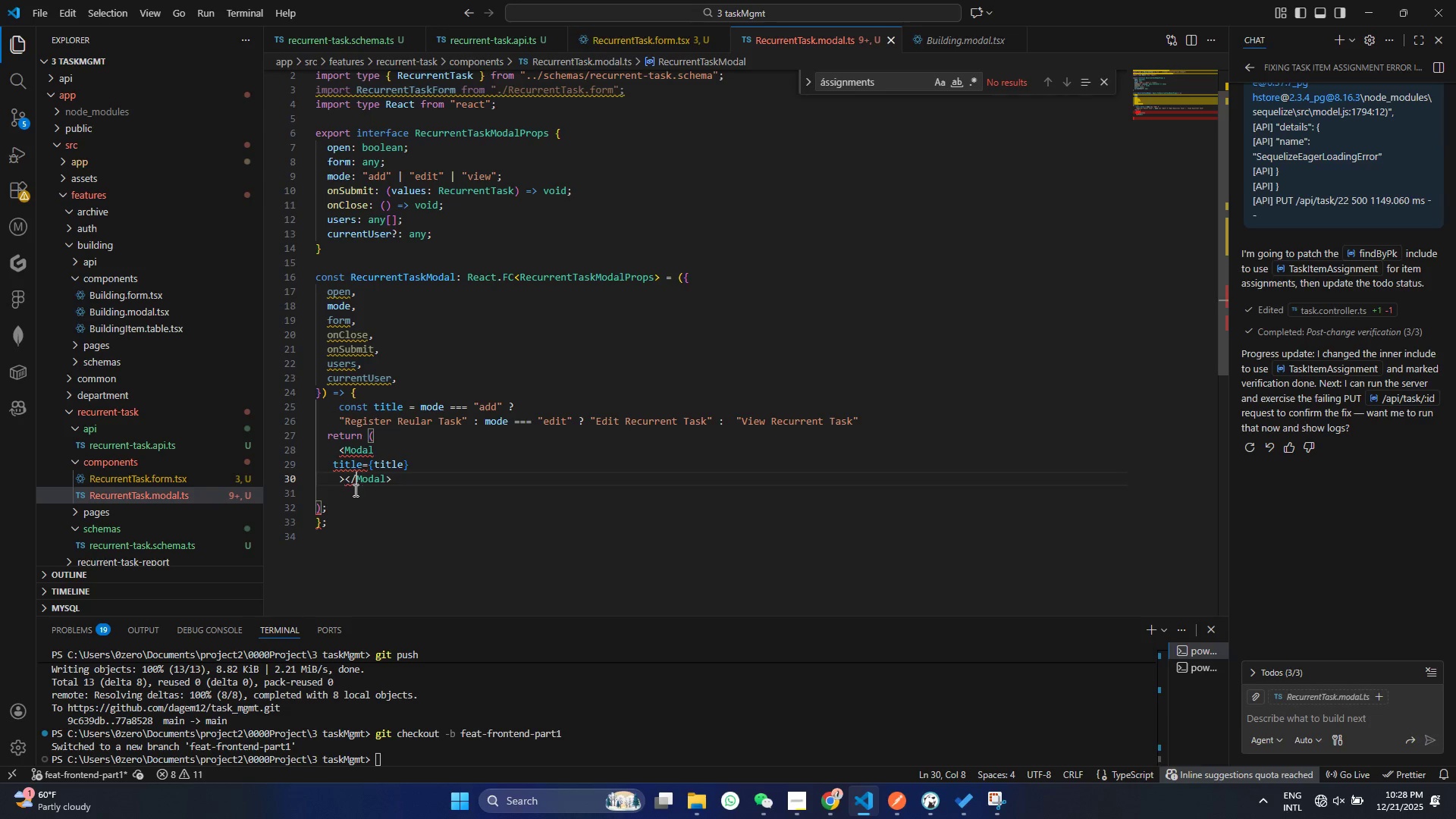 
key(ArrowLeft)
 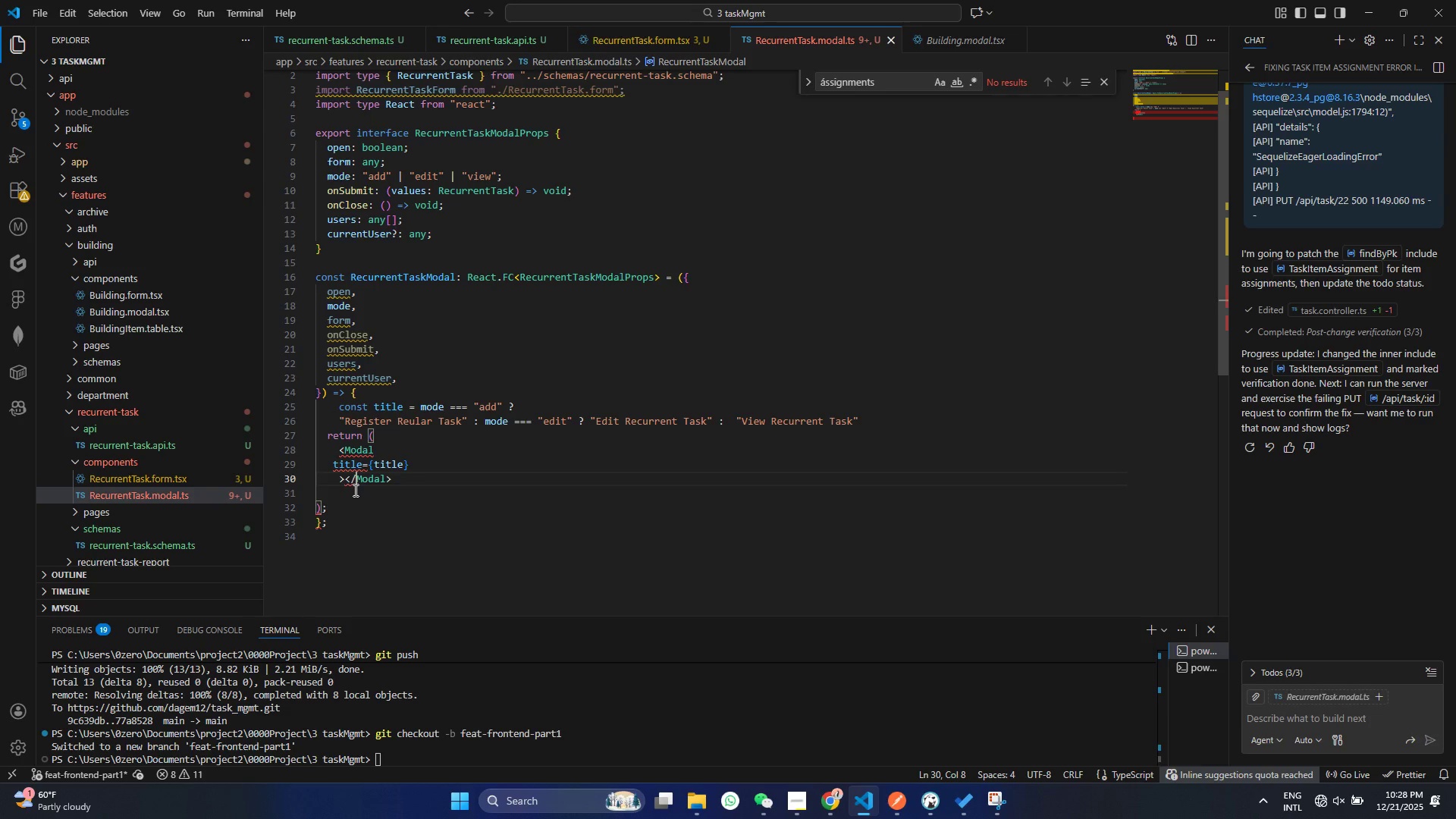 
key(ArrowLeft)
 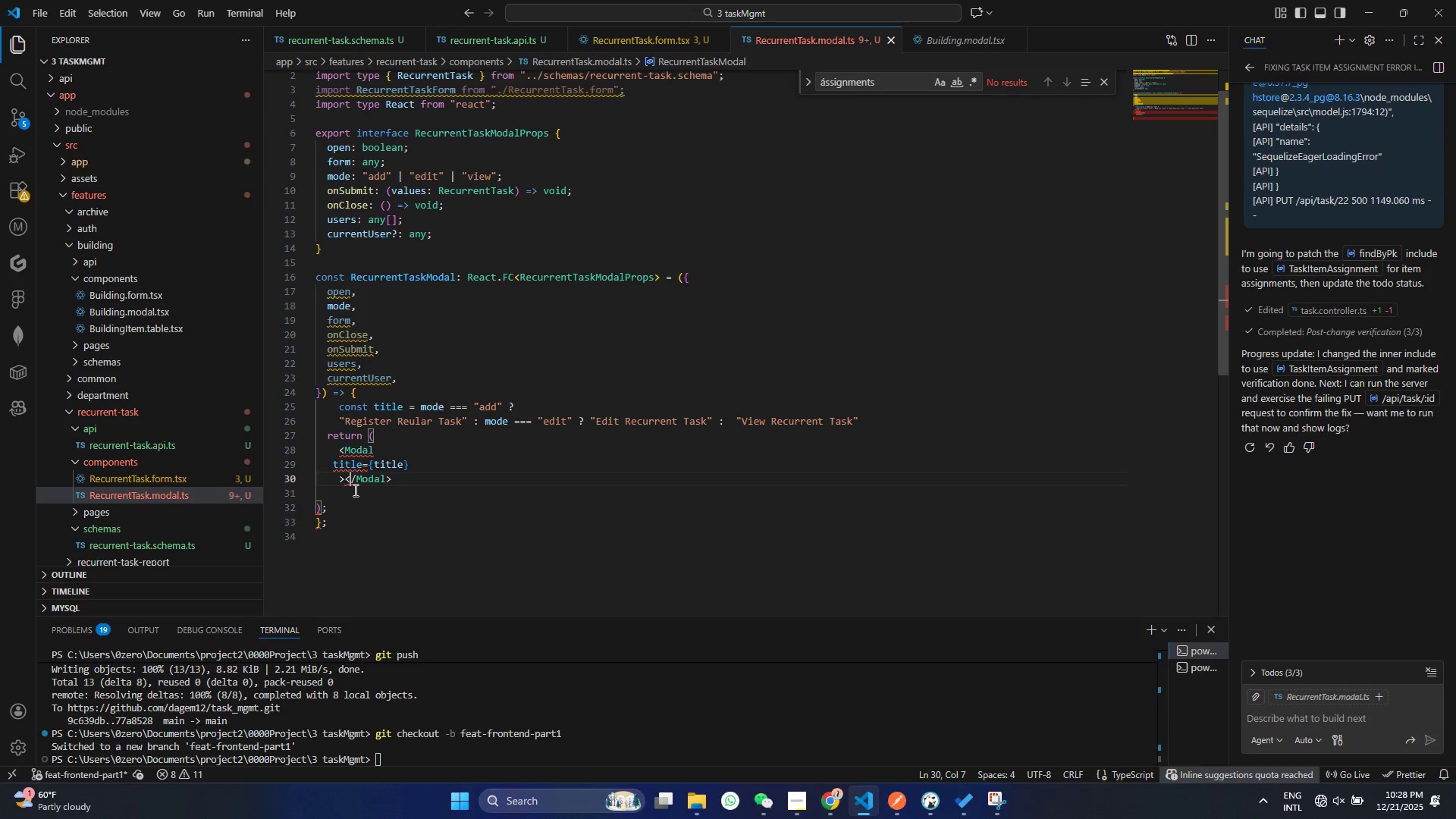 
key(ArrowLeft)
 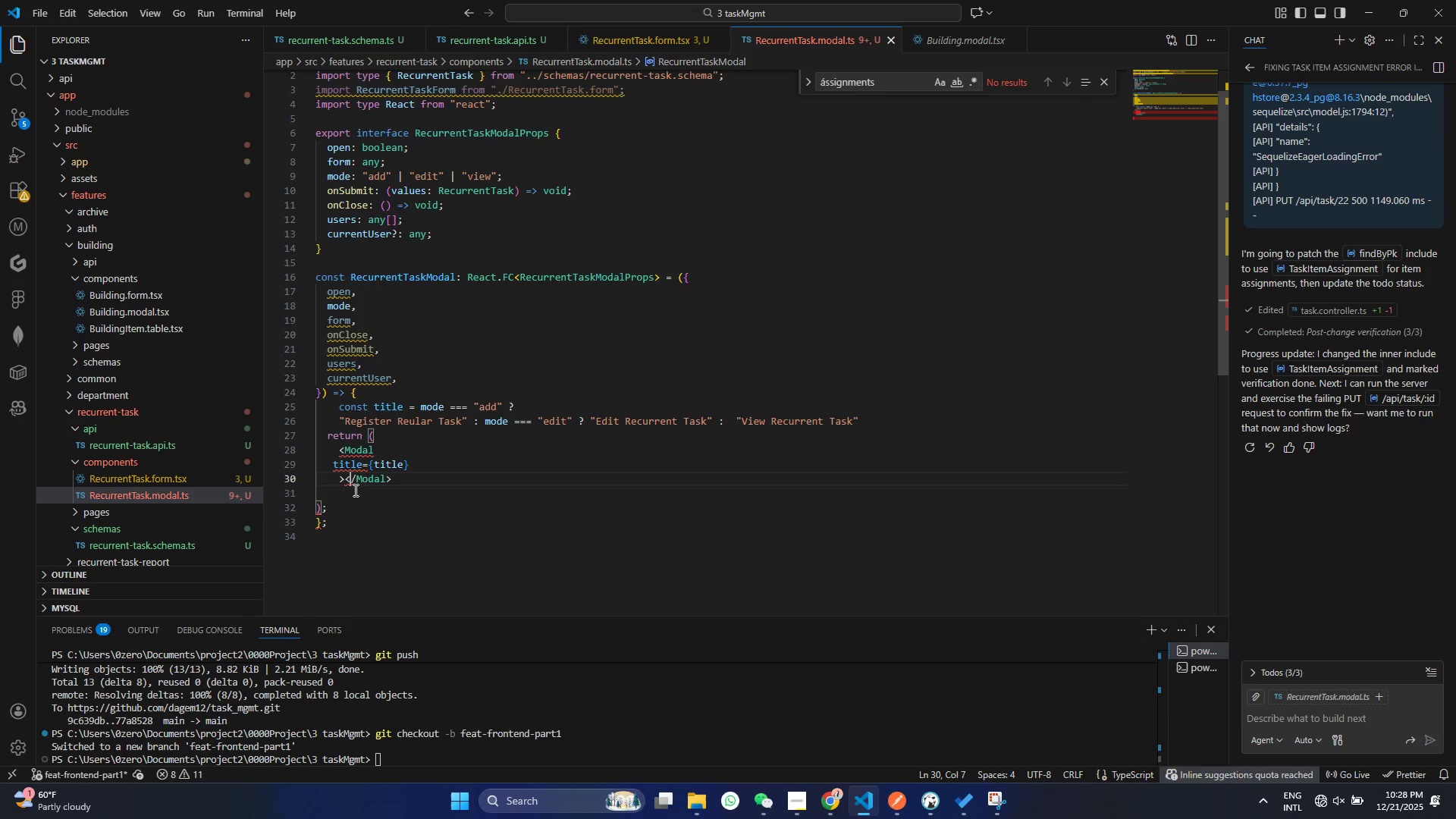 
key(ArrowLeft)
 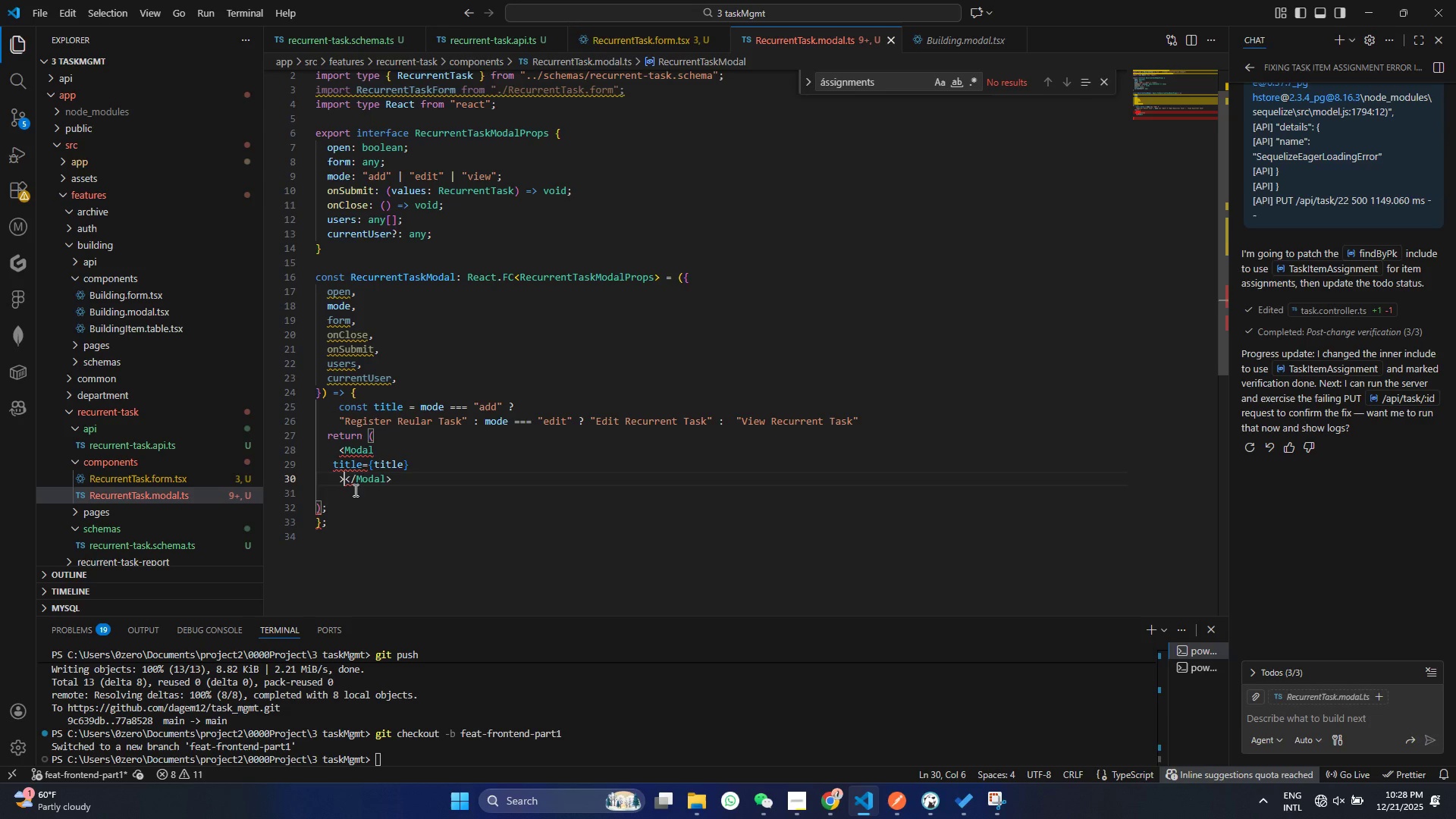 
key(ArrowLeft)
 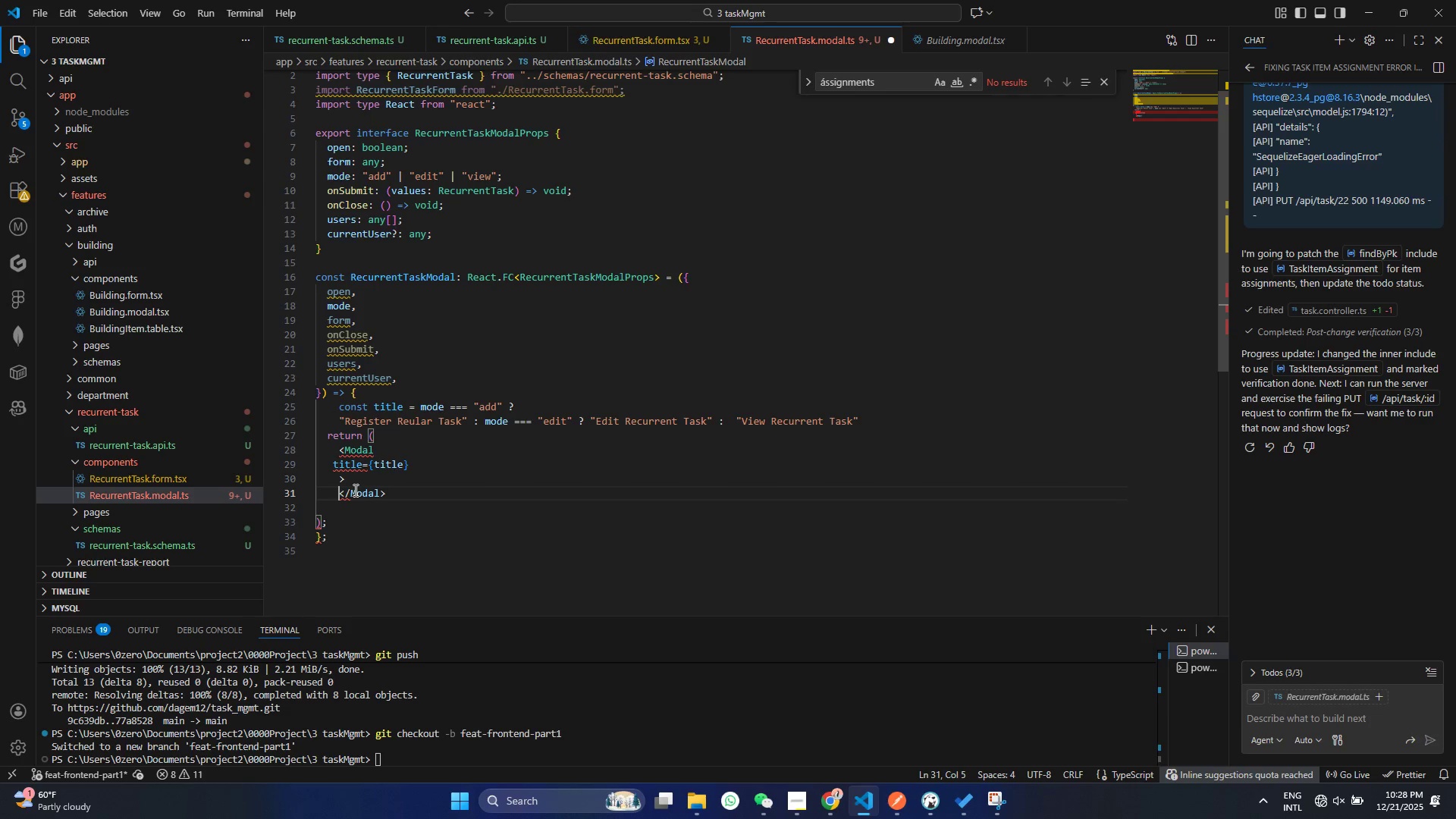 
key(ArrowLeft)
 